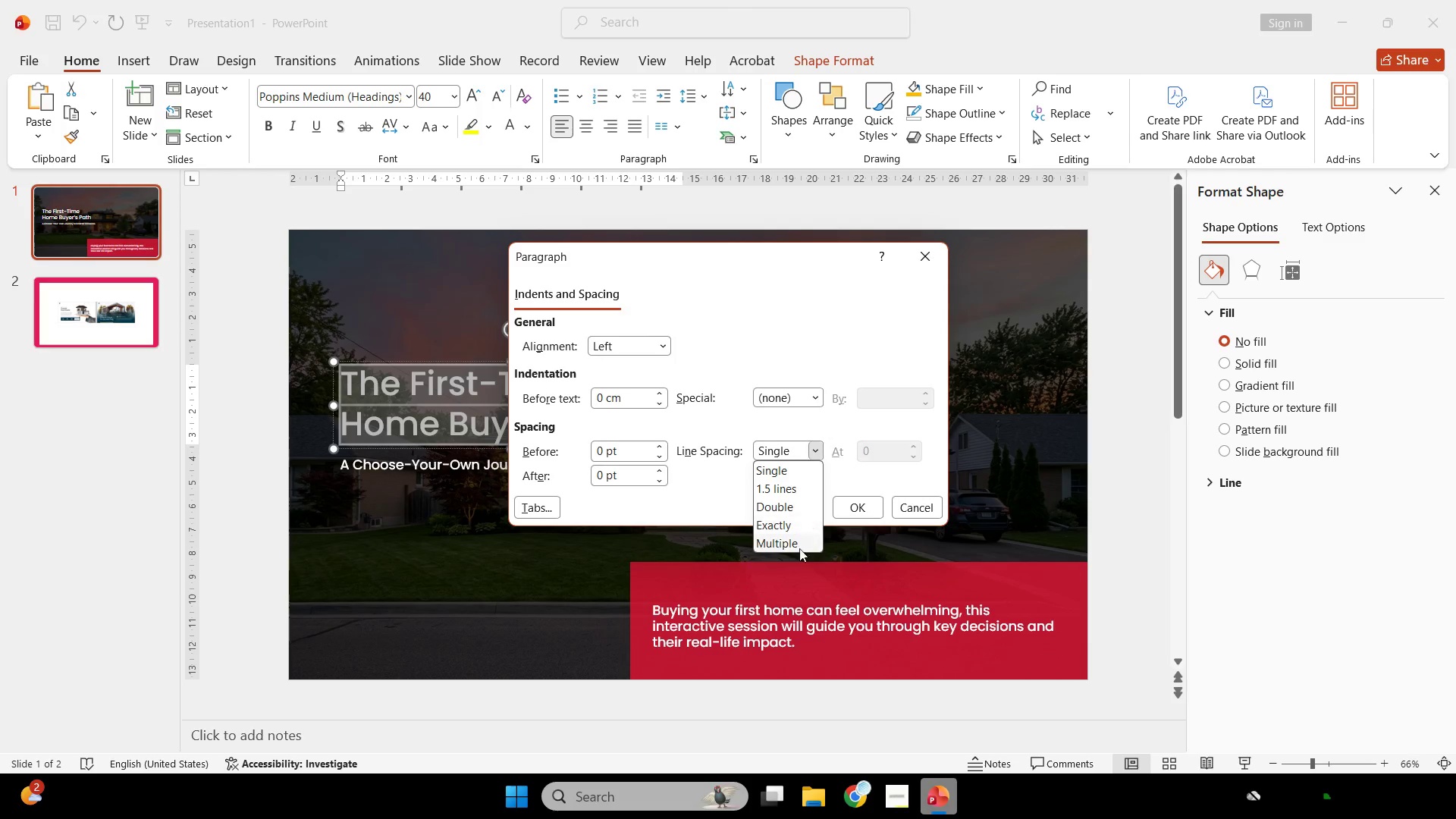 
left_click_drag(start_coordinate=[793, 547], to_coordinate=[794, 543])
 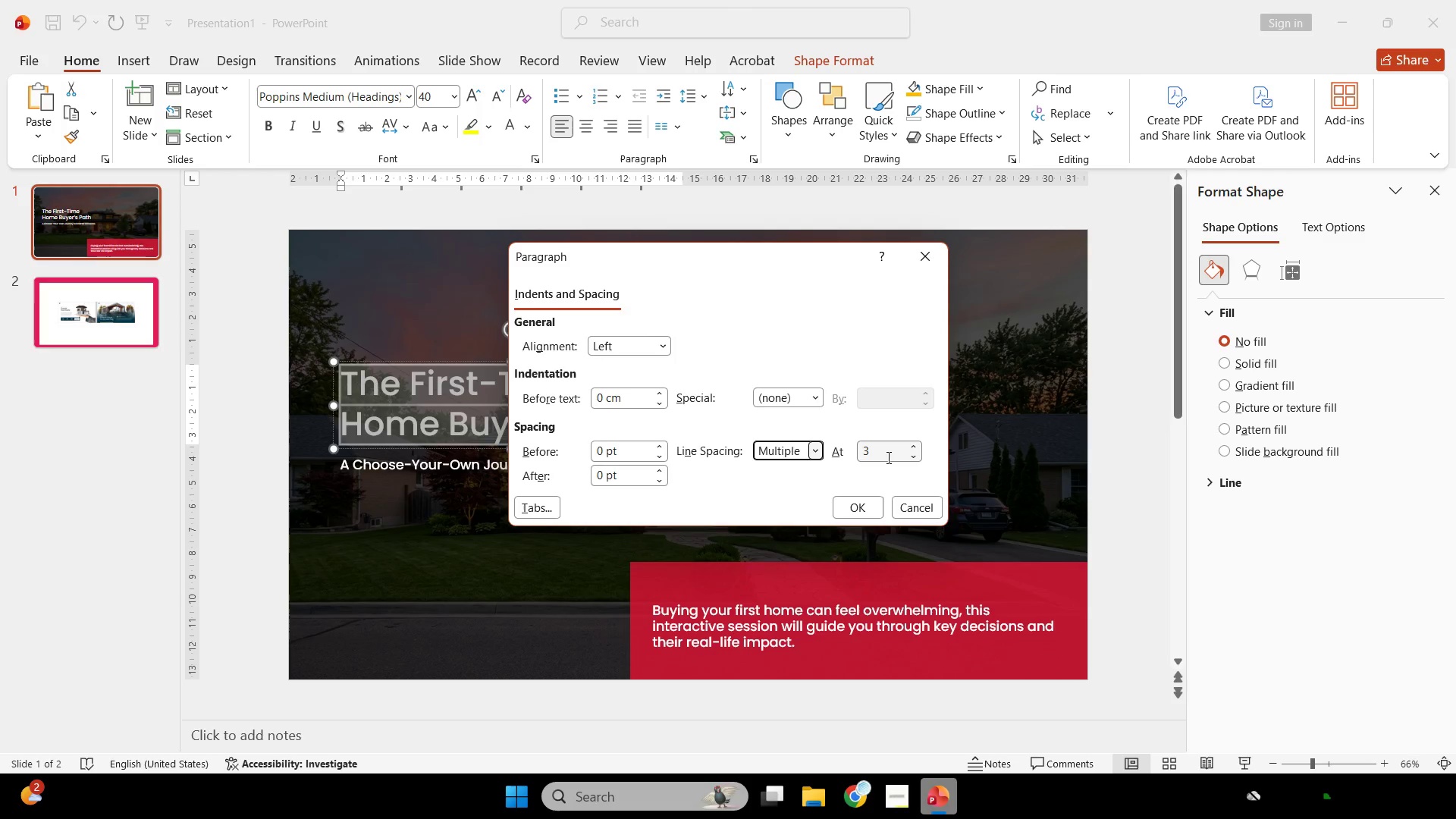 
left_click_drag(start_coordinate=[887, 455], to_coordinate=[717, 448])
 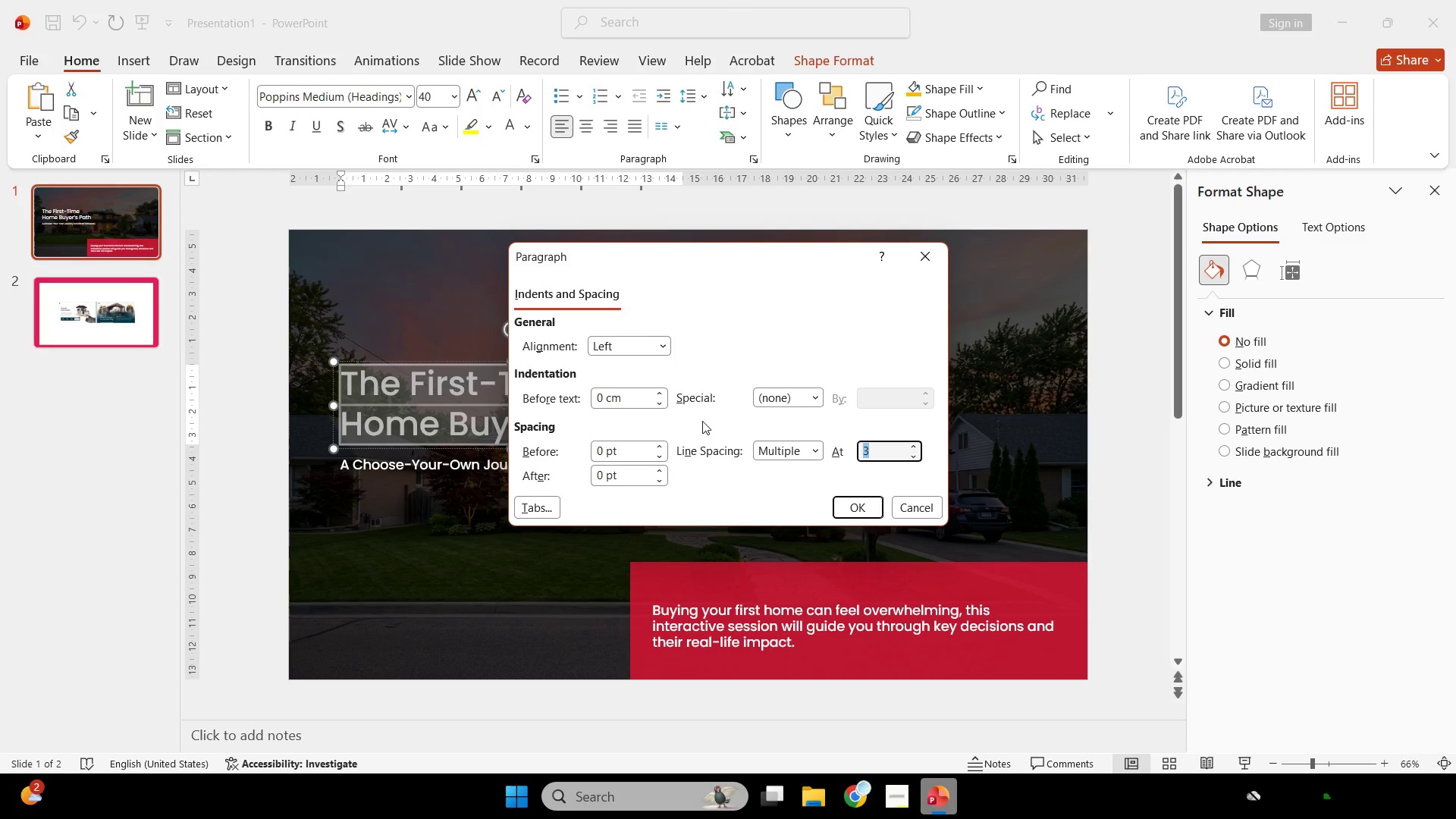 
key(0)
 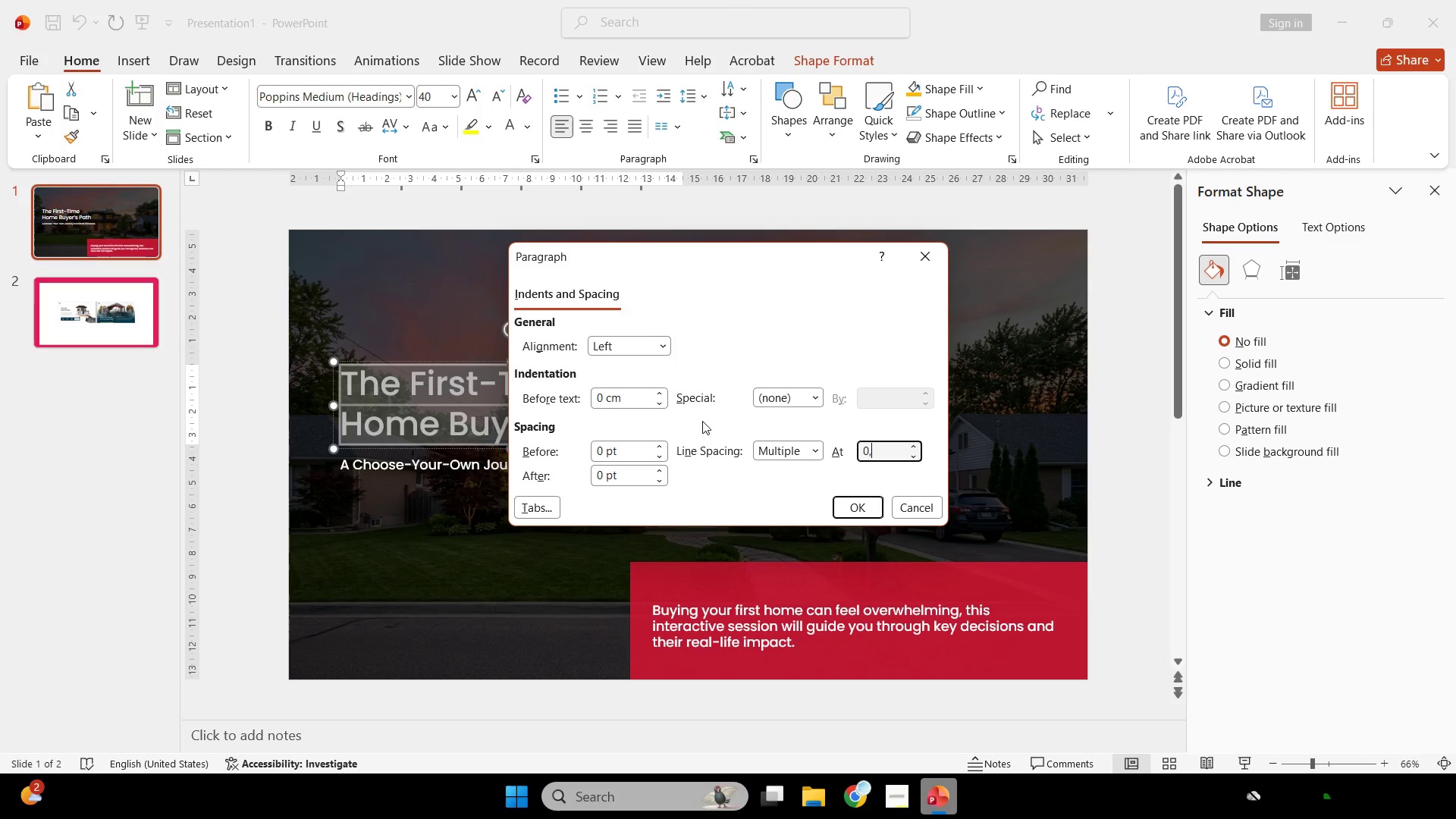 
key(Comma)
 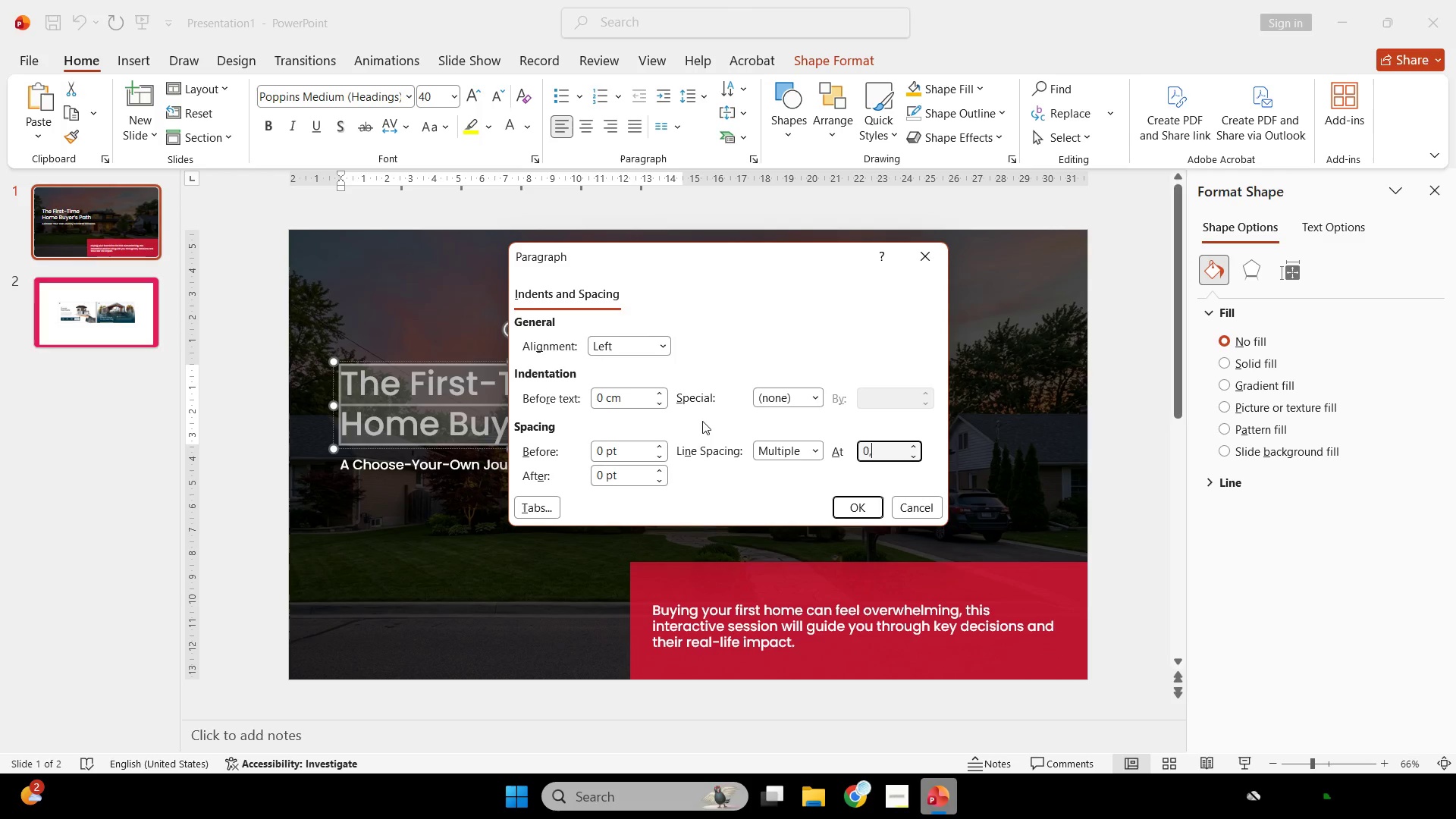 
key(9)
 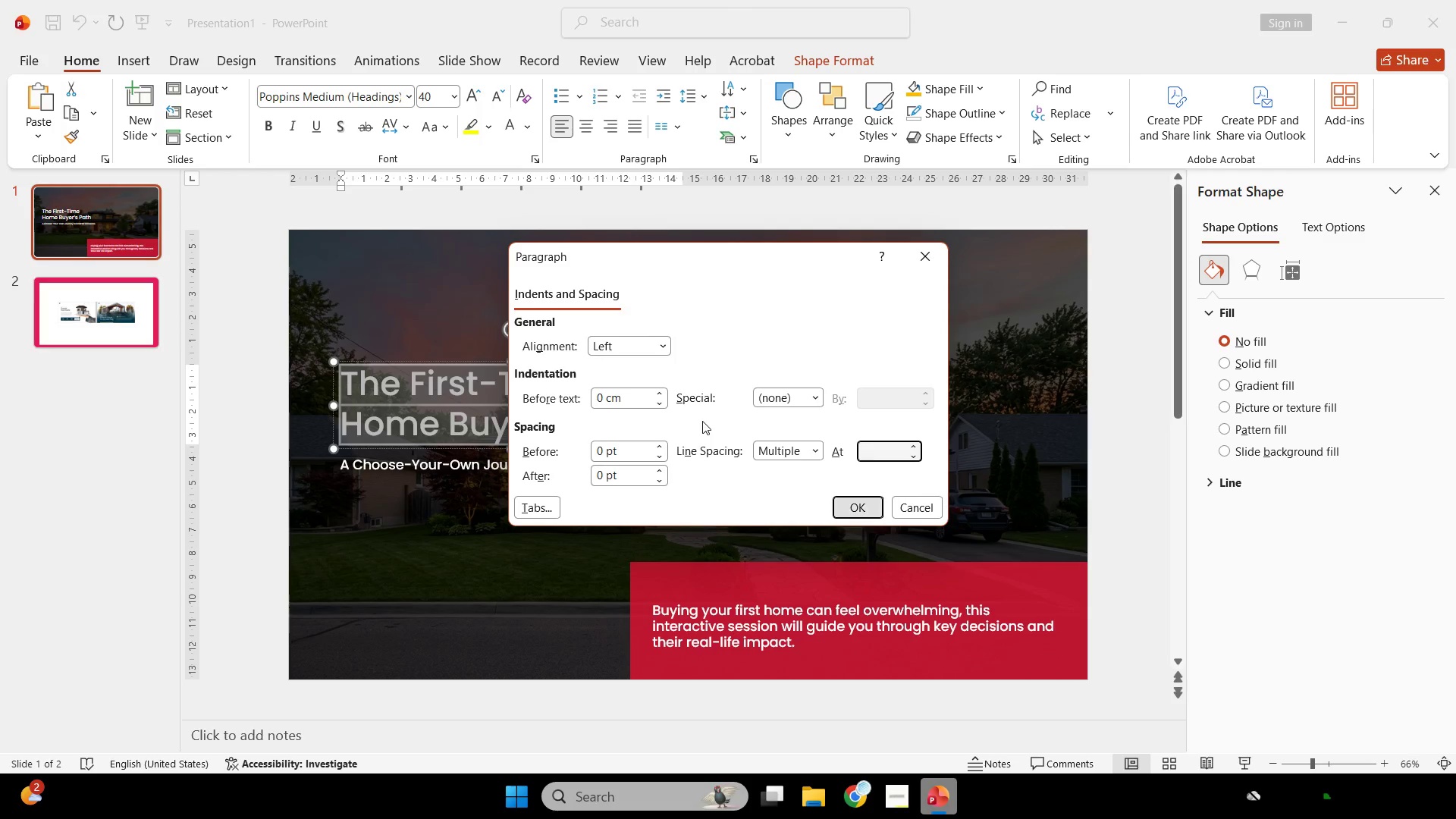 
key(Enter)
 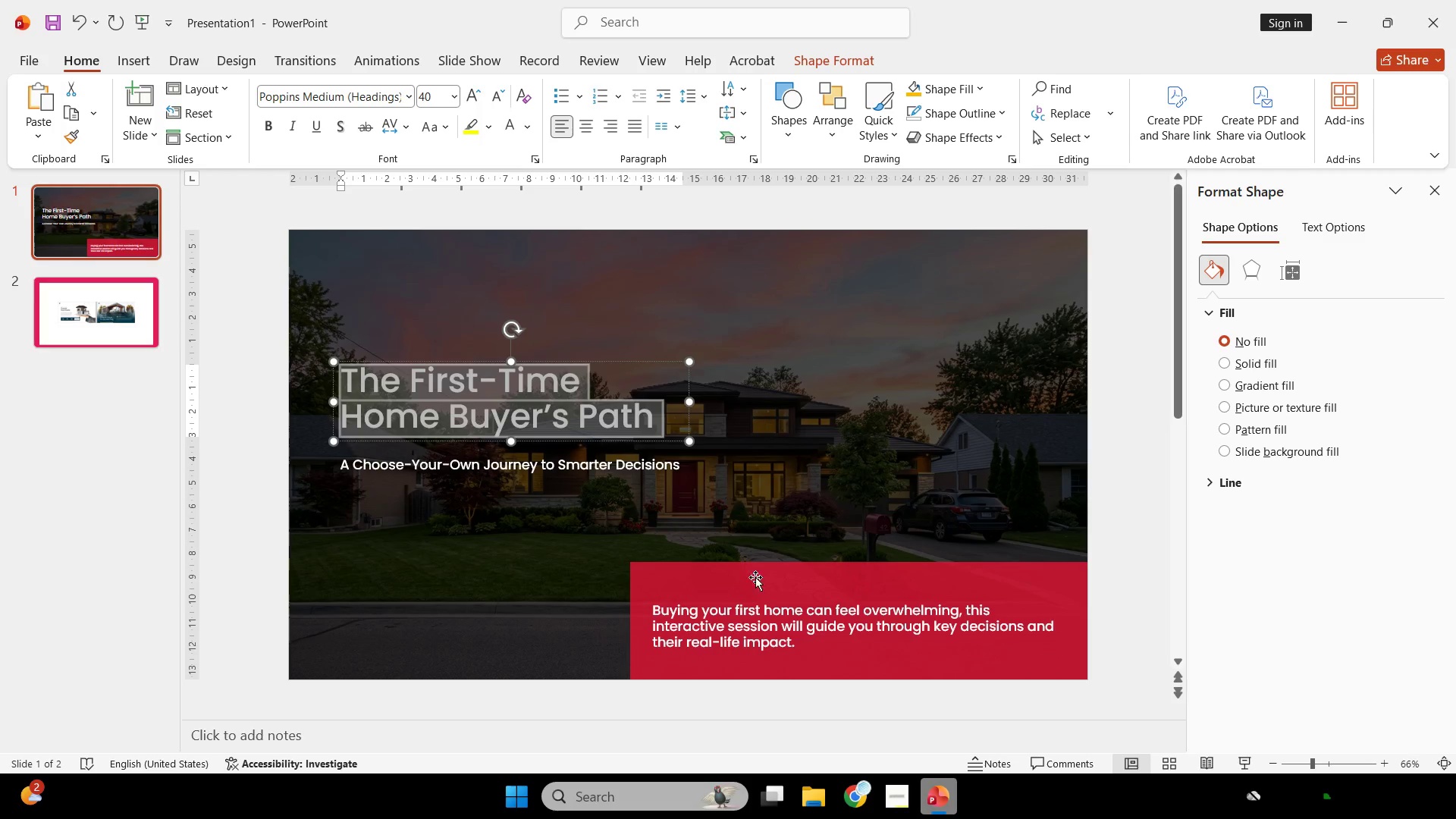 
left_click([761, 598])
 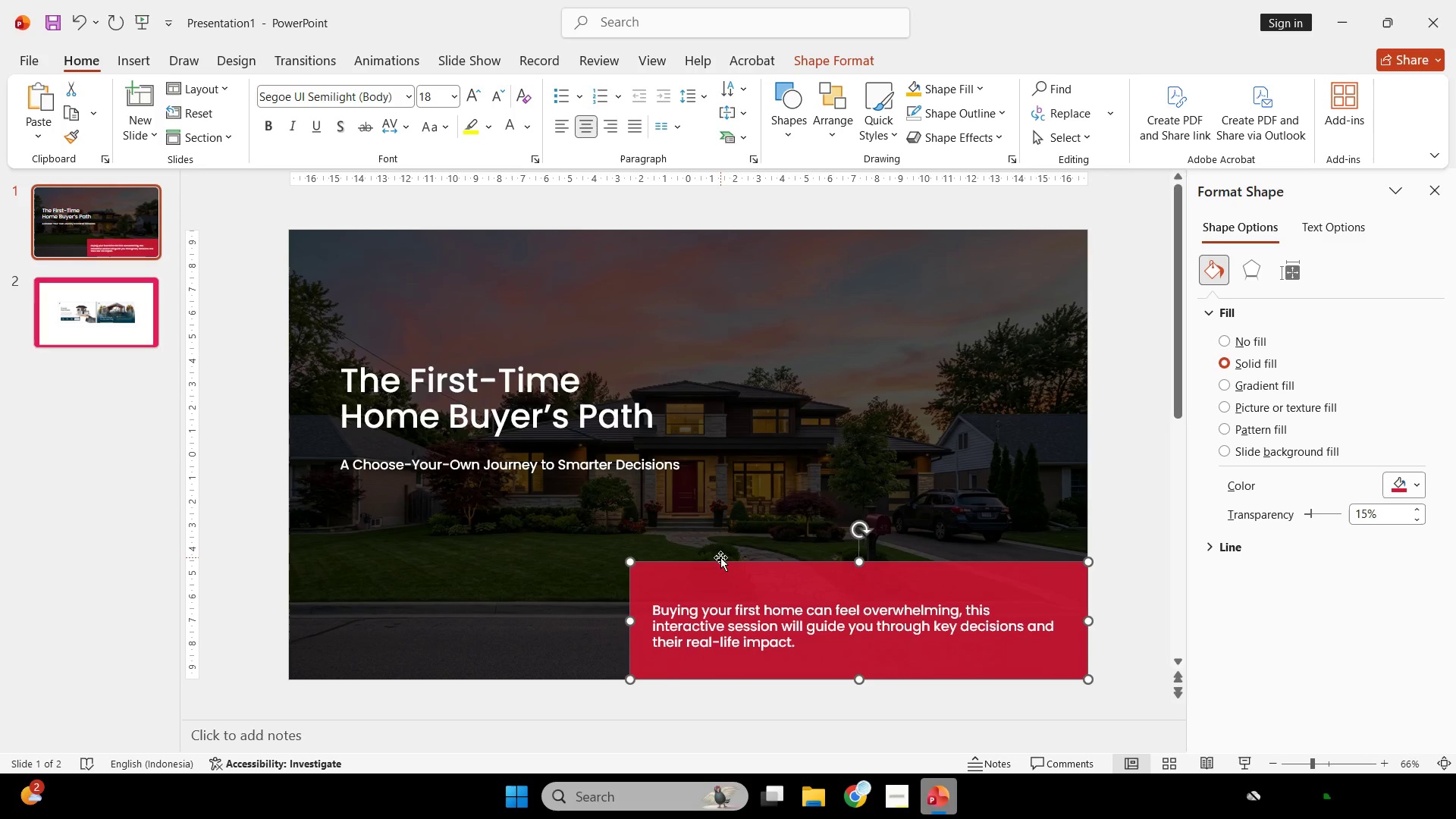 
hold_key(key=ShiftLeft, duration=0.67)
left_click([613, 466])
 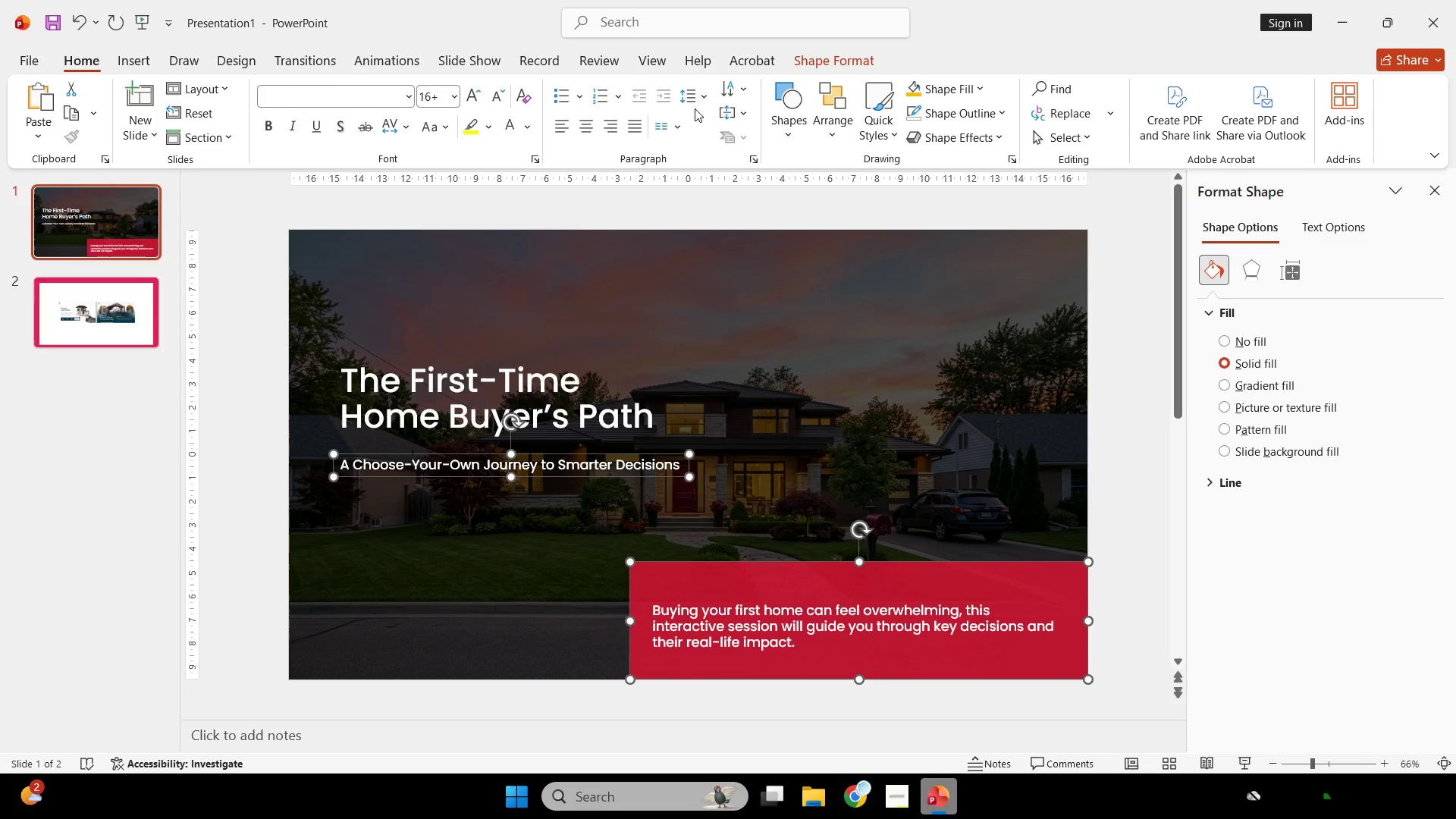 
left_click([698, 97])
 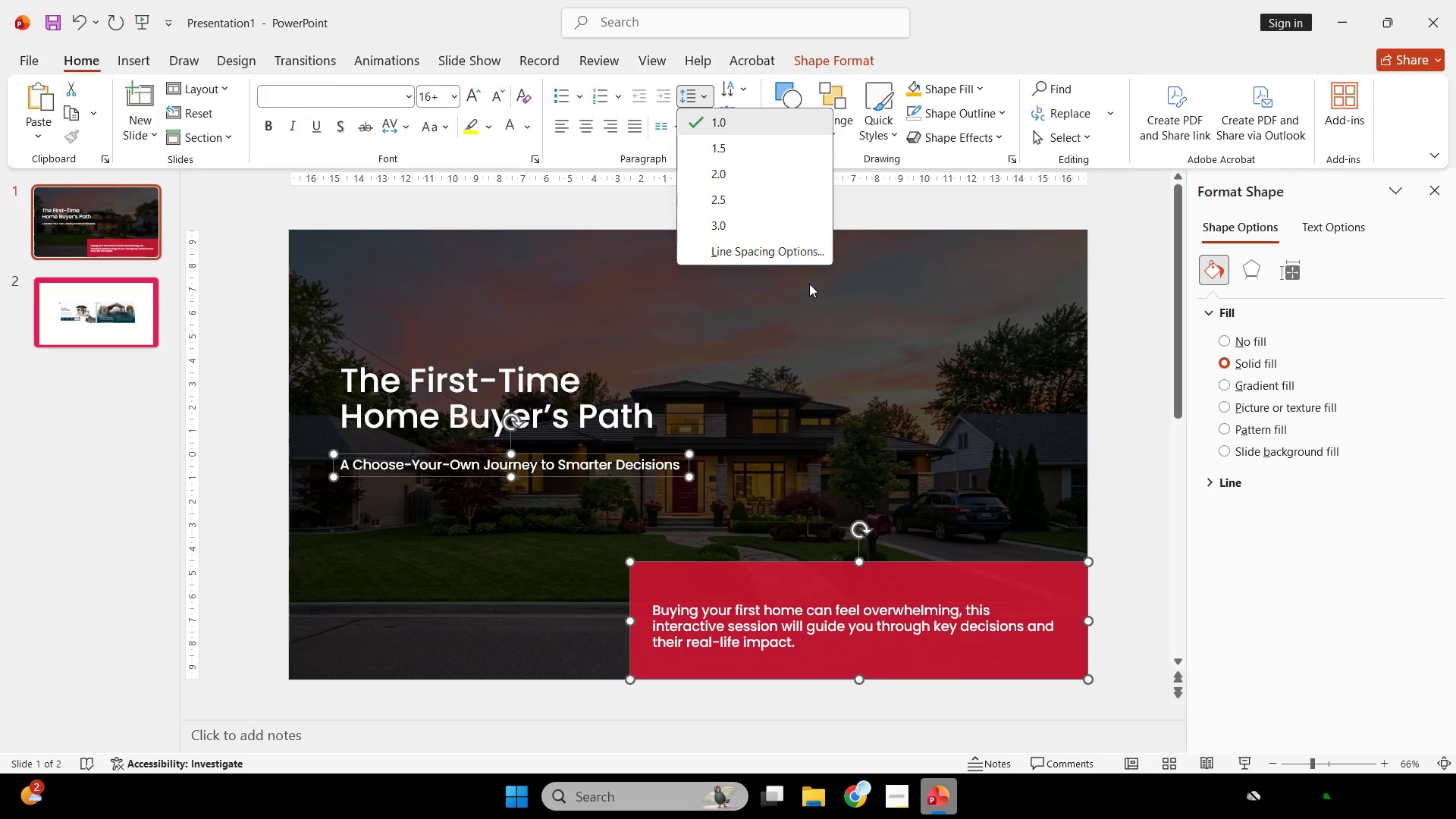 
left_click([794, 248])
 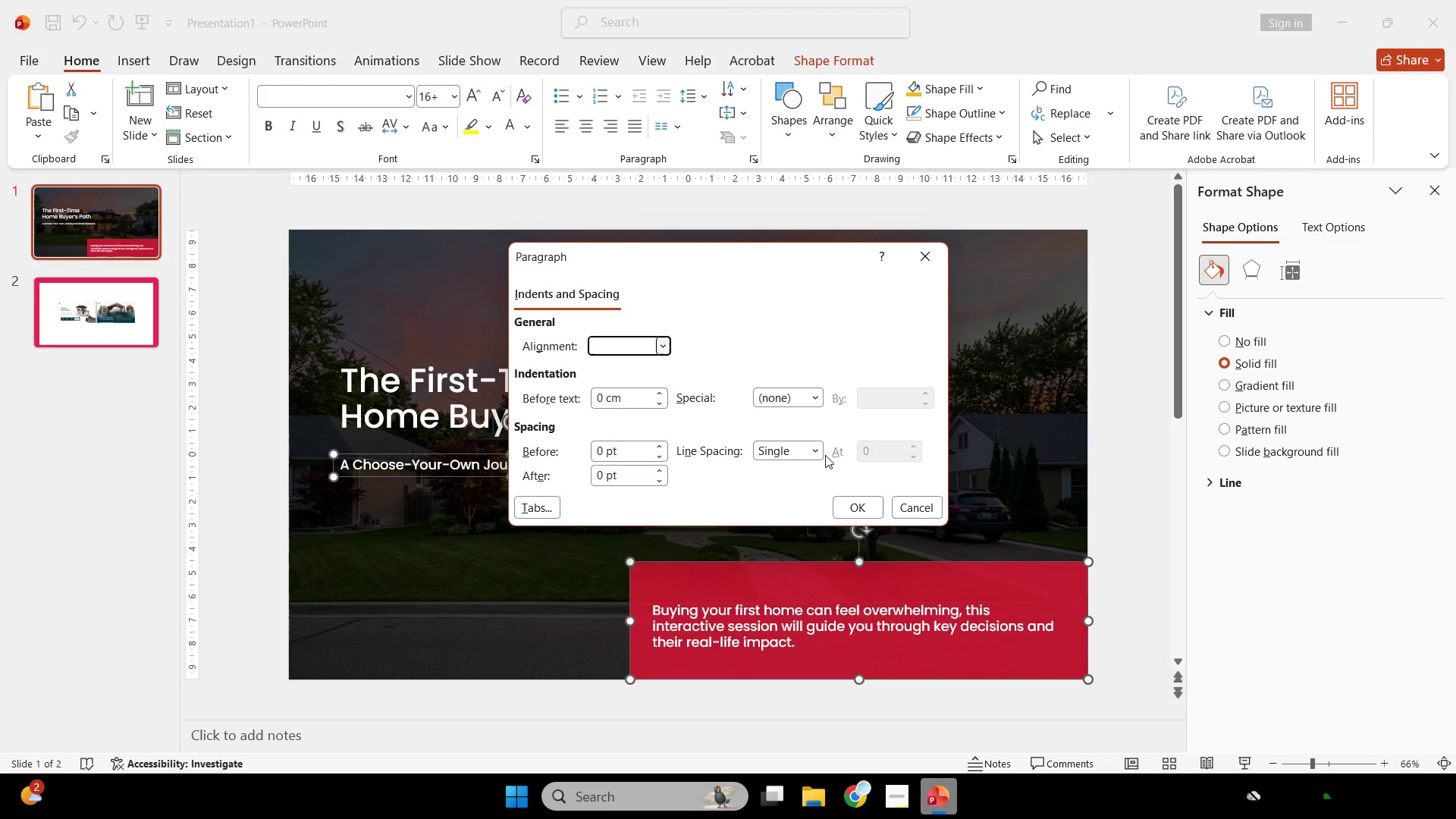 
double_click([798, 450])
 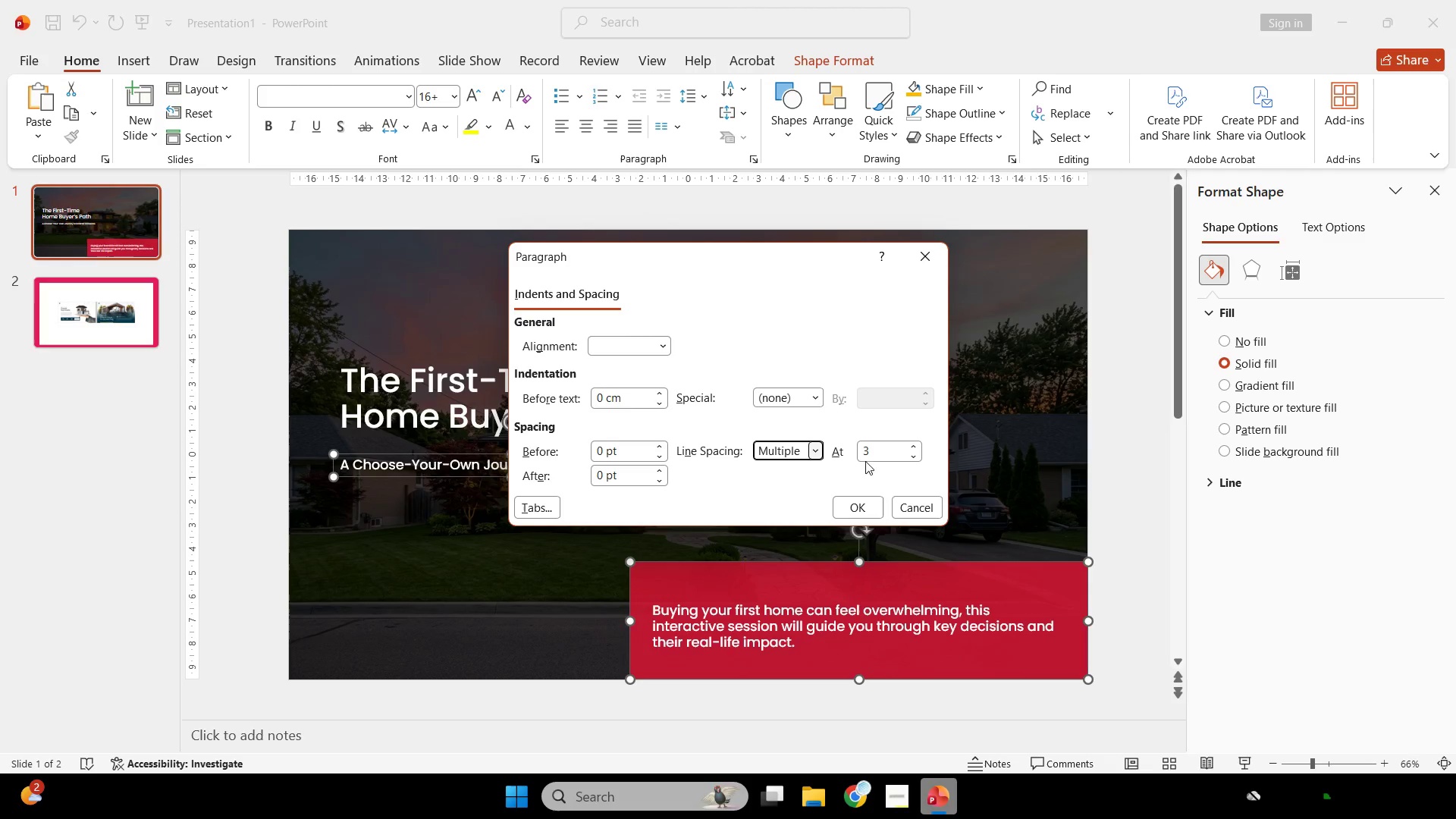 
left_click_drag(start_coordinate=[881, 457], to_coordinate=[723, 460])
 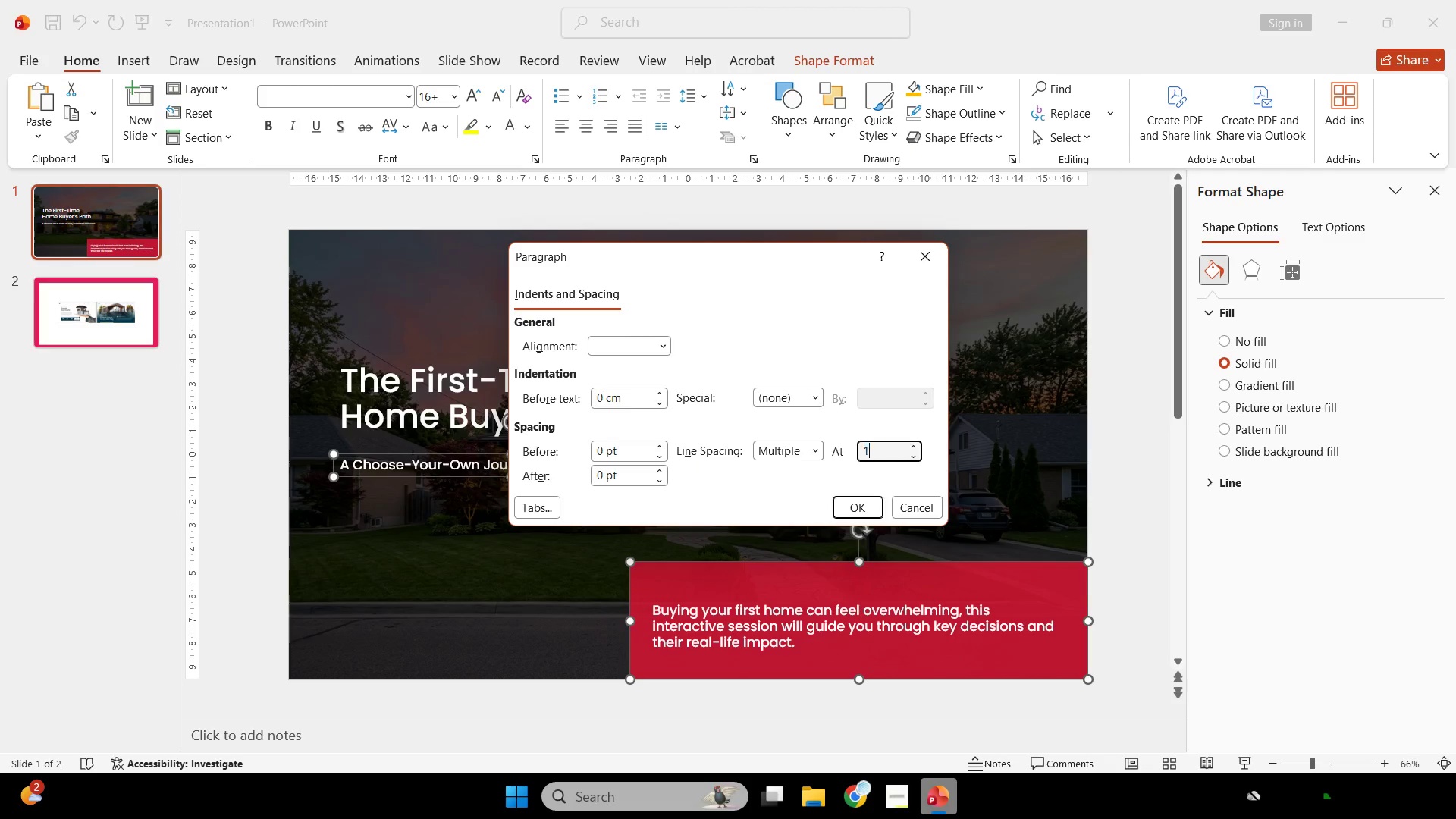 
key(1)
 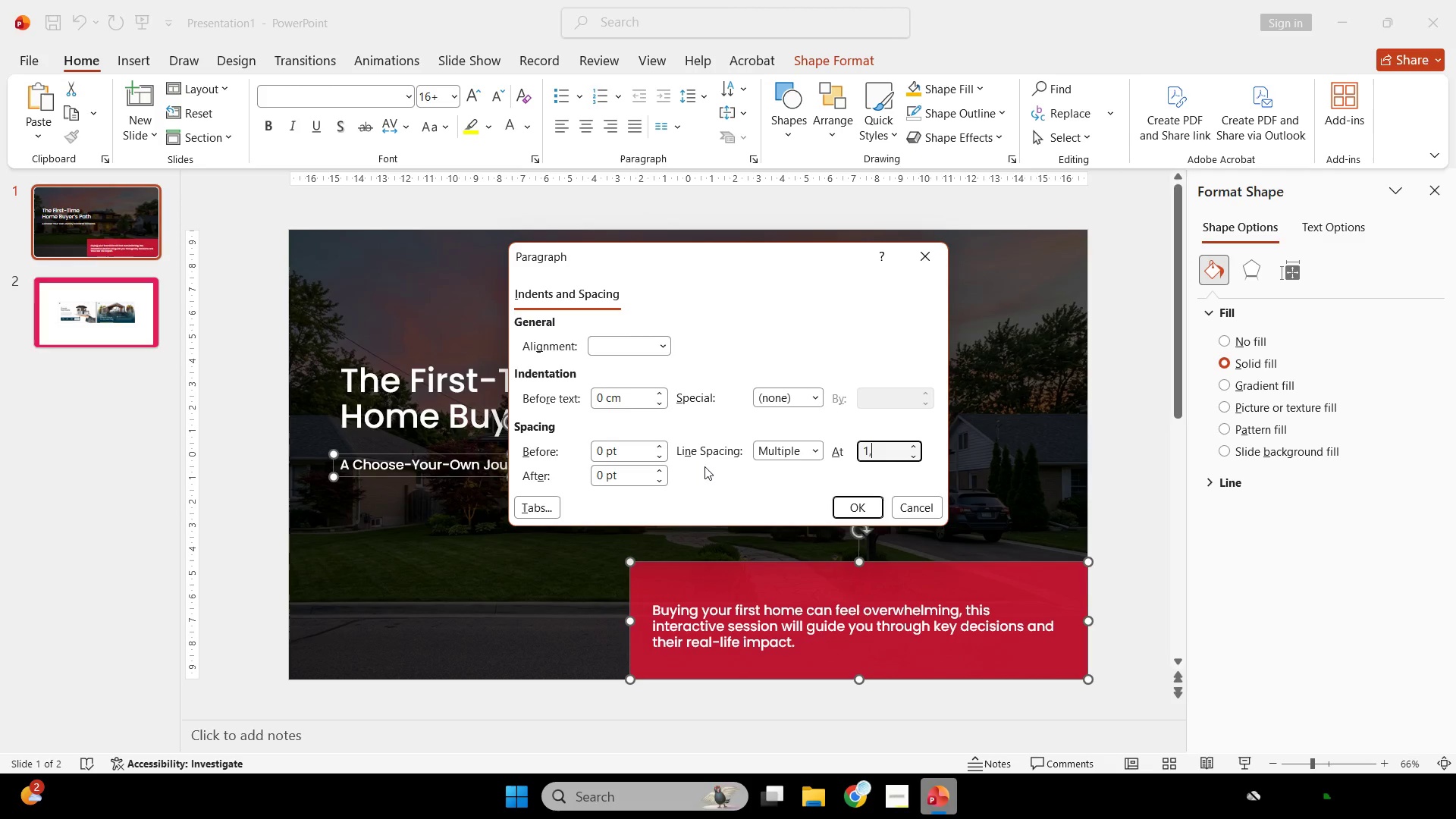 
key(Comma)
 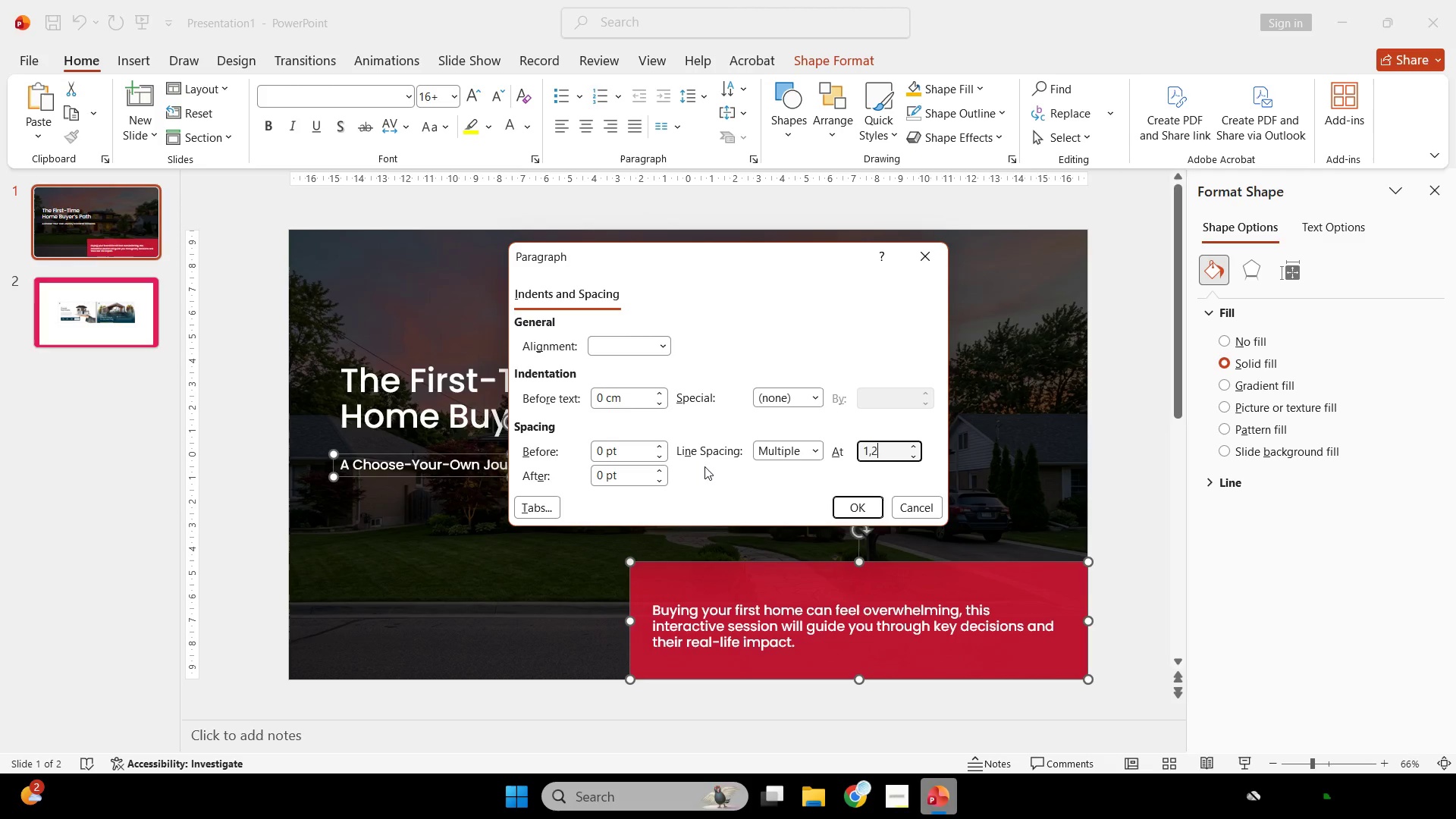 
key(2)
 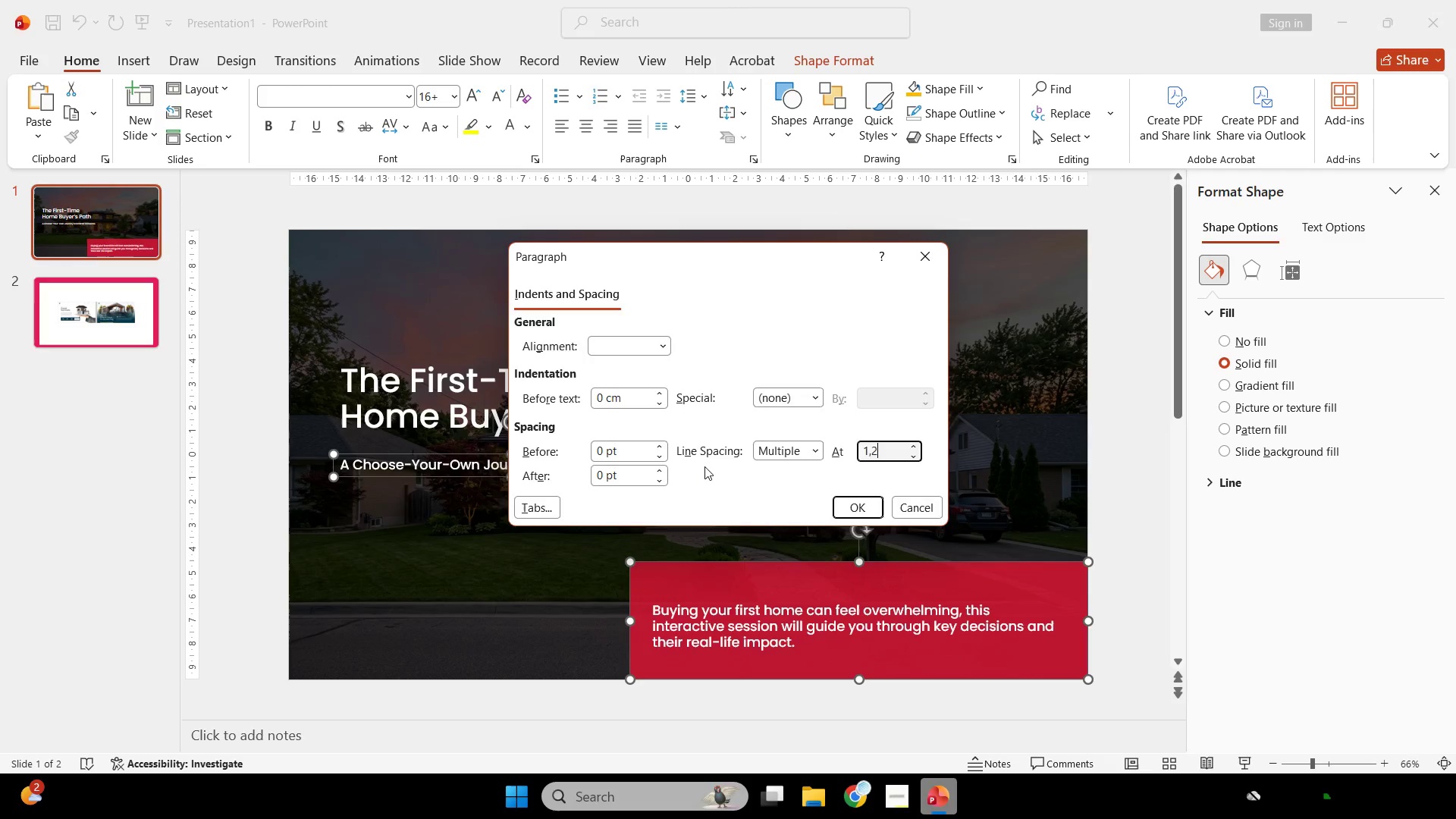 
key(Enter)
 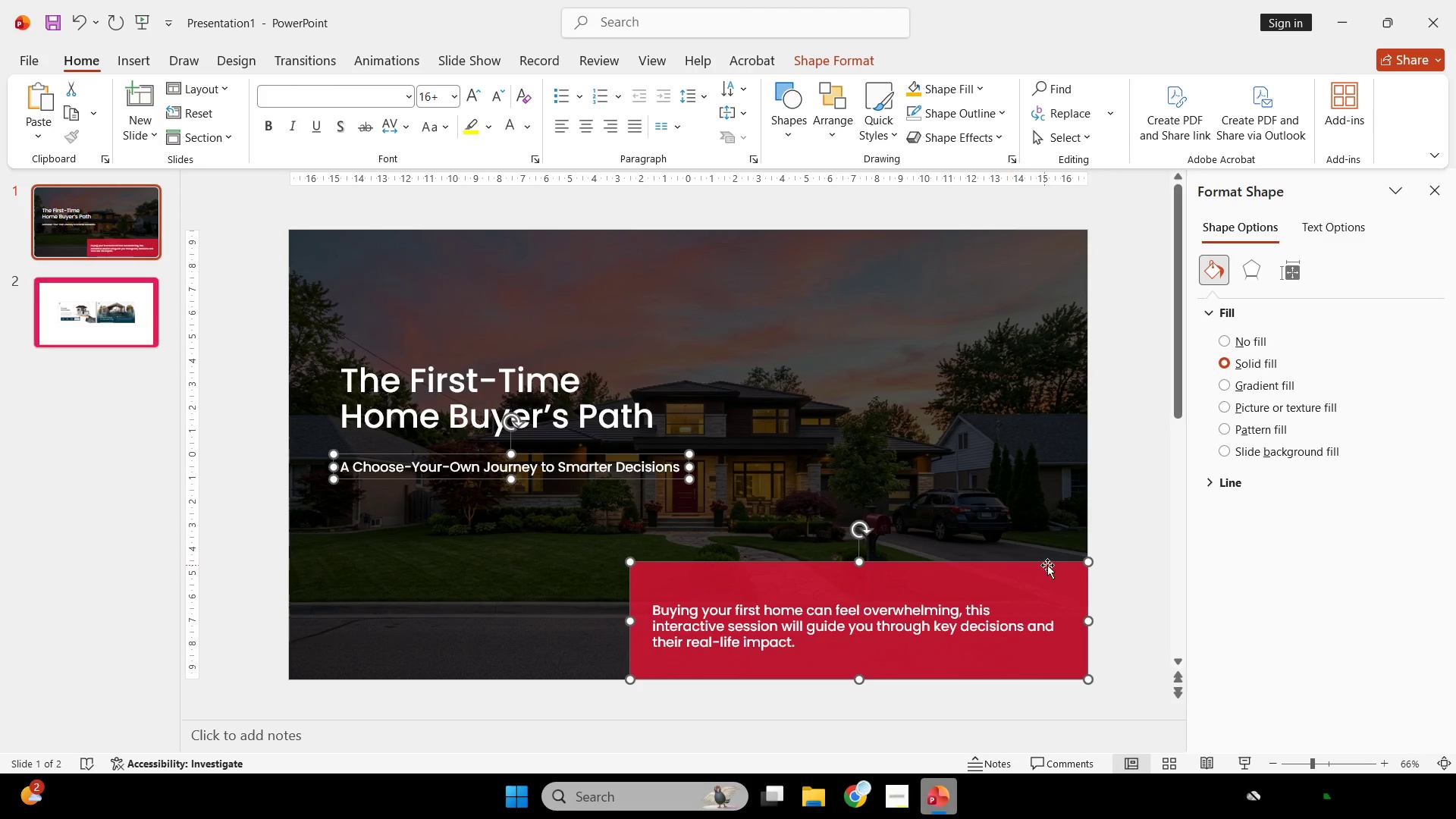 
left_click([855, 608])
 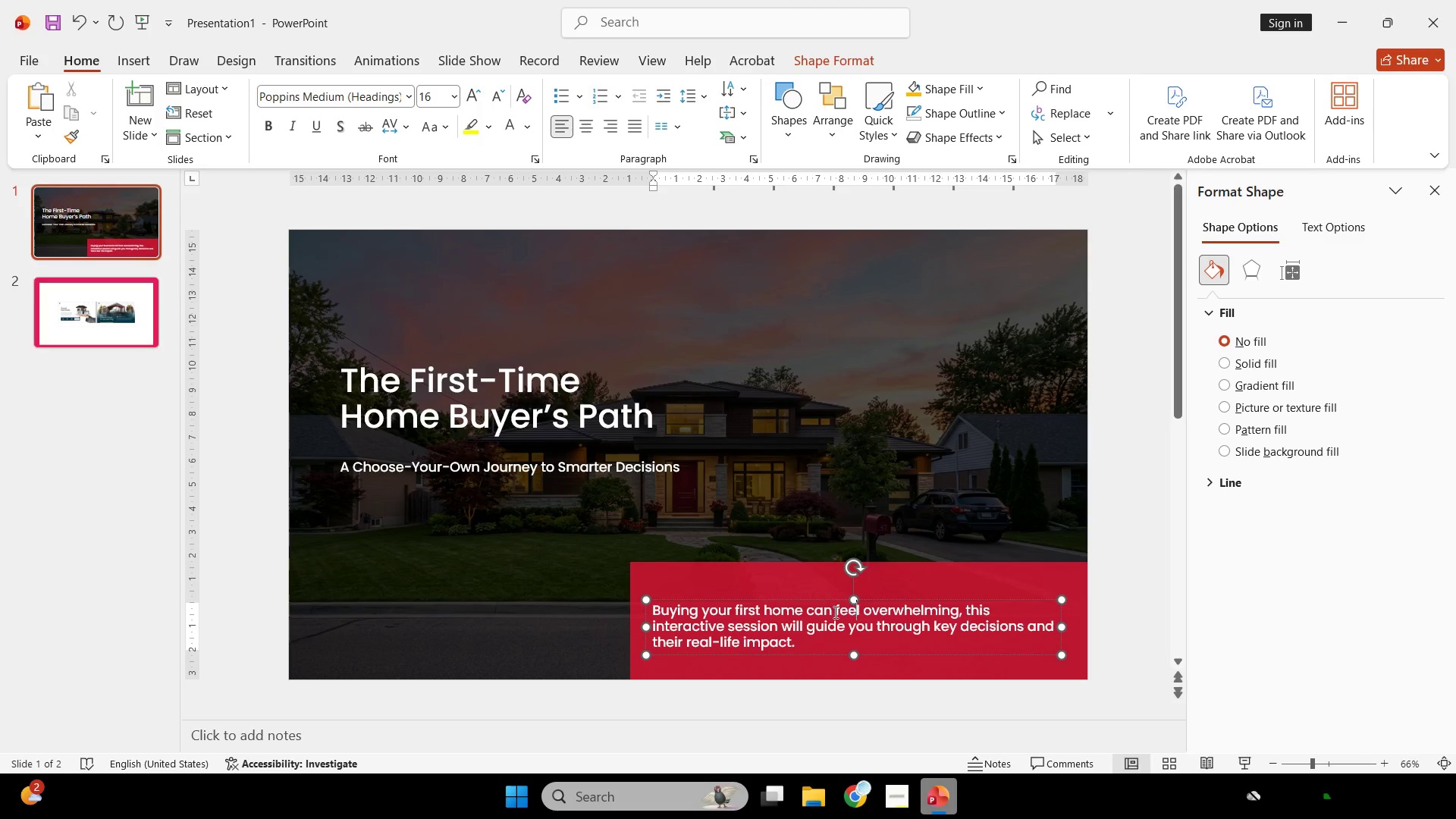 
hold_key(key=ShiftLeft, duration=0.33)
 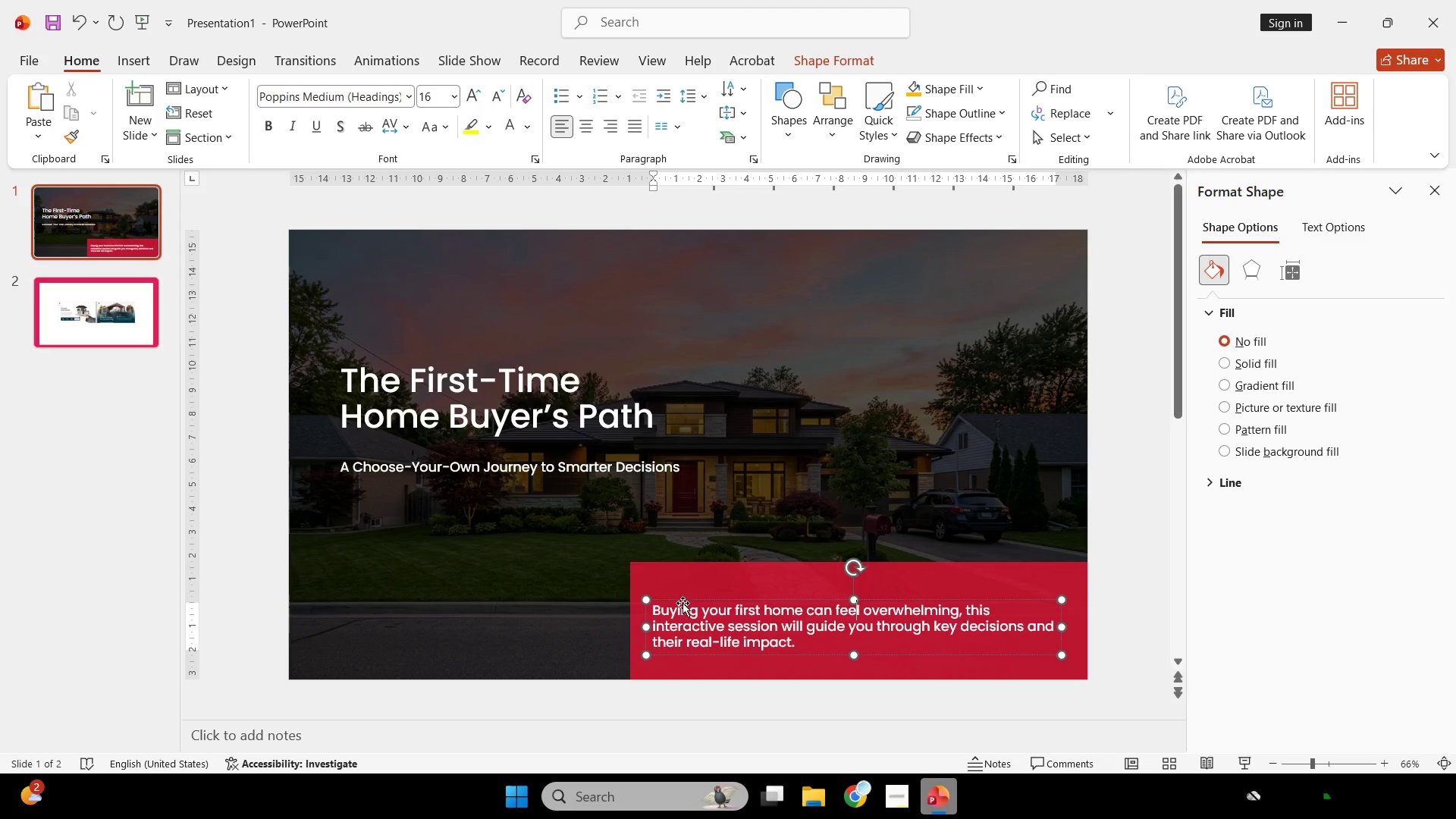 
key(Control+ControlLeft)
 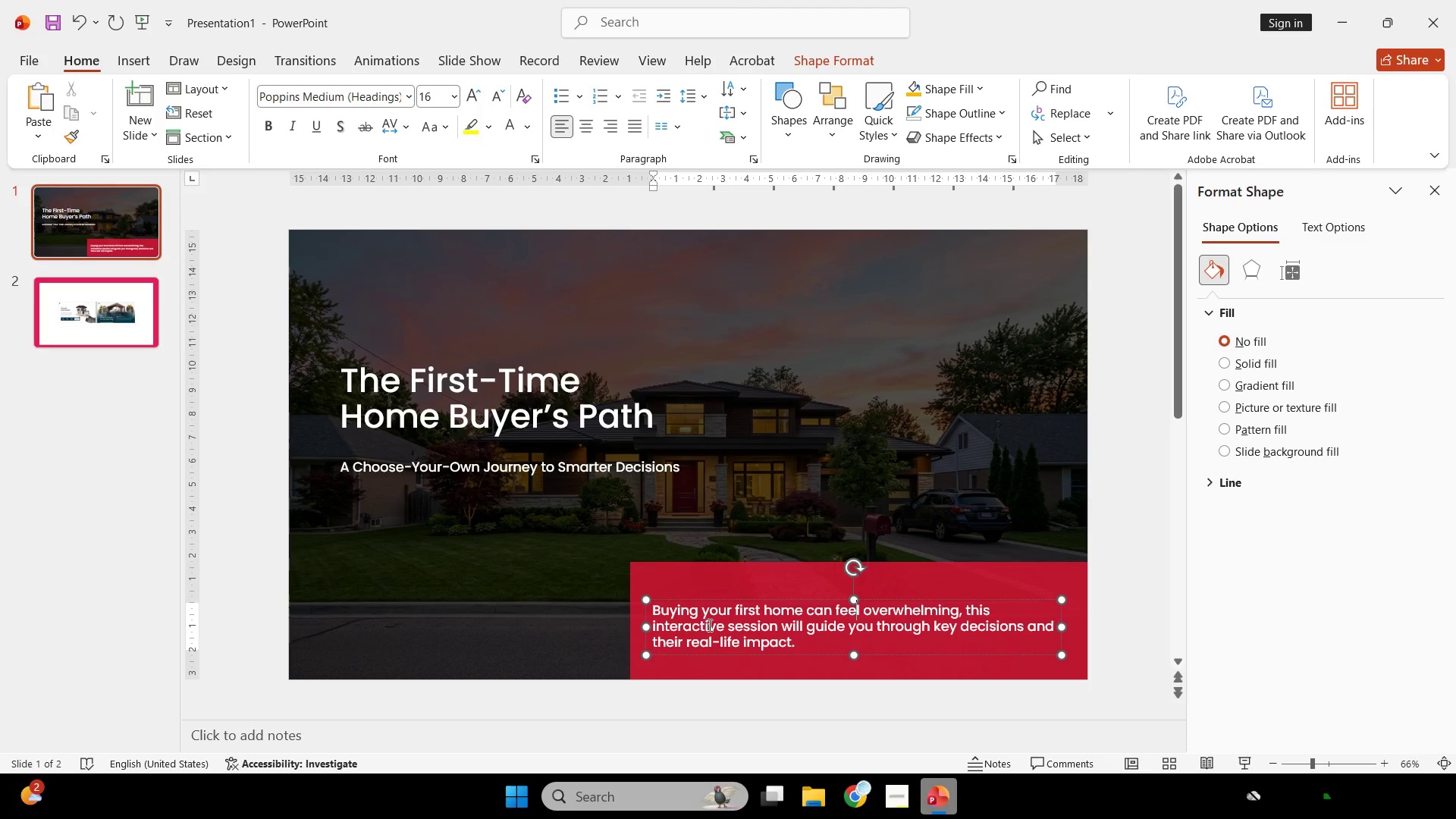 
left_click([708, 625])
 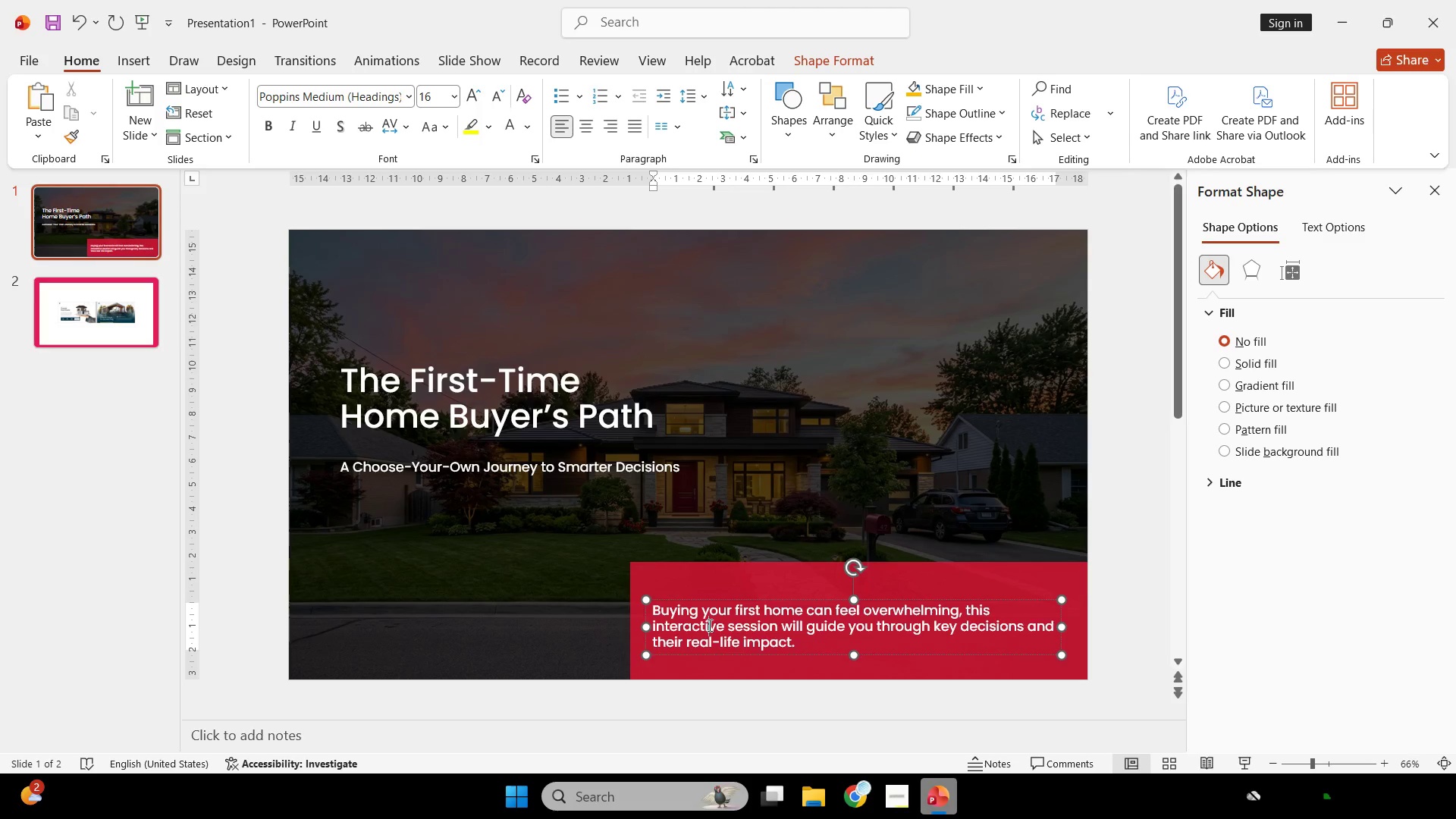 
key(Control+ControlLeft)
 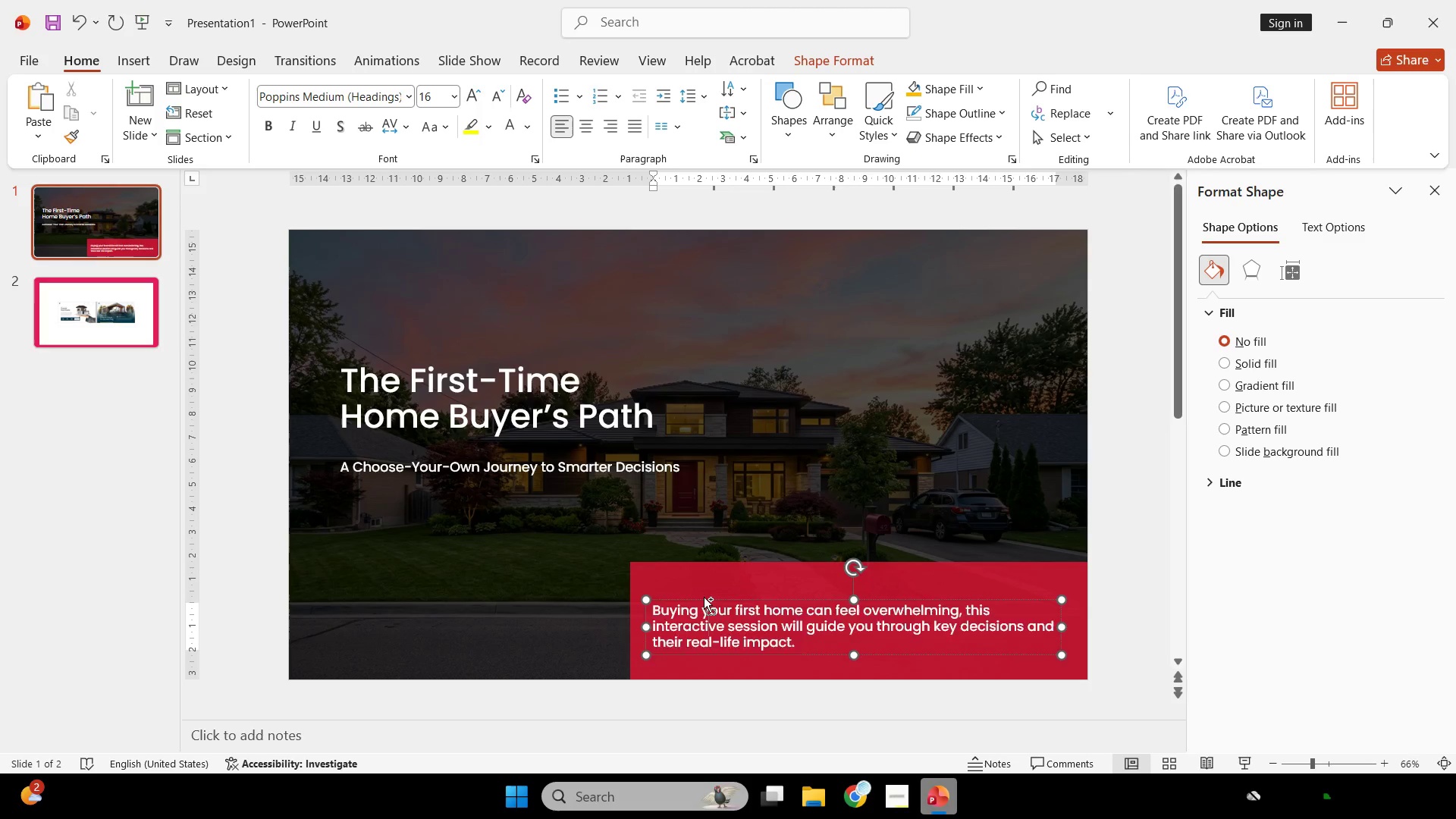 
key(Control+A)
 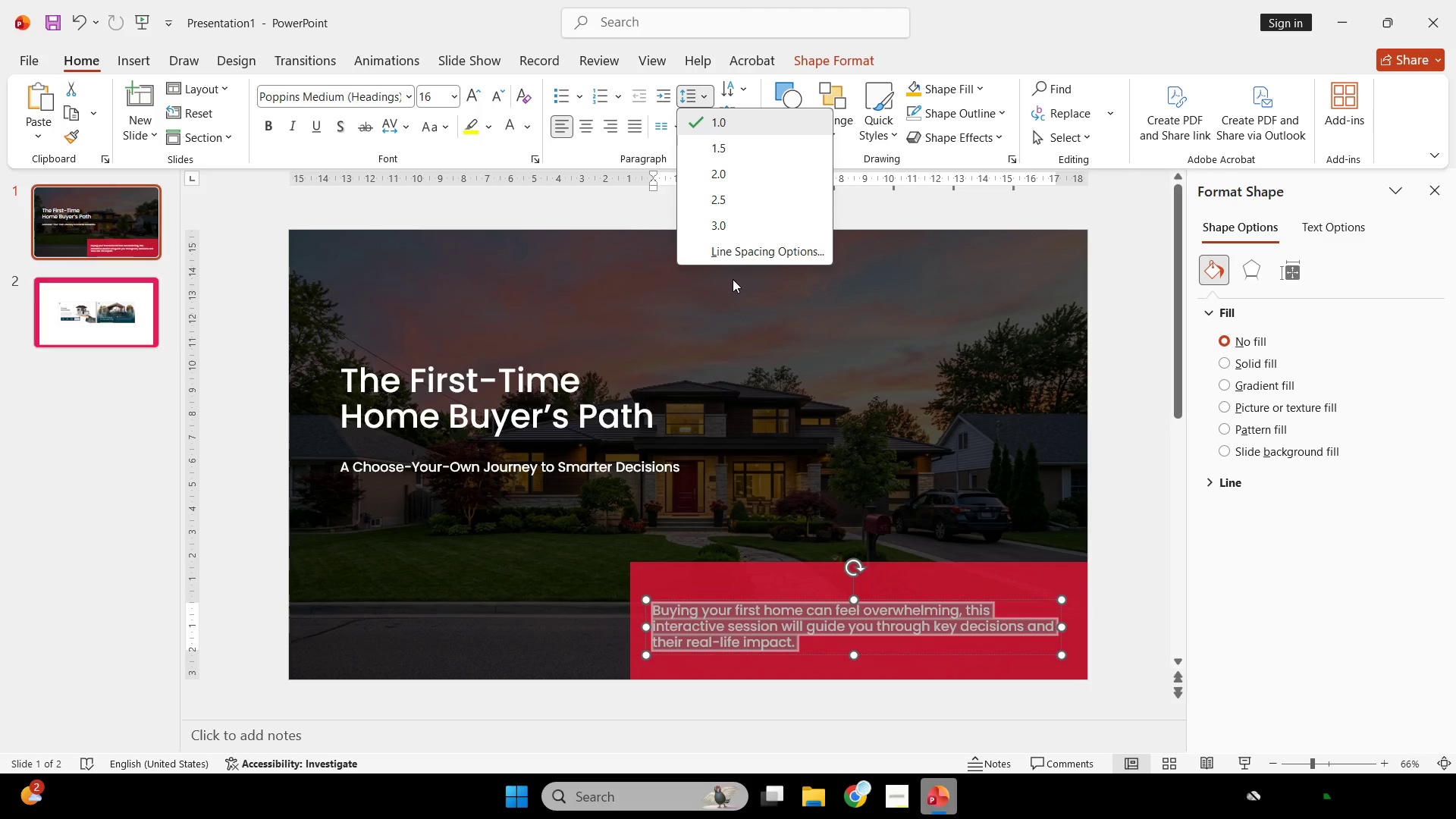 
left_click([741, 253])
 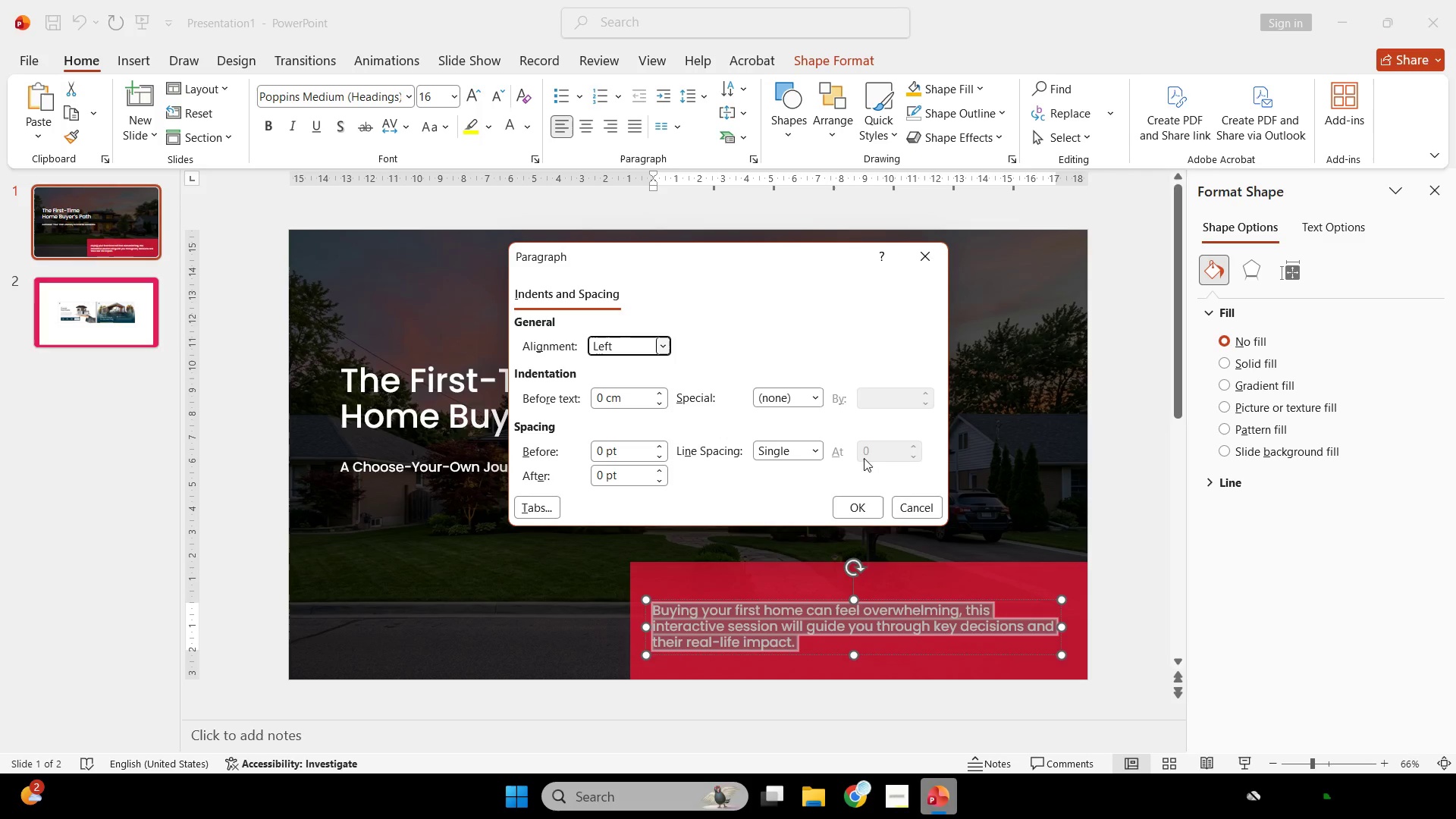 
left_click([811, 441])
 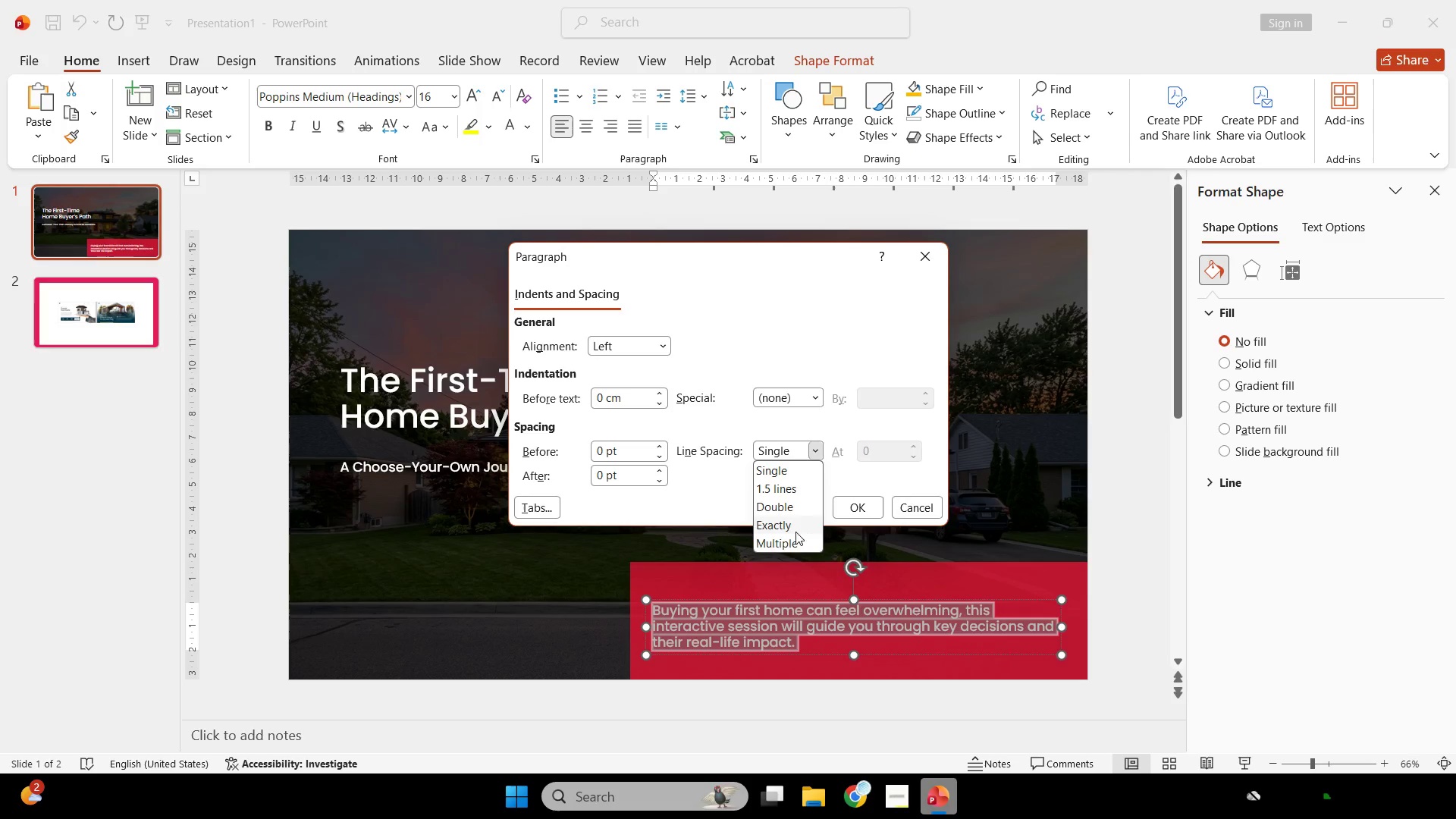 
left_click([792, 538])
 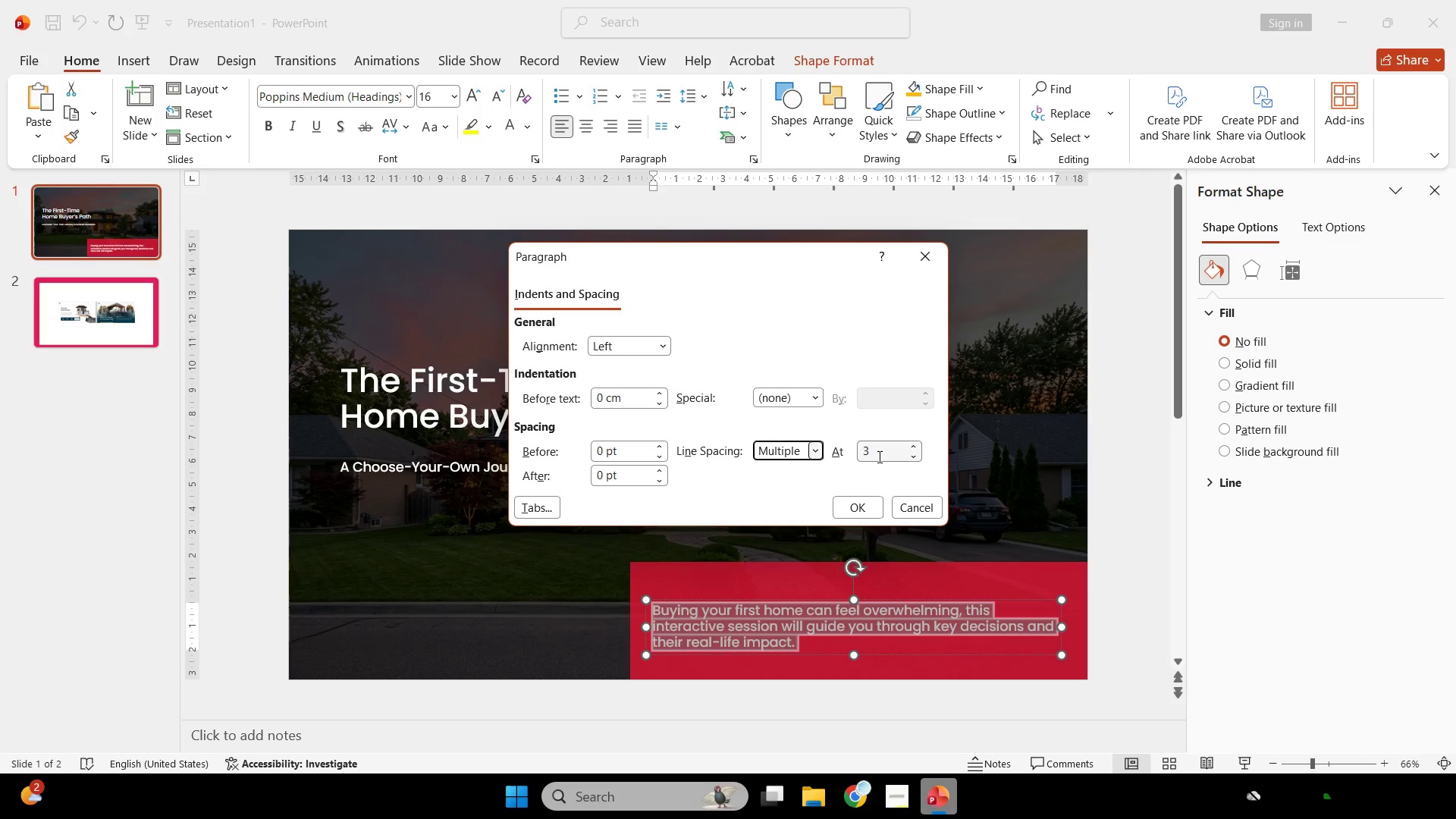 
left_click_drag(start_coordinate=[879, 455], to_coordinate=[771, 455])
 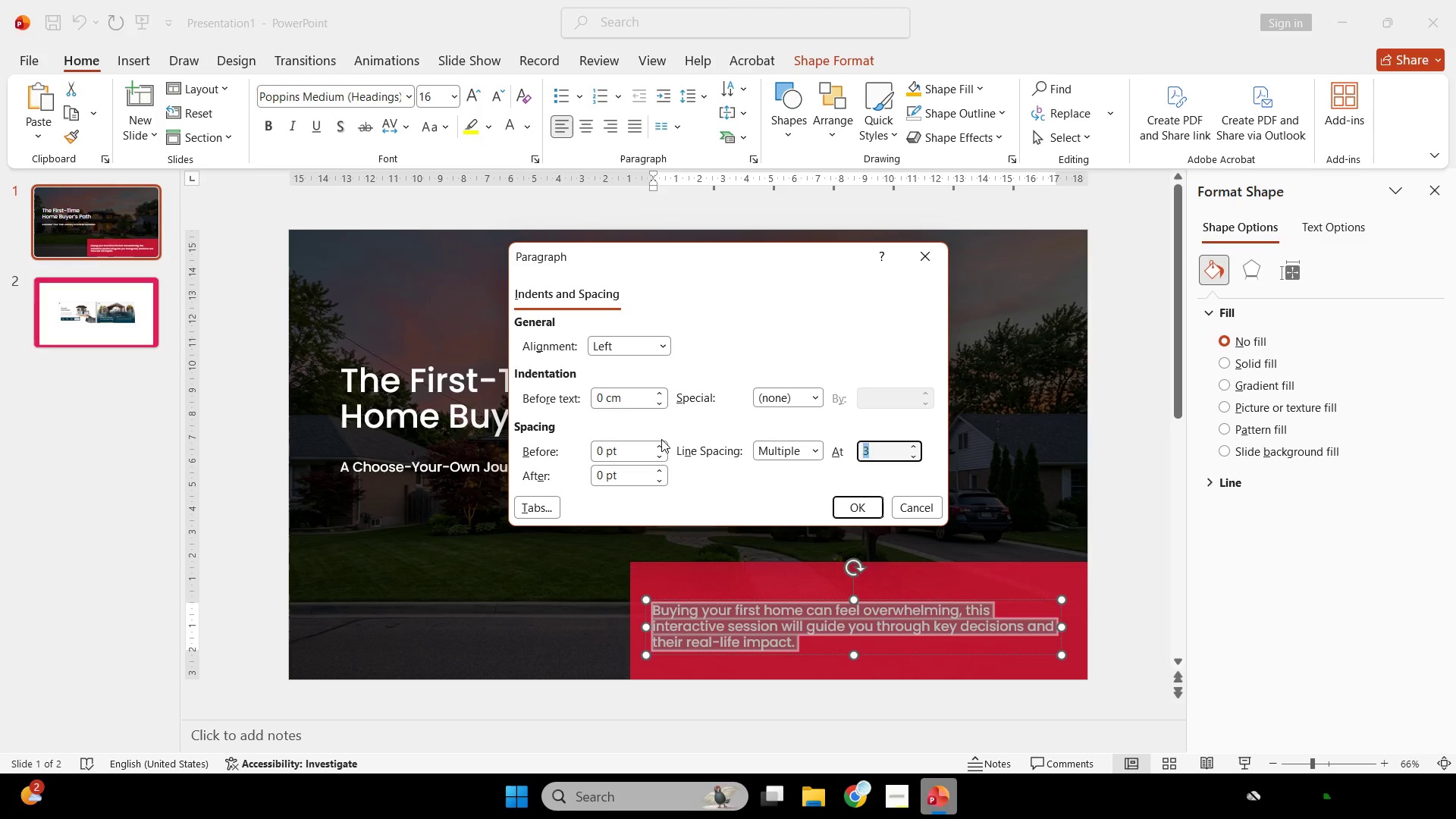 
key(1)
 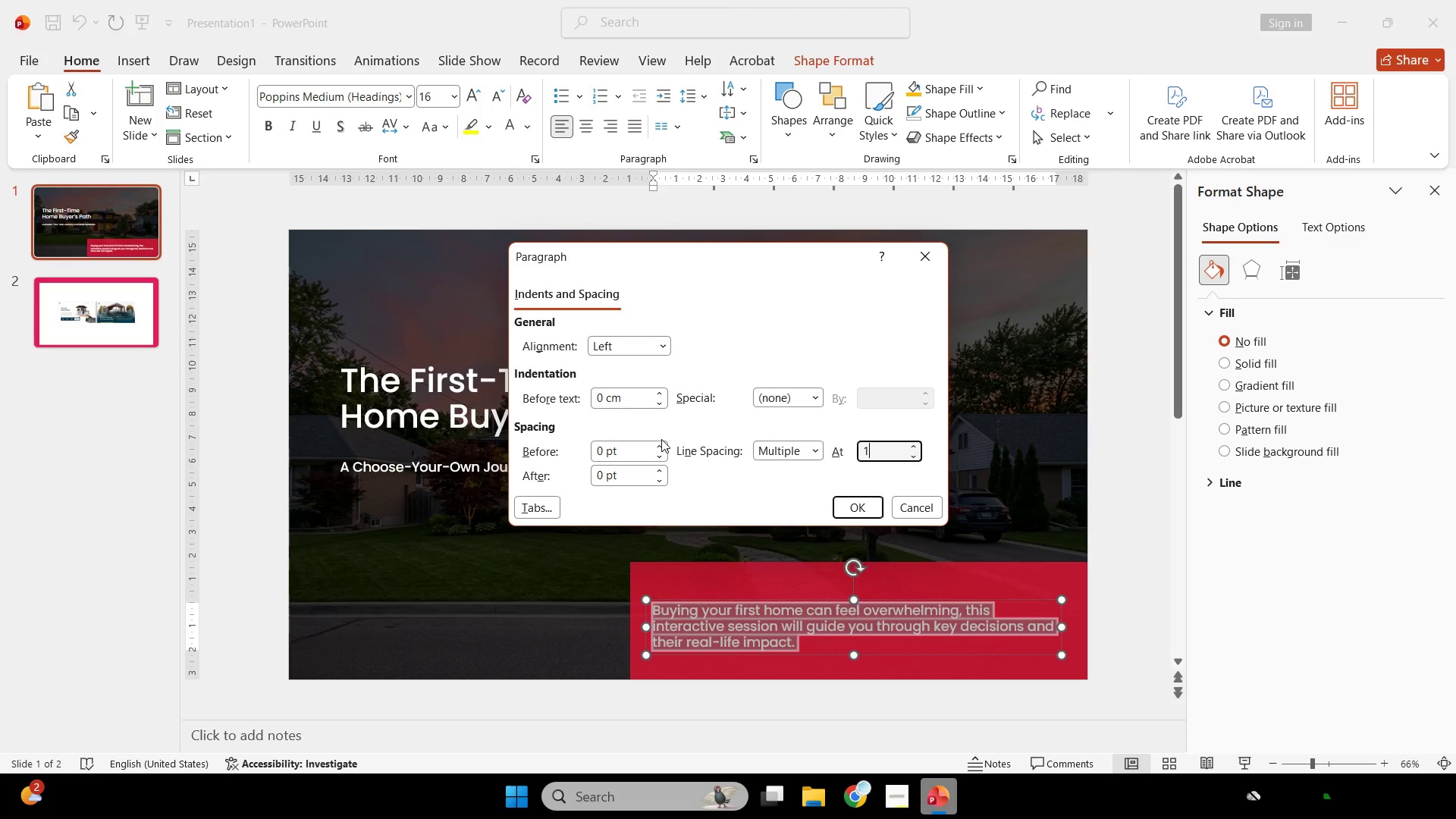 
key(Comma)
 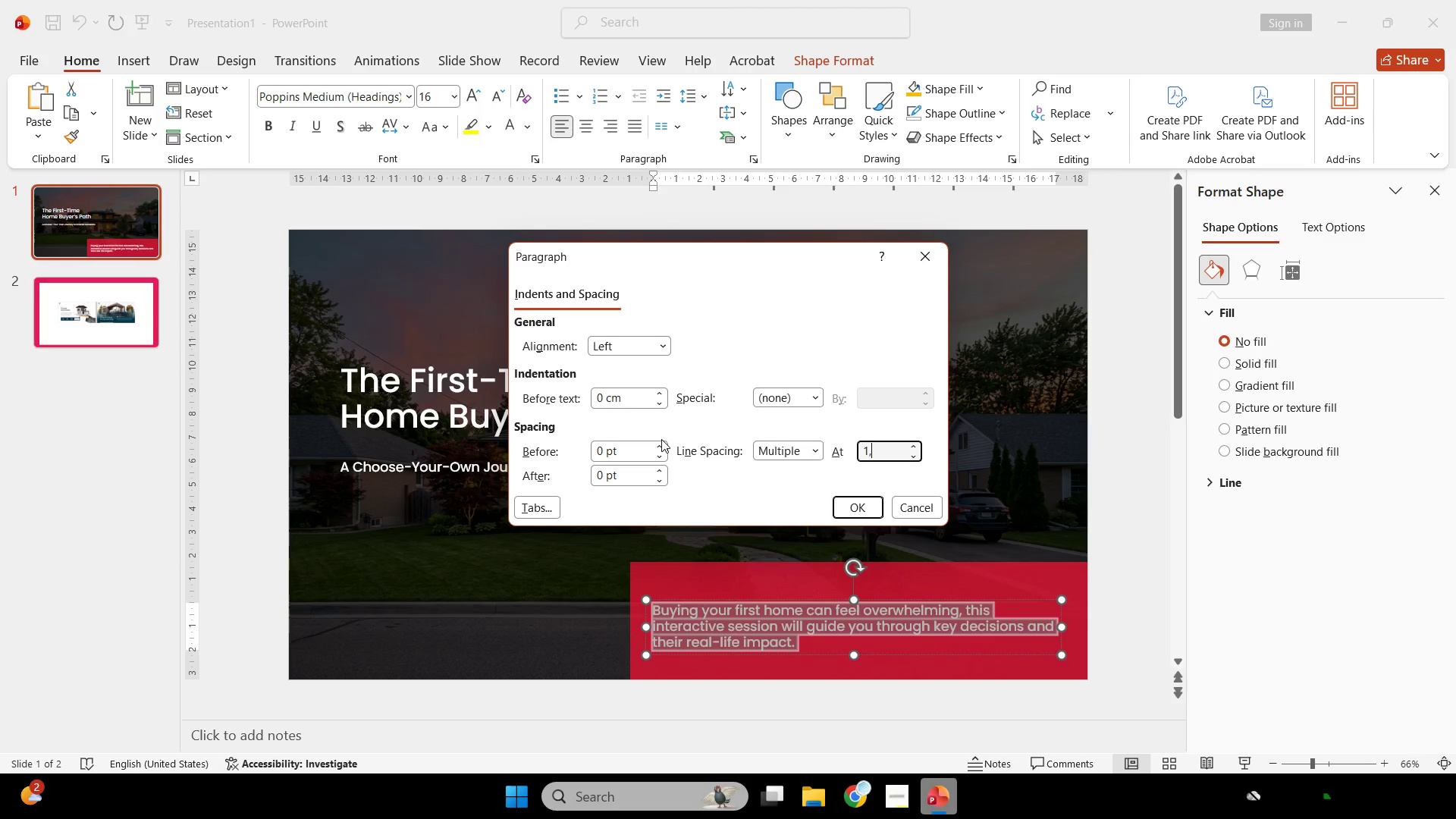 
key(1)
 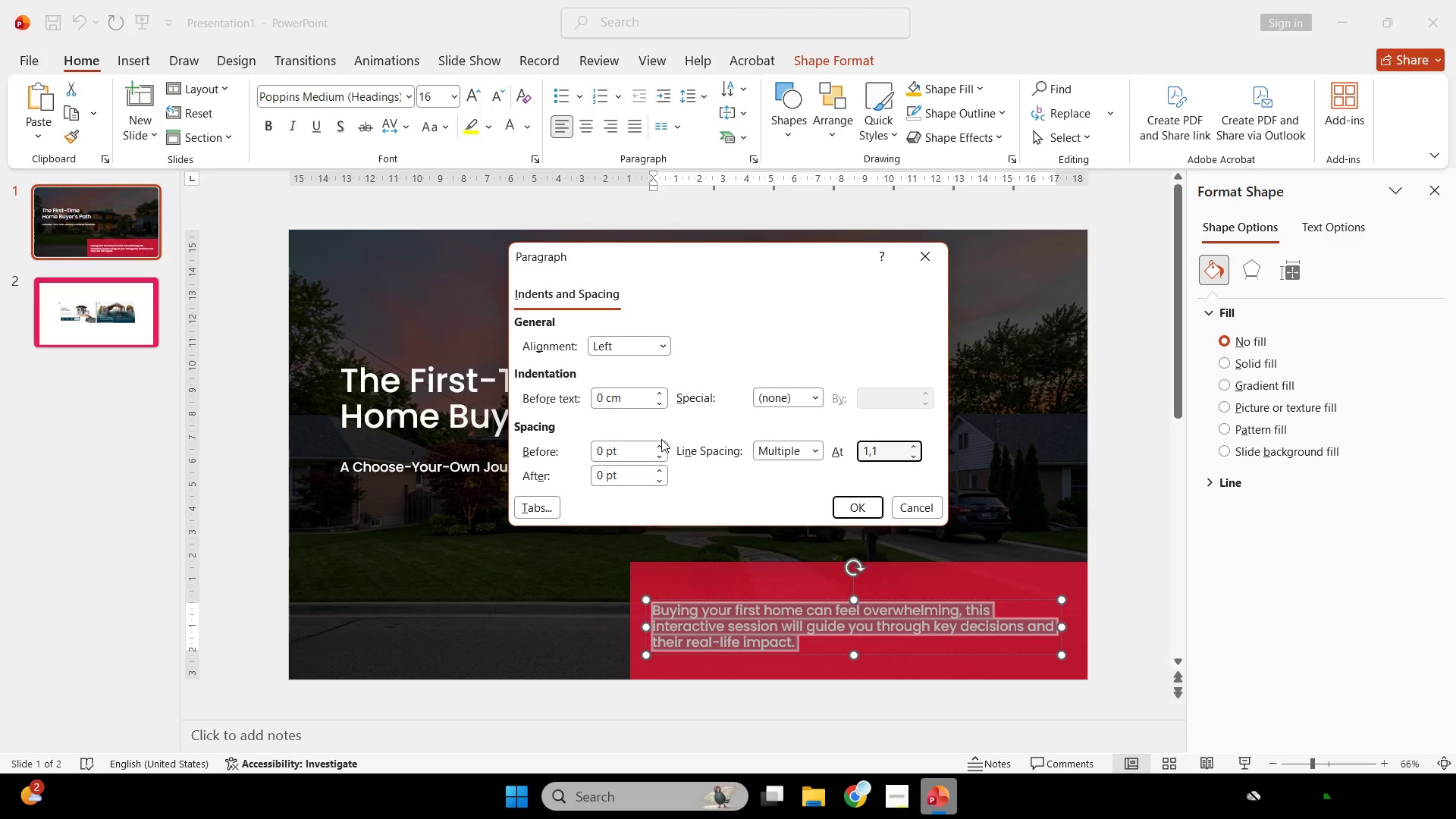 
key(Backspace)
 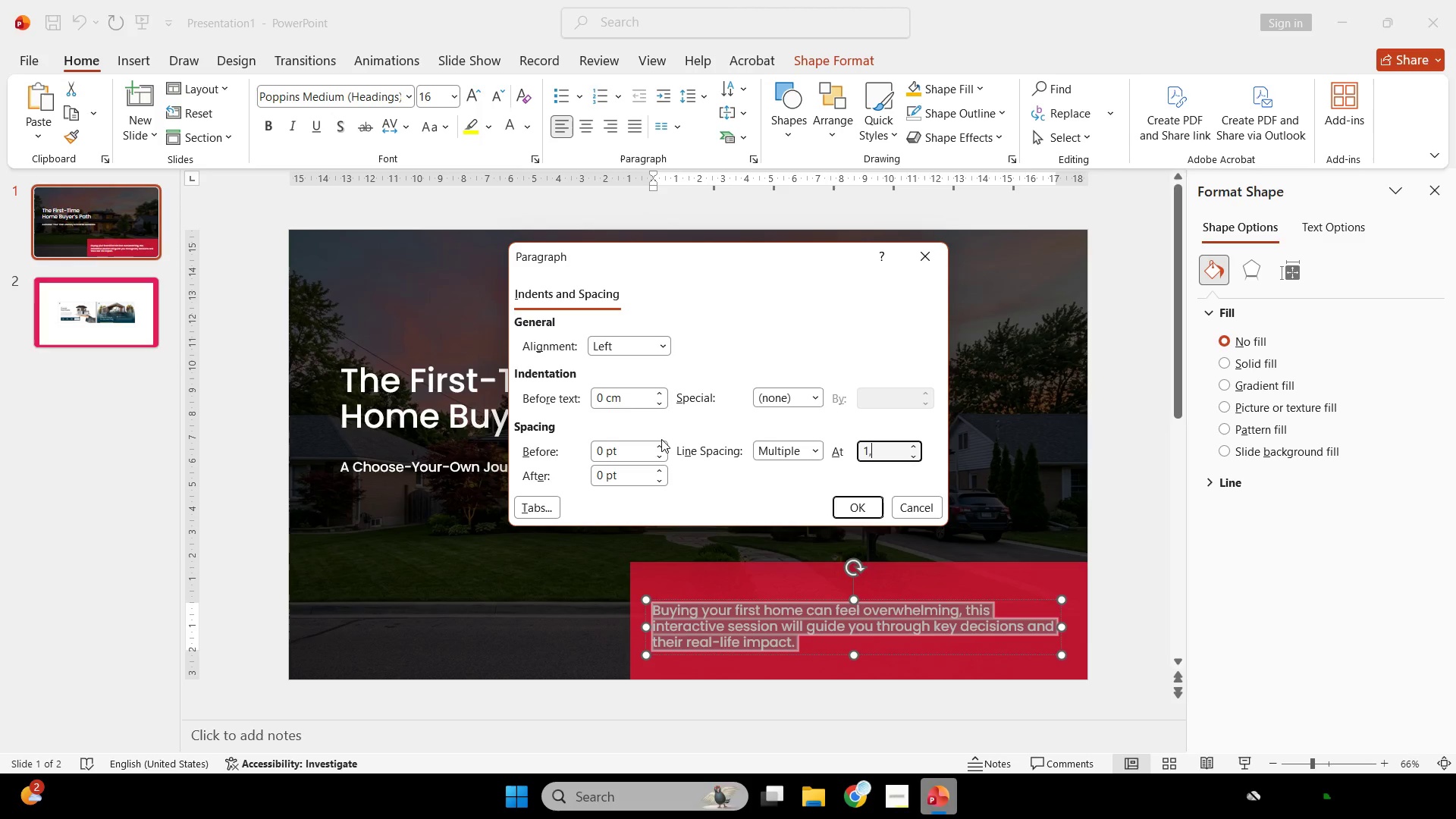 
key(2)
 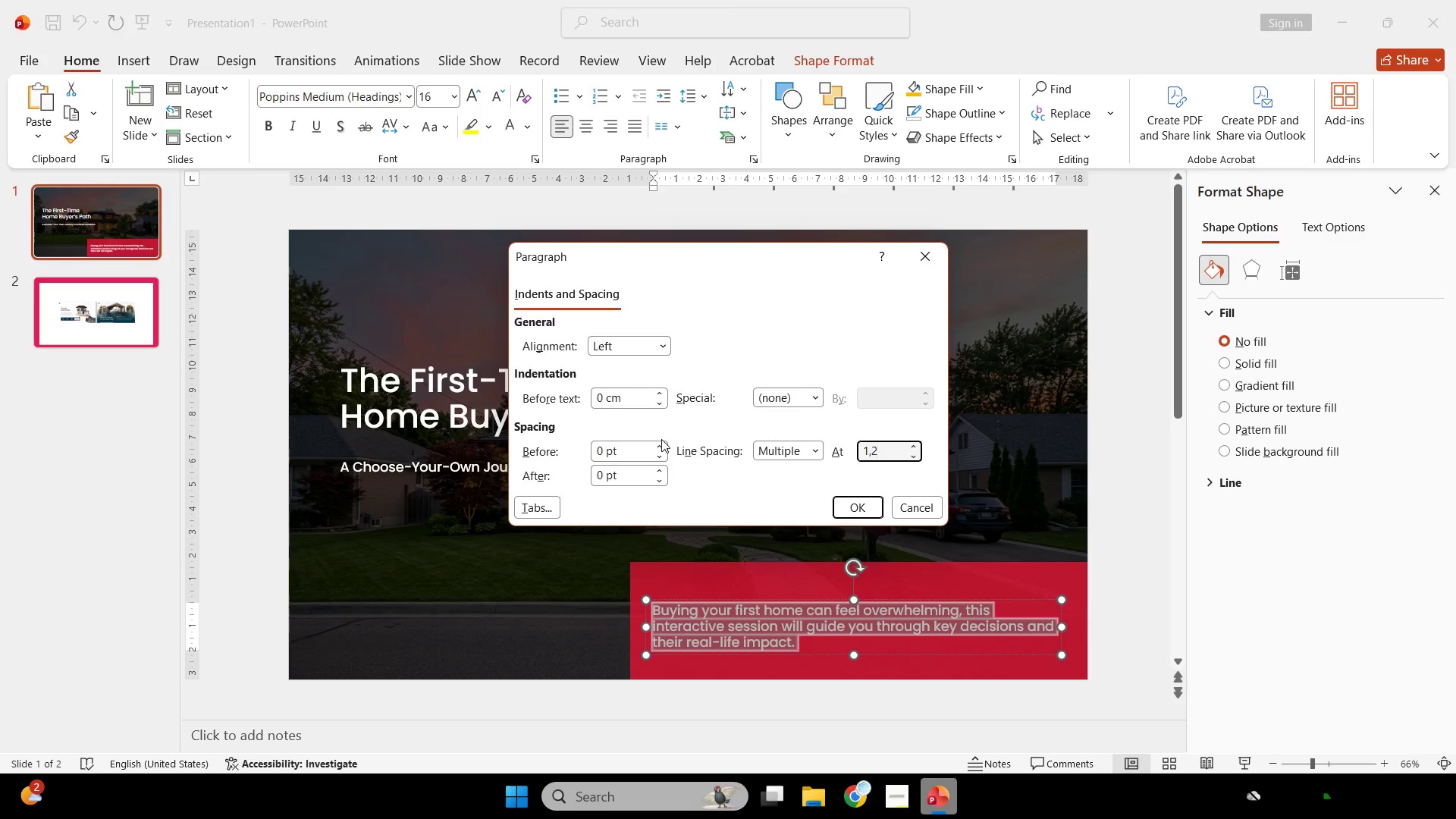 
key(Enter)
 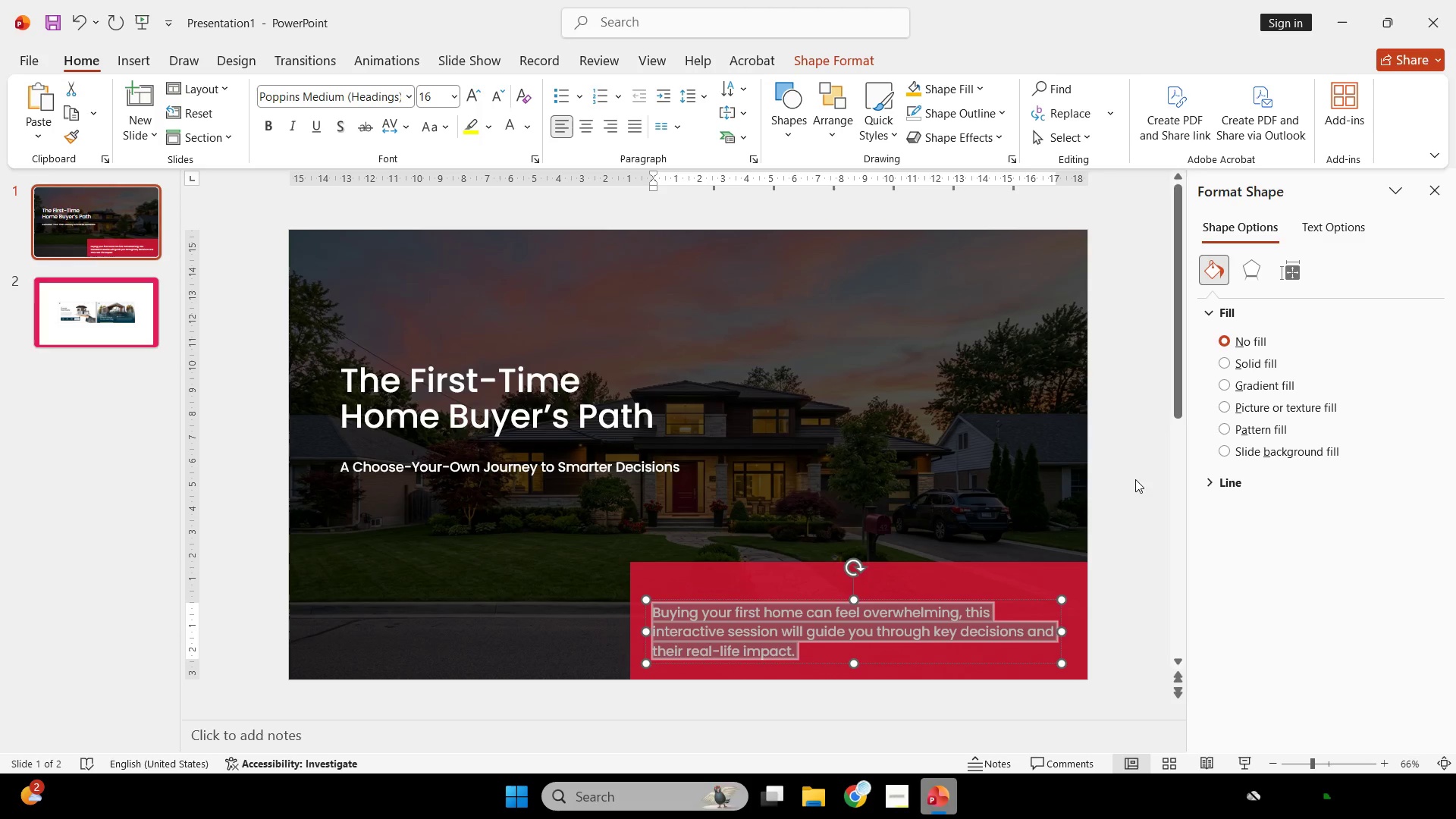 
left_click([1150, 481])
 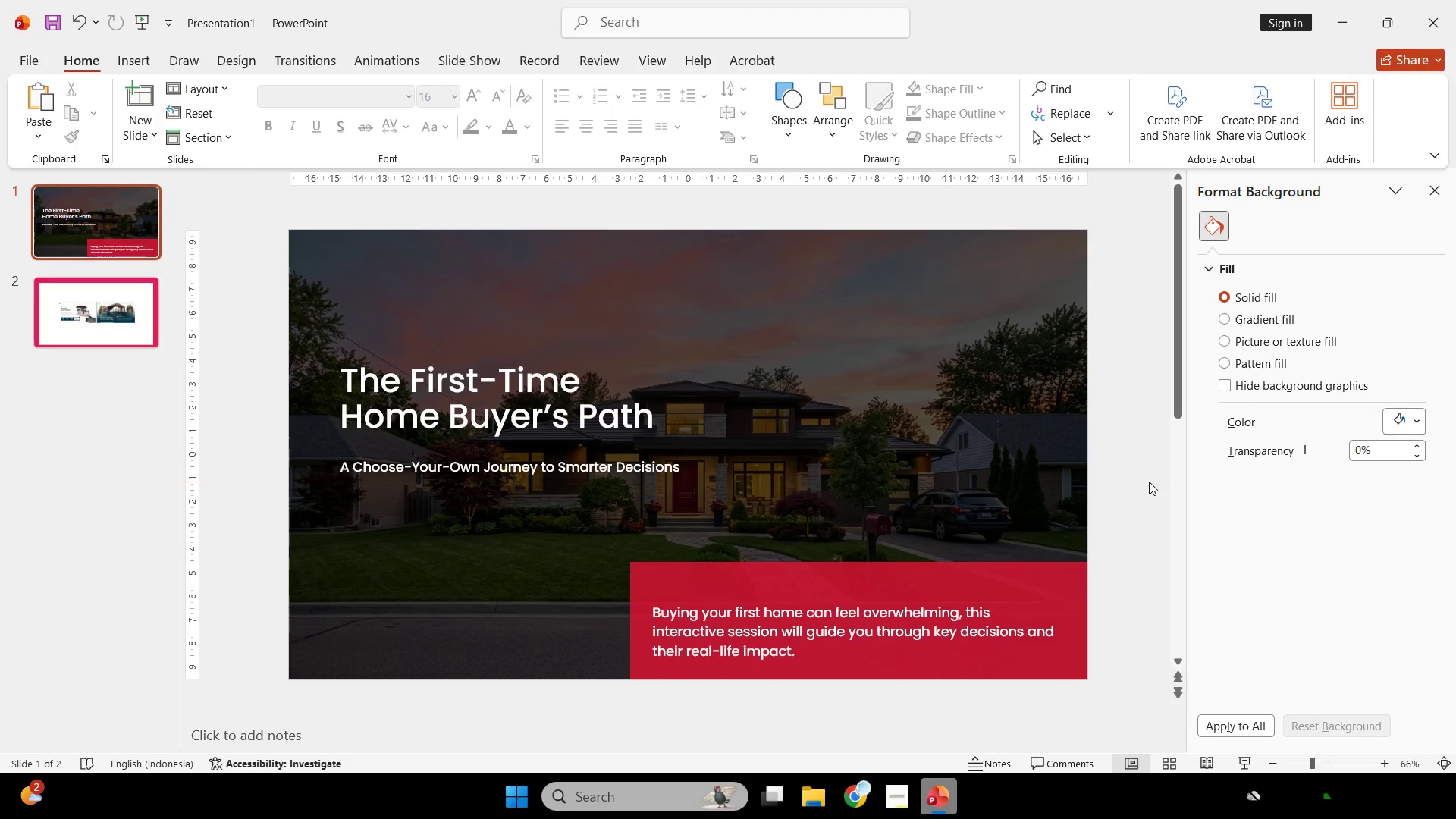 
wait(23.91)
 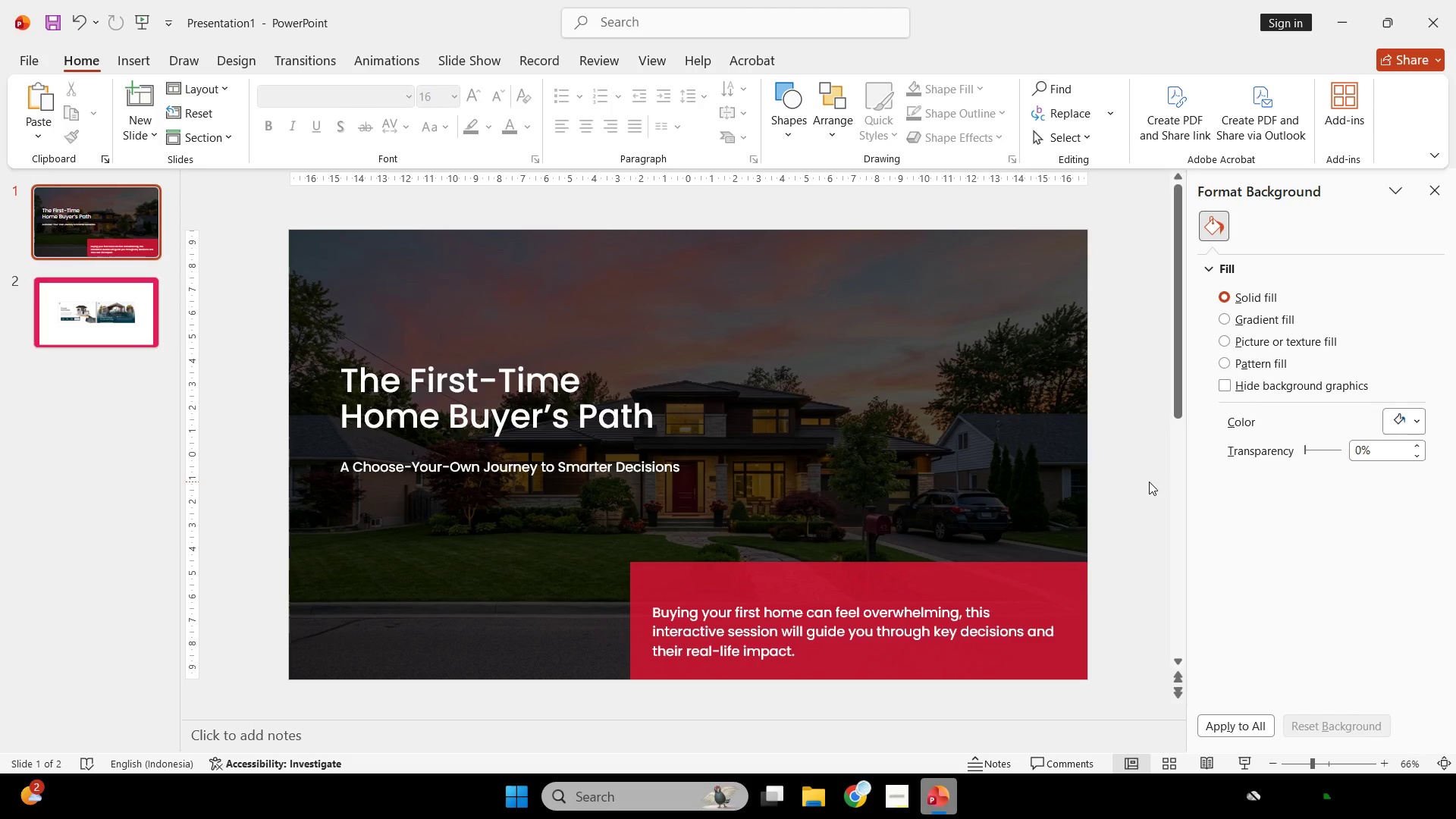 
left_click([856, 626])
 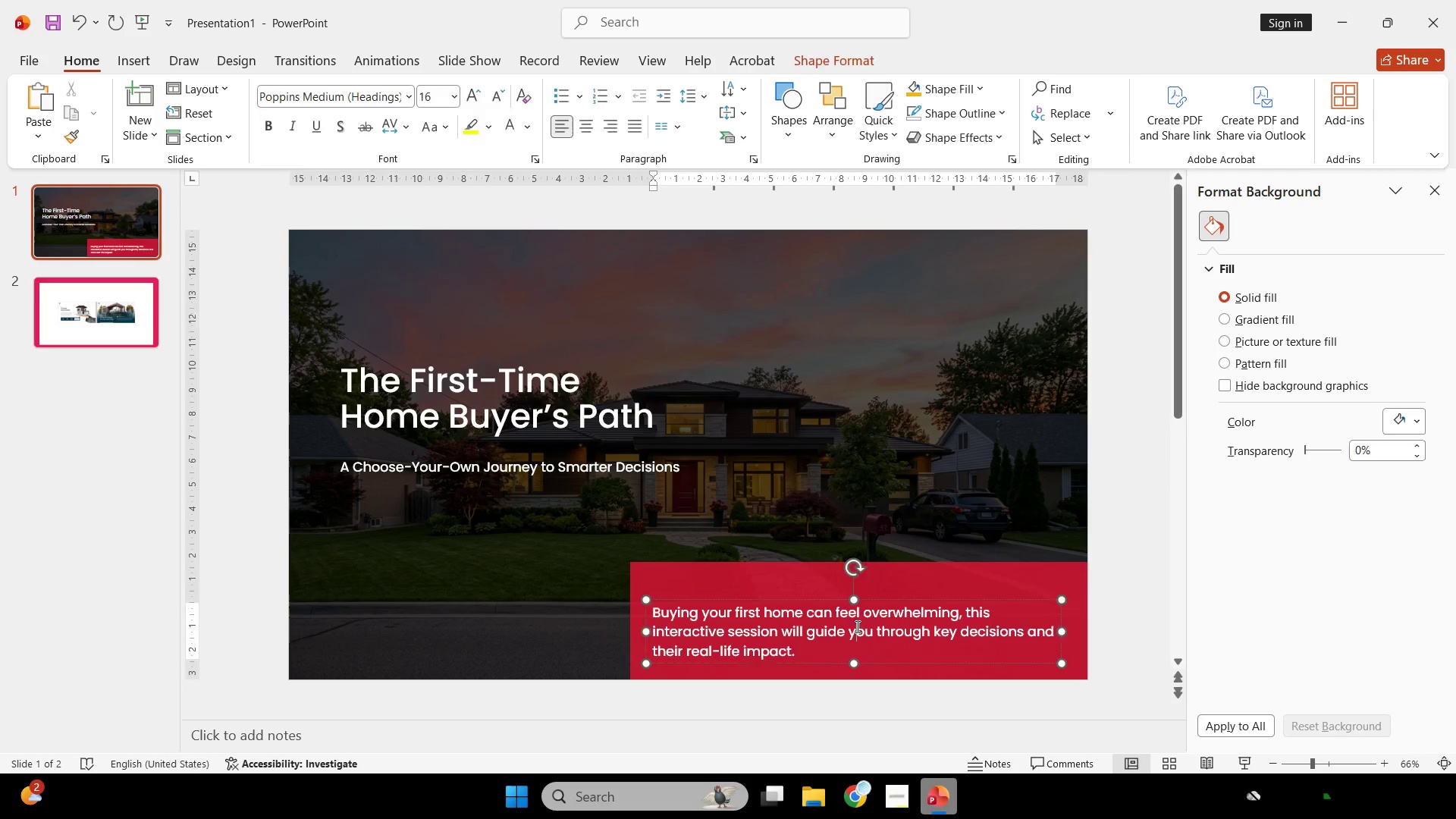 
hold_key(key=ShiftLeft, duration=0.75)
left_click([872, 572])
 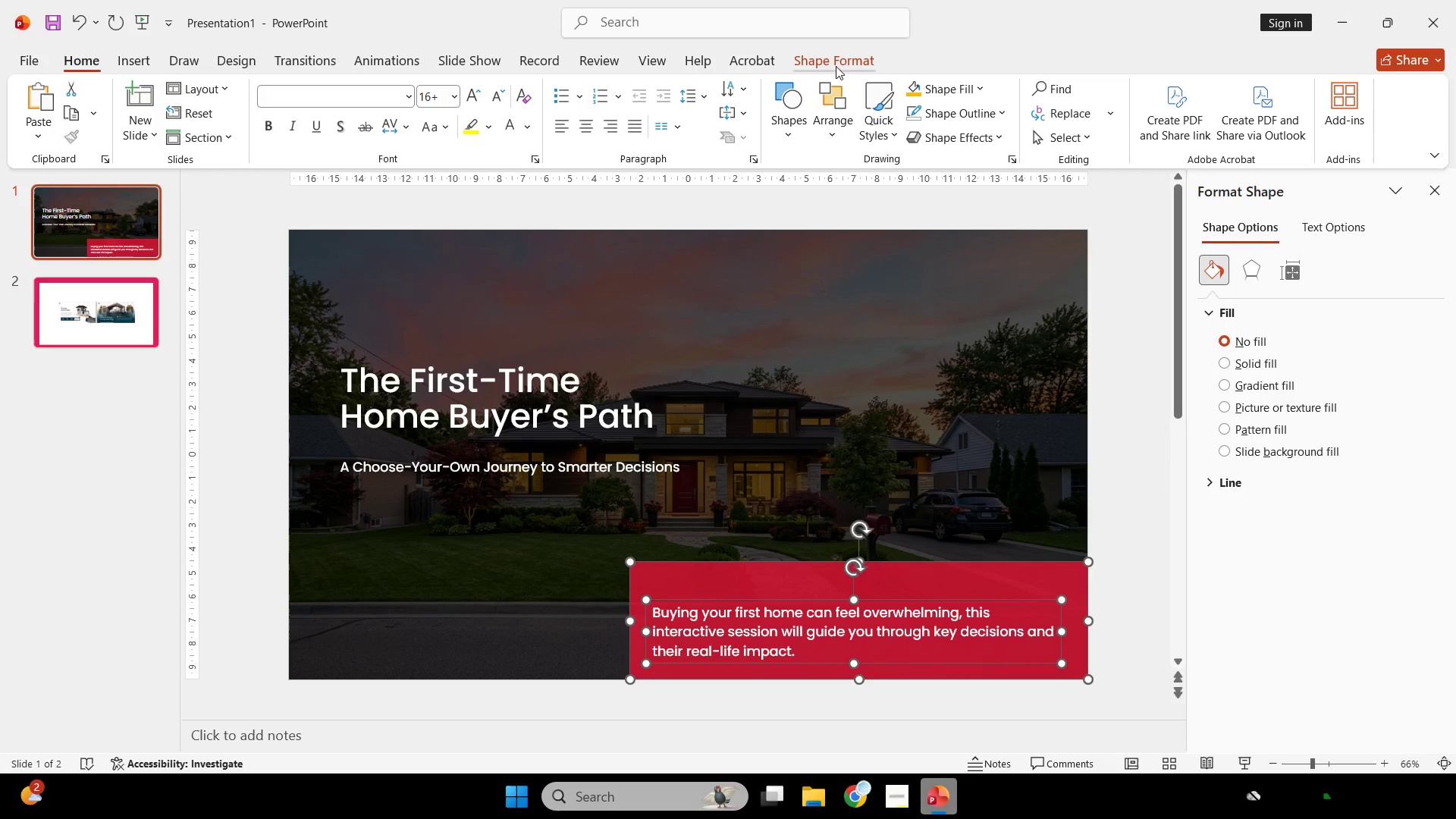 
left_click([831, 66])
 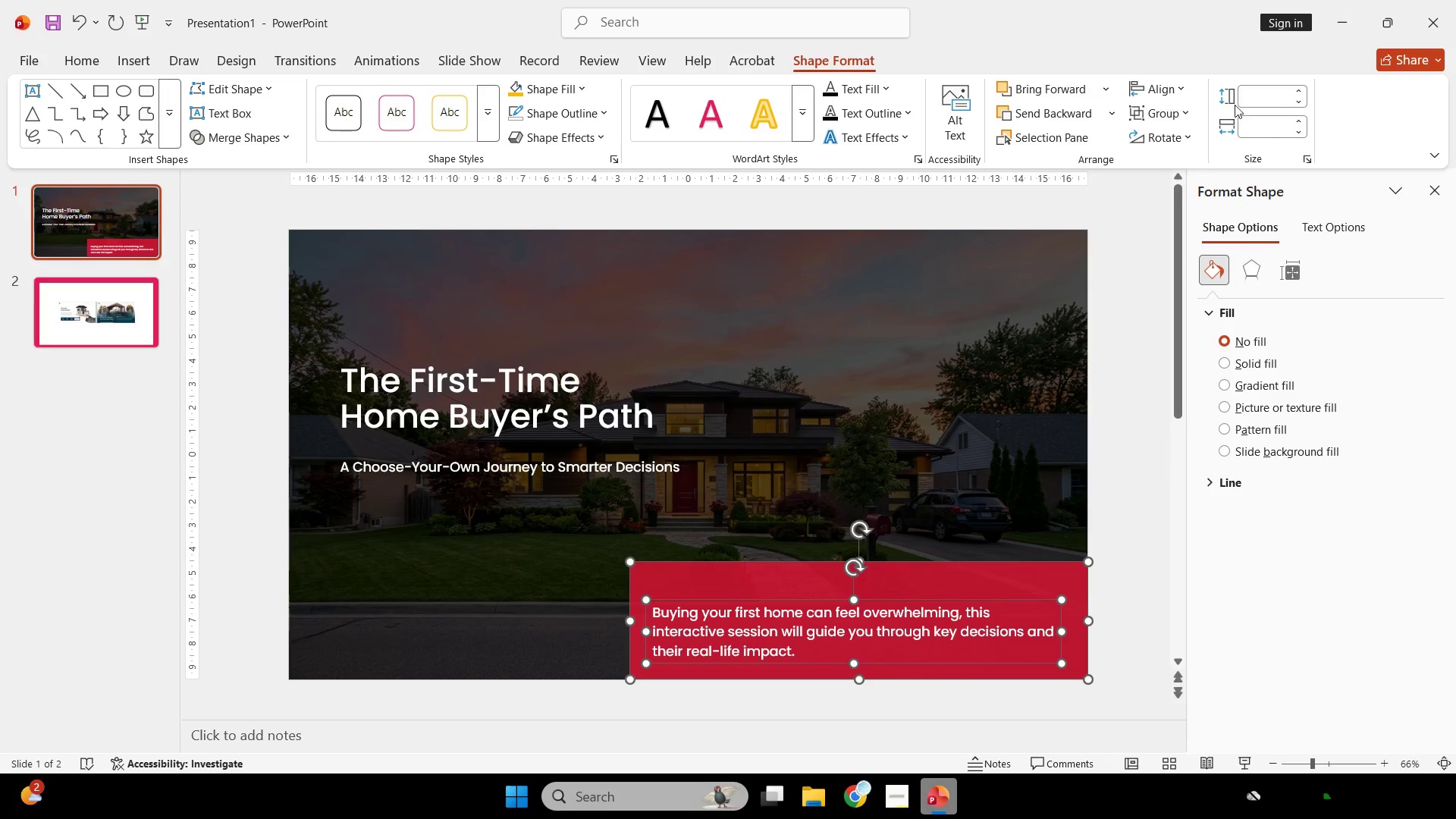 
left_click([1197, 92])
 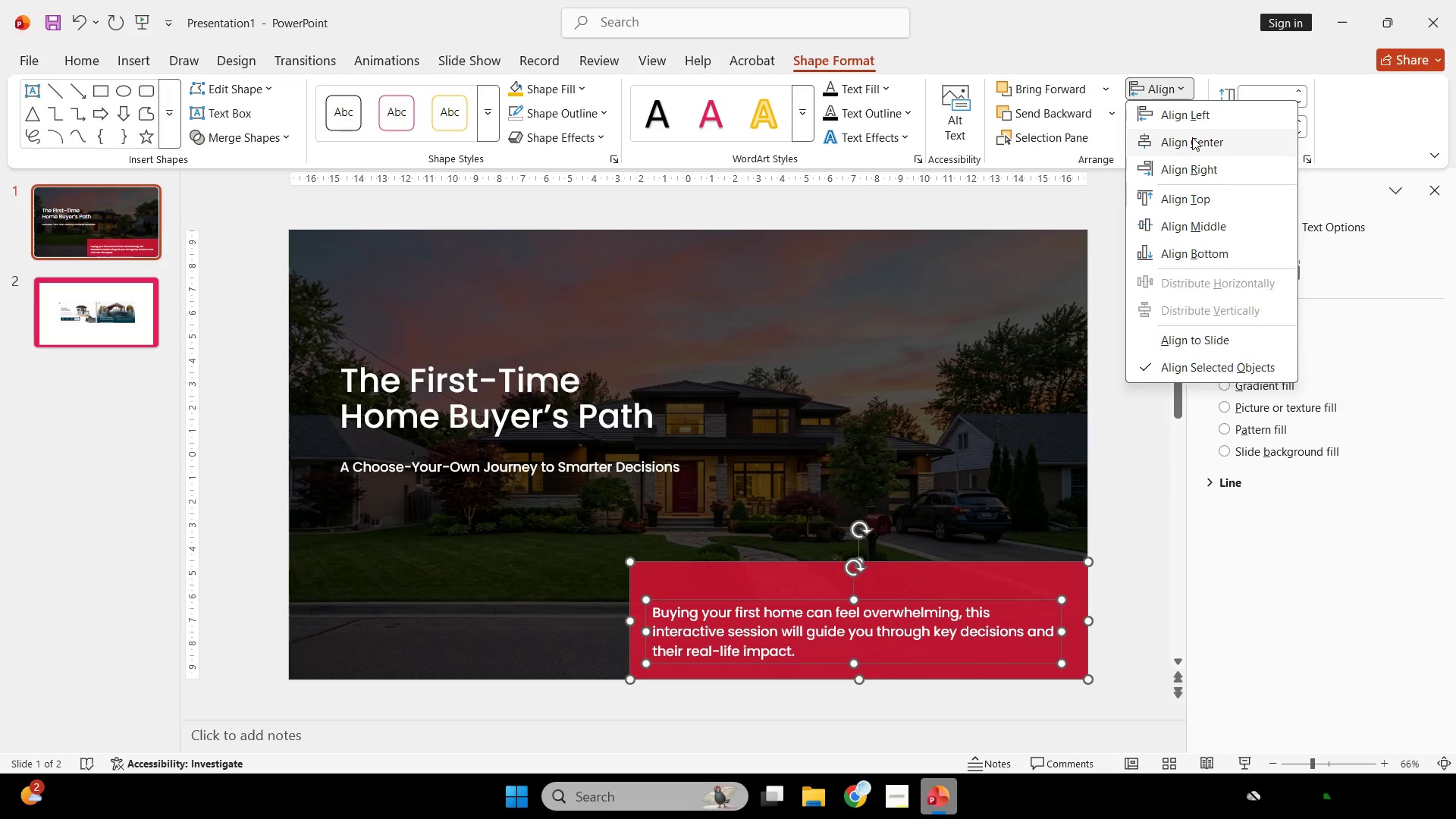 
triple_click([1192, 137])
 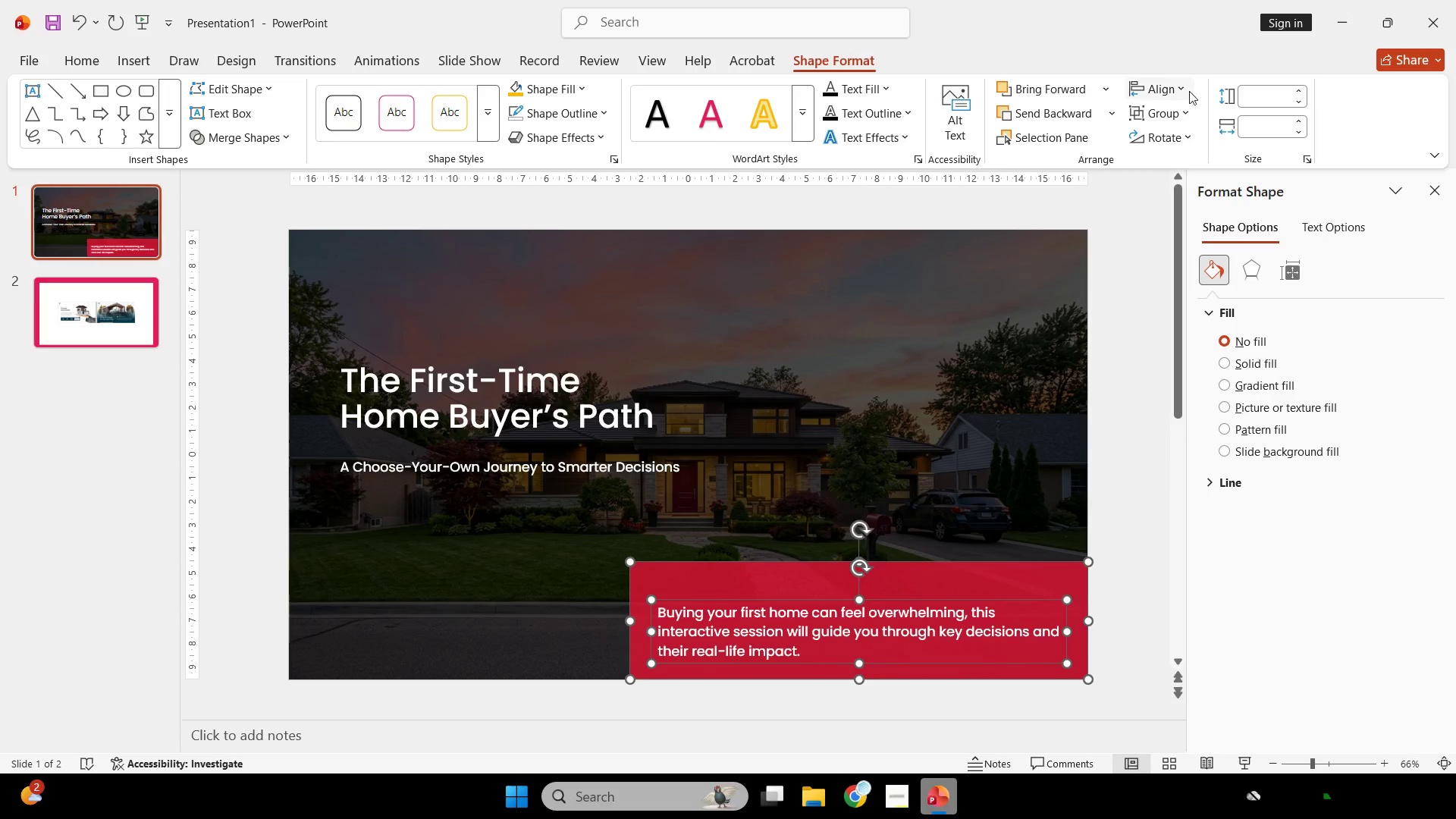 
left_click([1188, 83])
 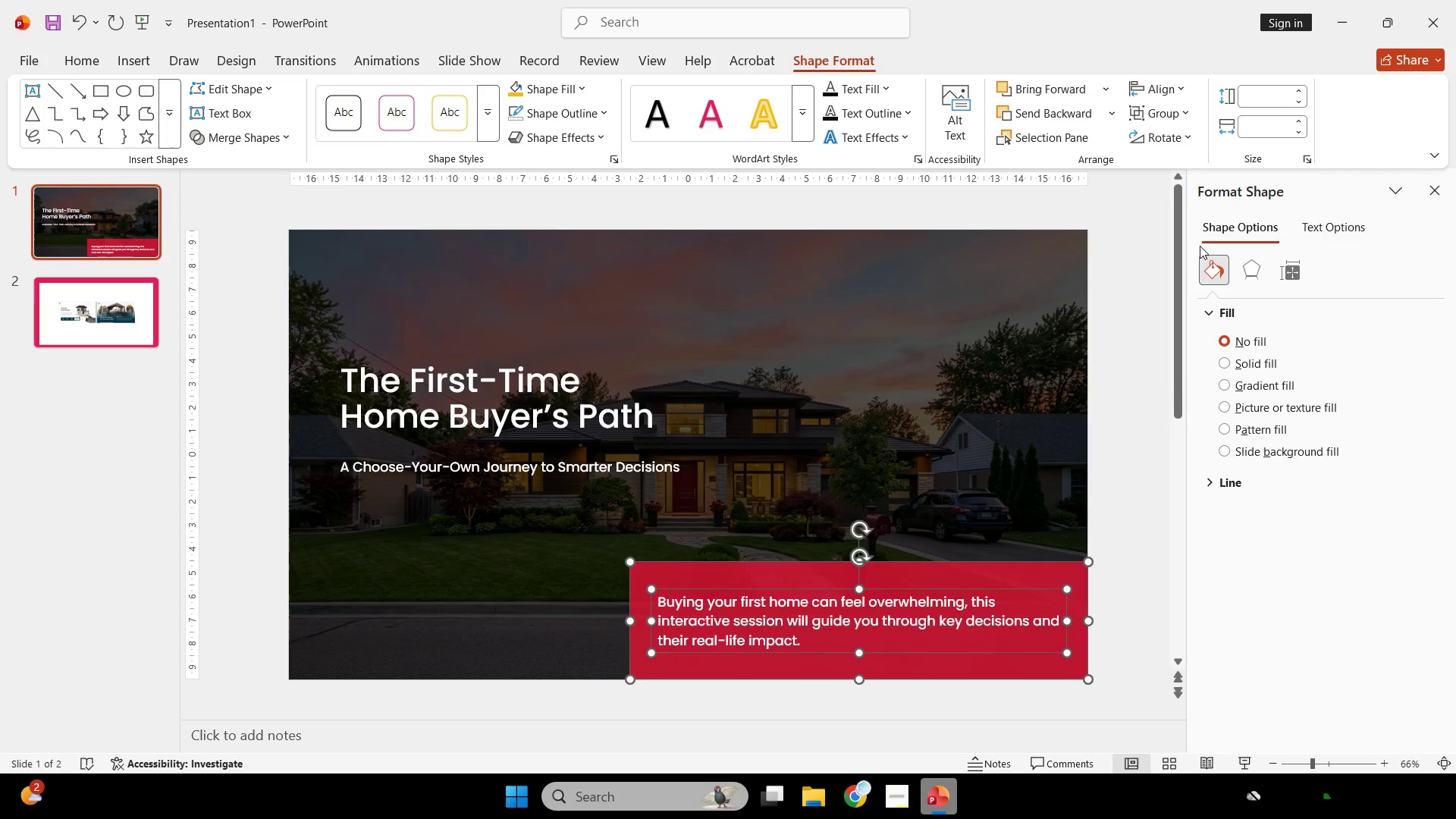 
double_click([1088, 436])
 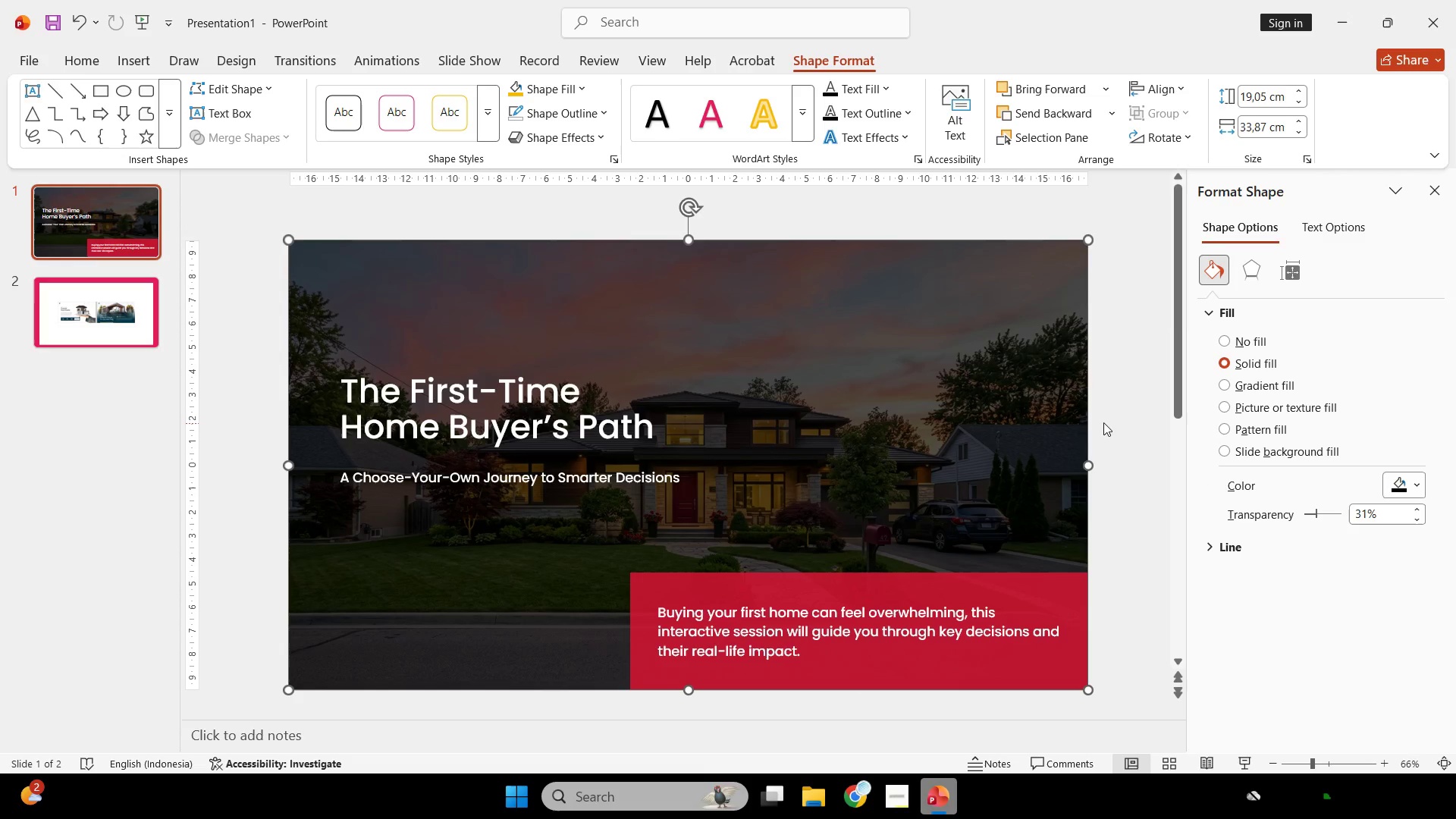 
scroll: coordinate [1103, 425], scroll_direction: none, amount: 0.0
 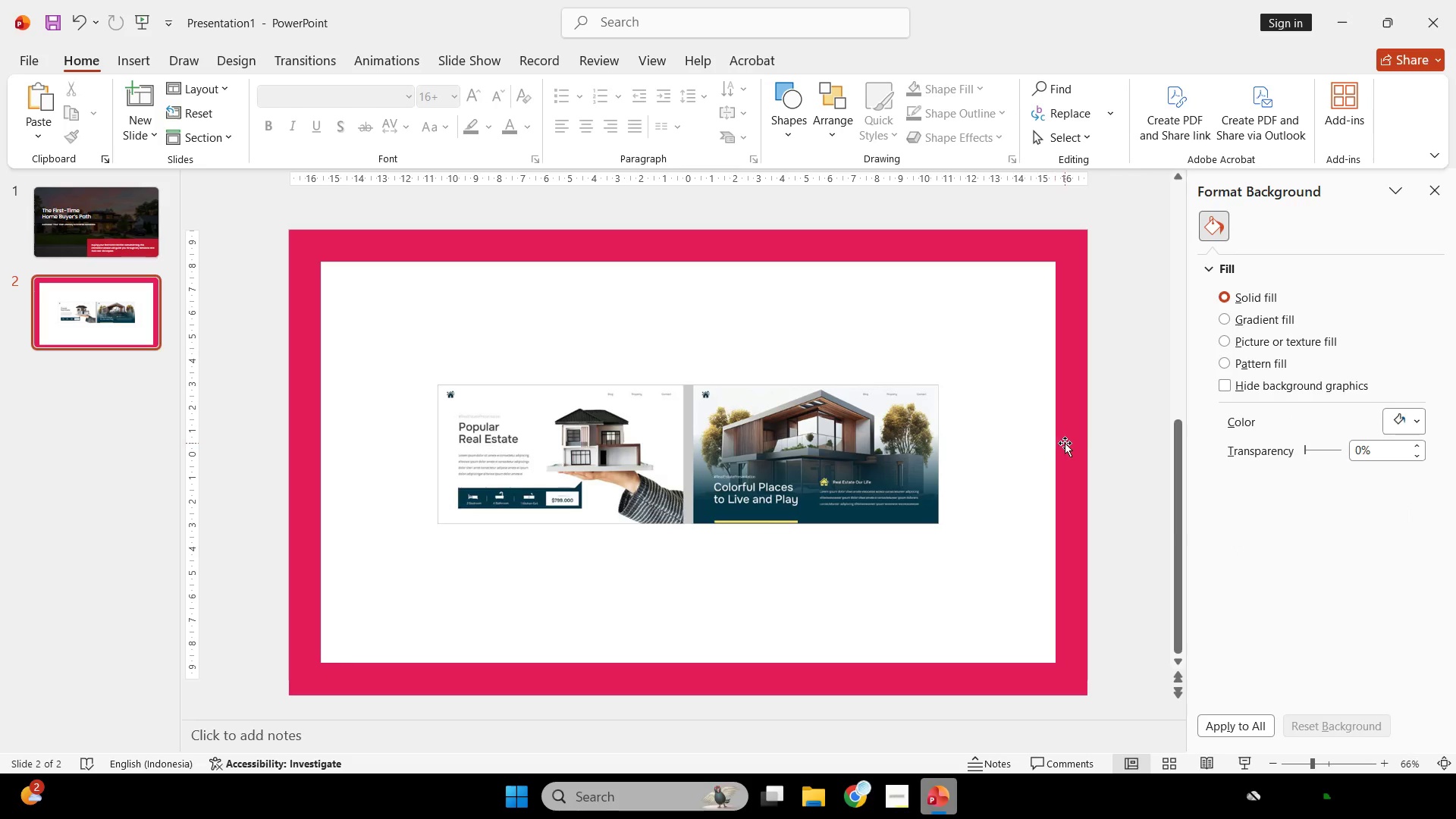 
left_click([1065, 443])
 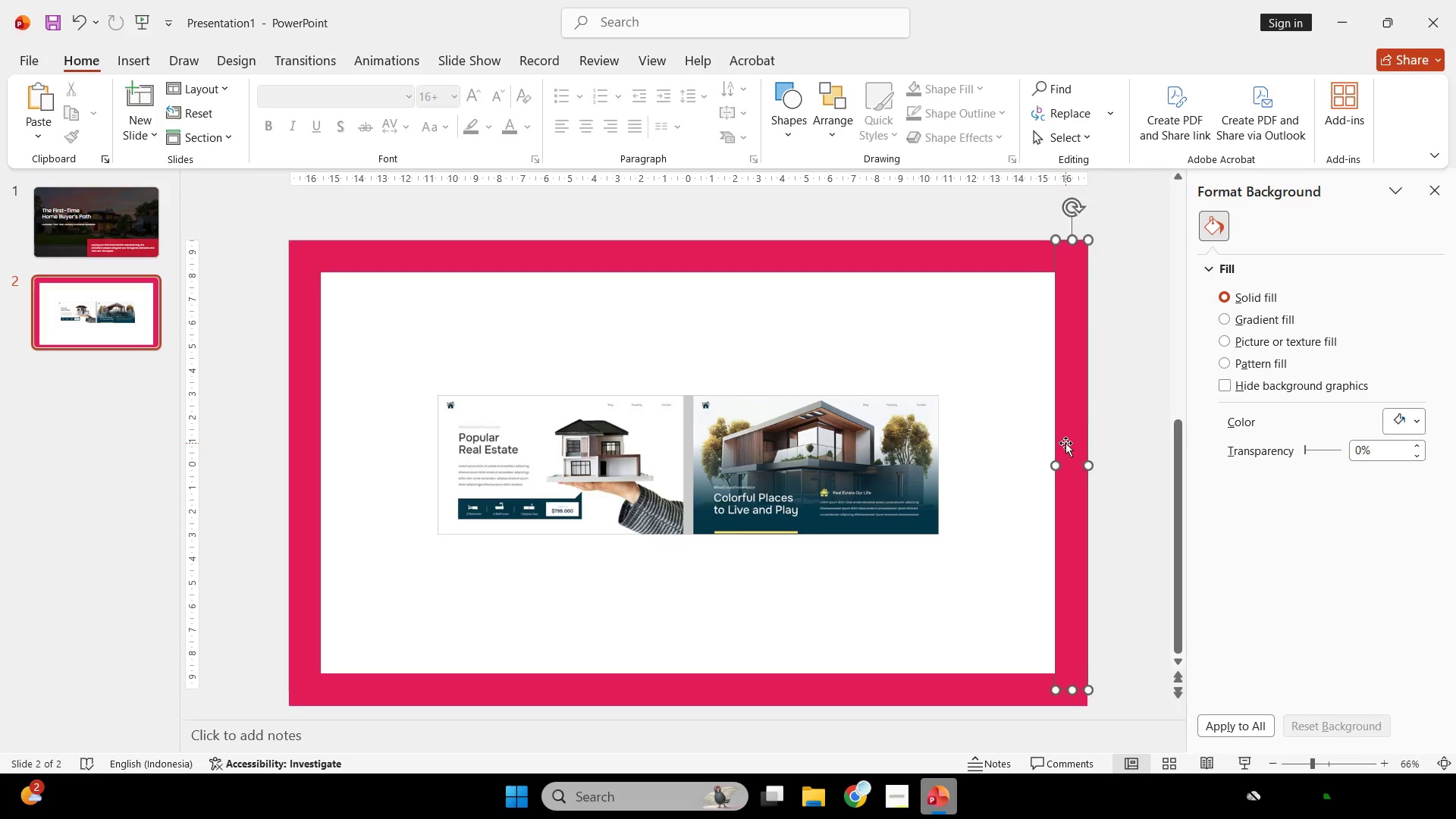 
key(Control+ControlLeft)
 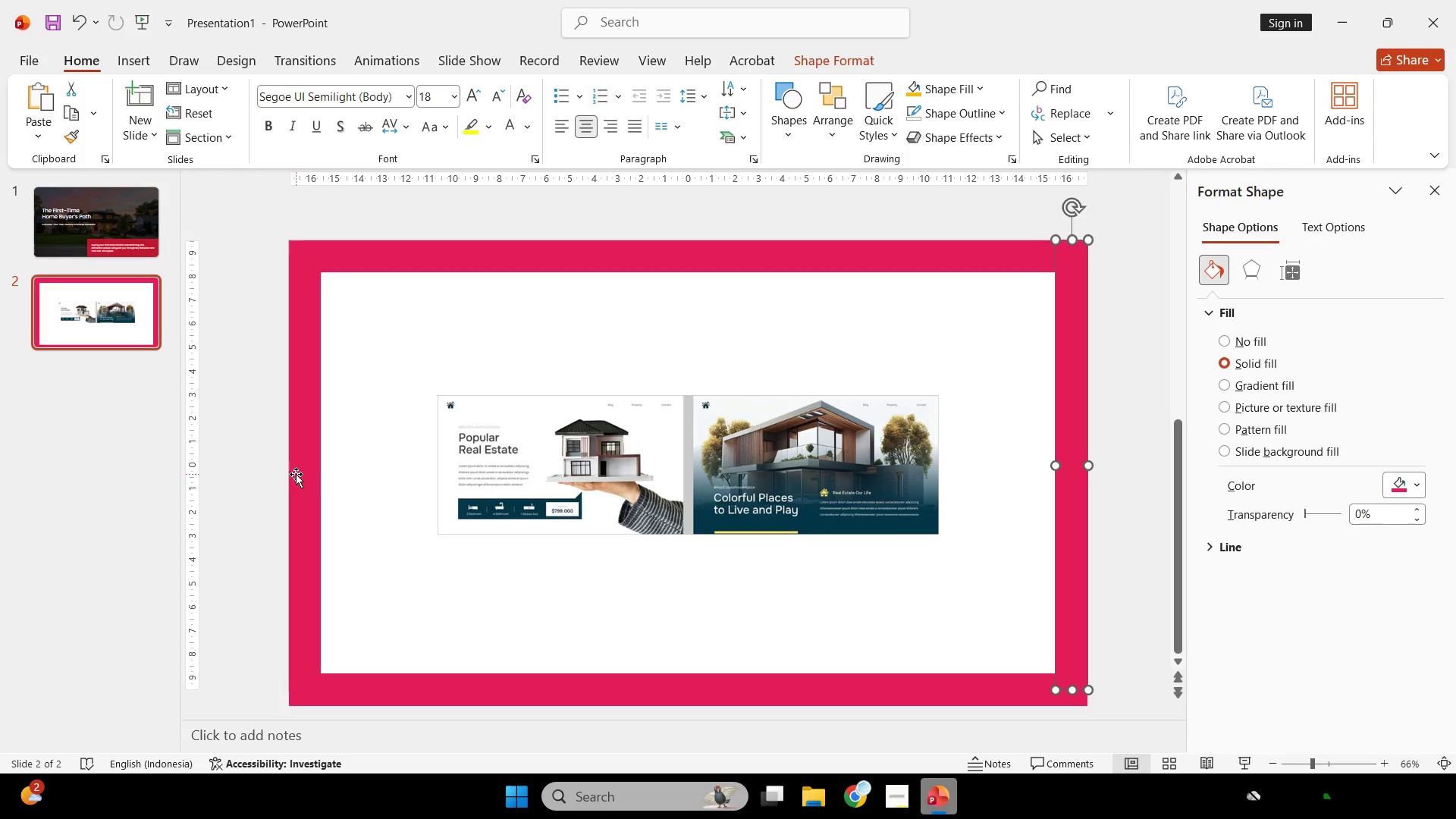 
left_click([297, 474])
 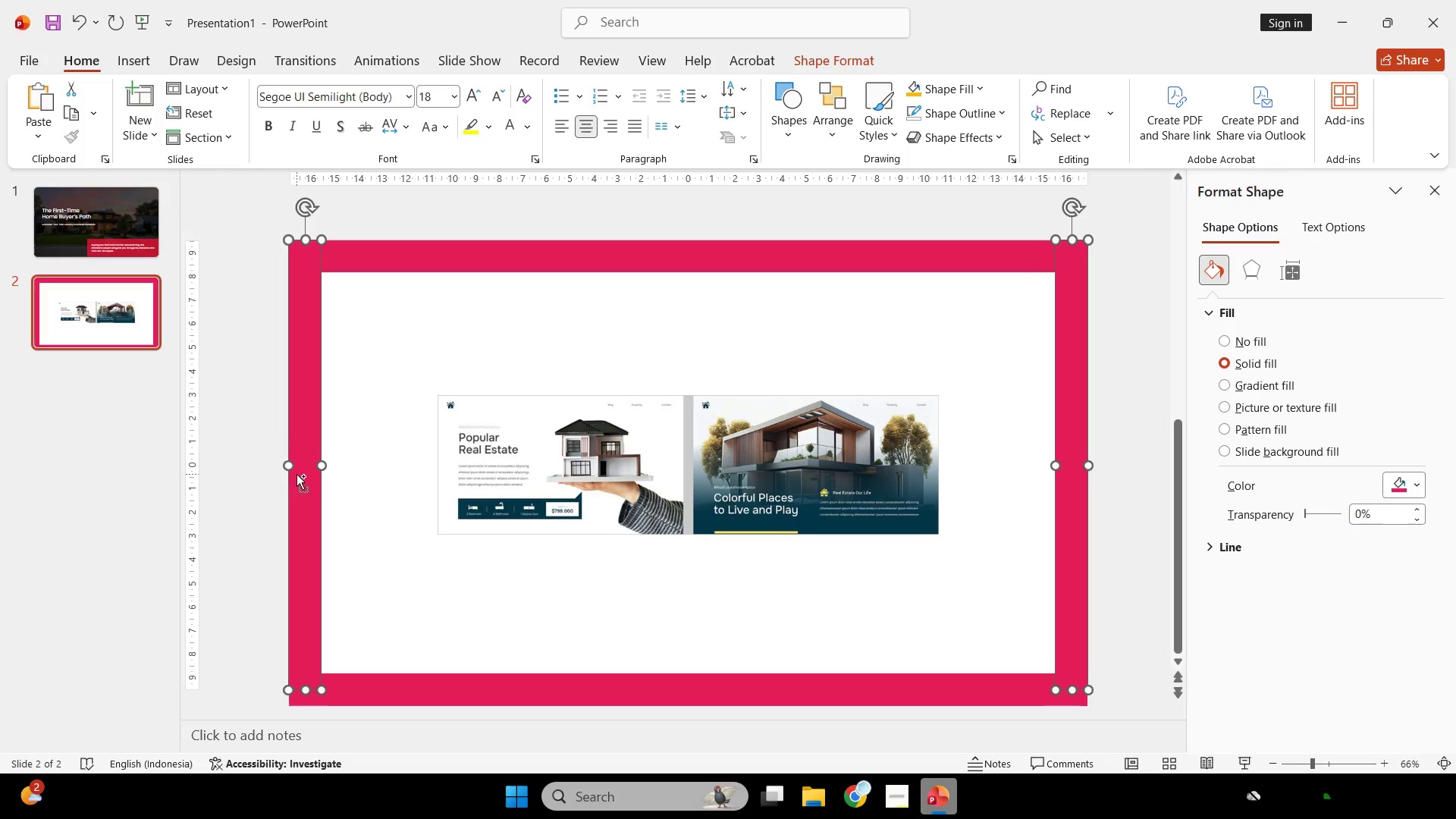 
key(Control+C)
 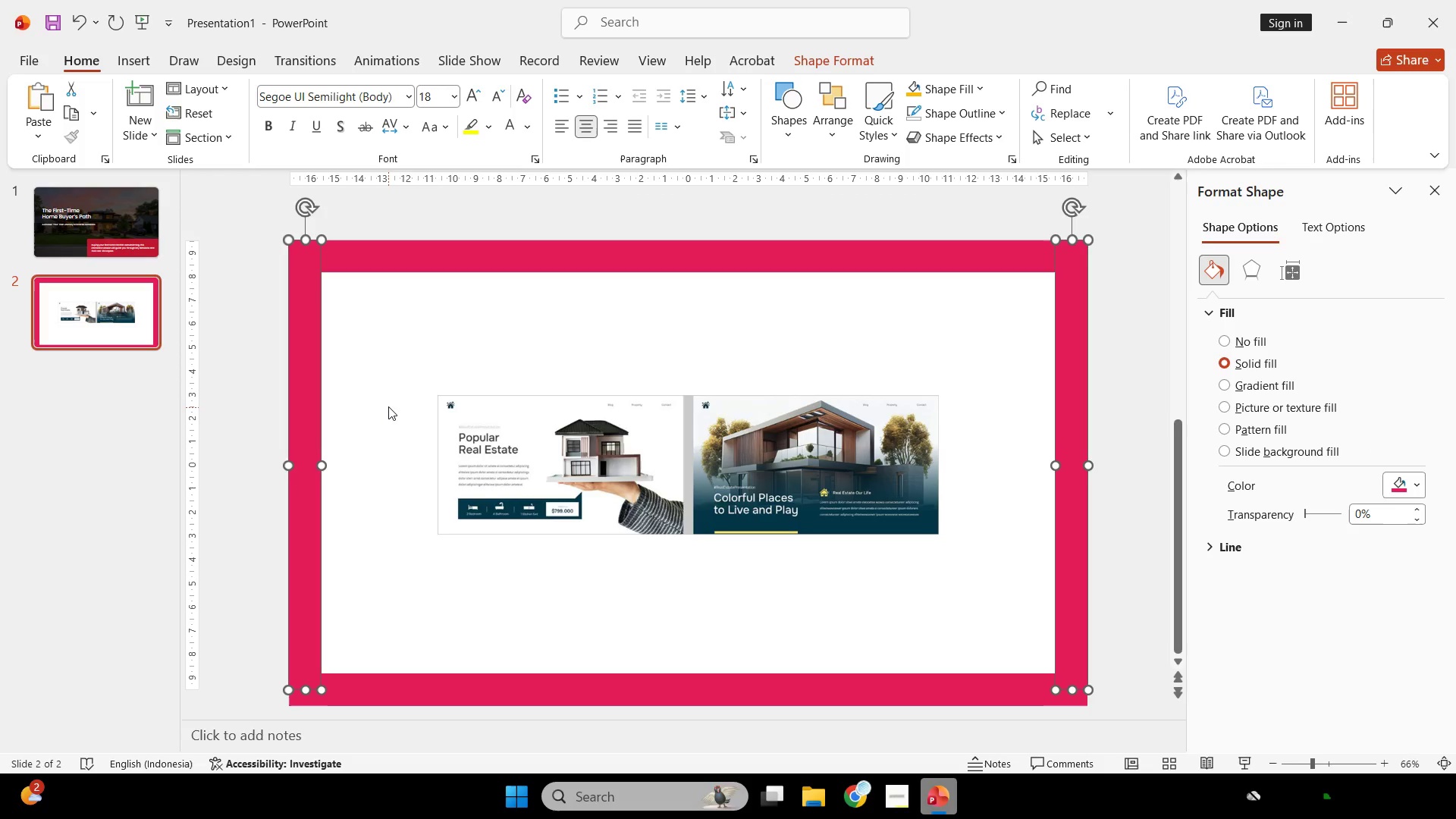 
key(Control+V)
 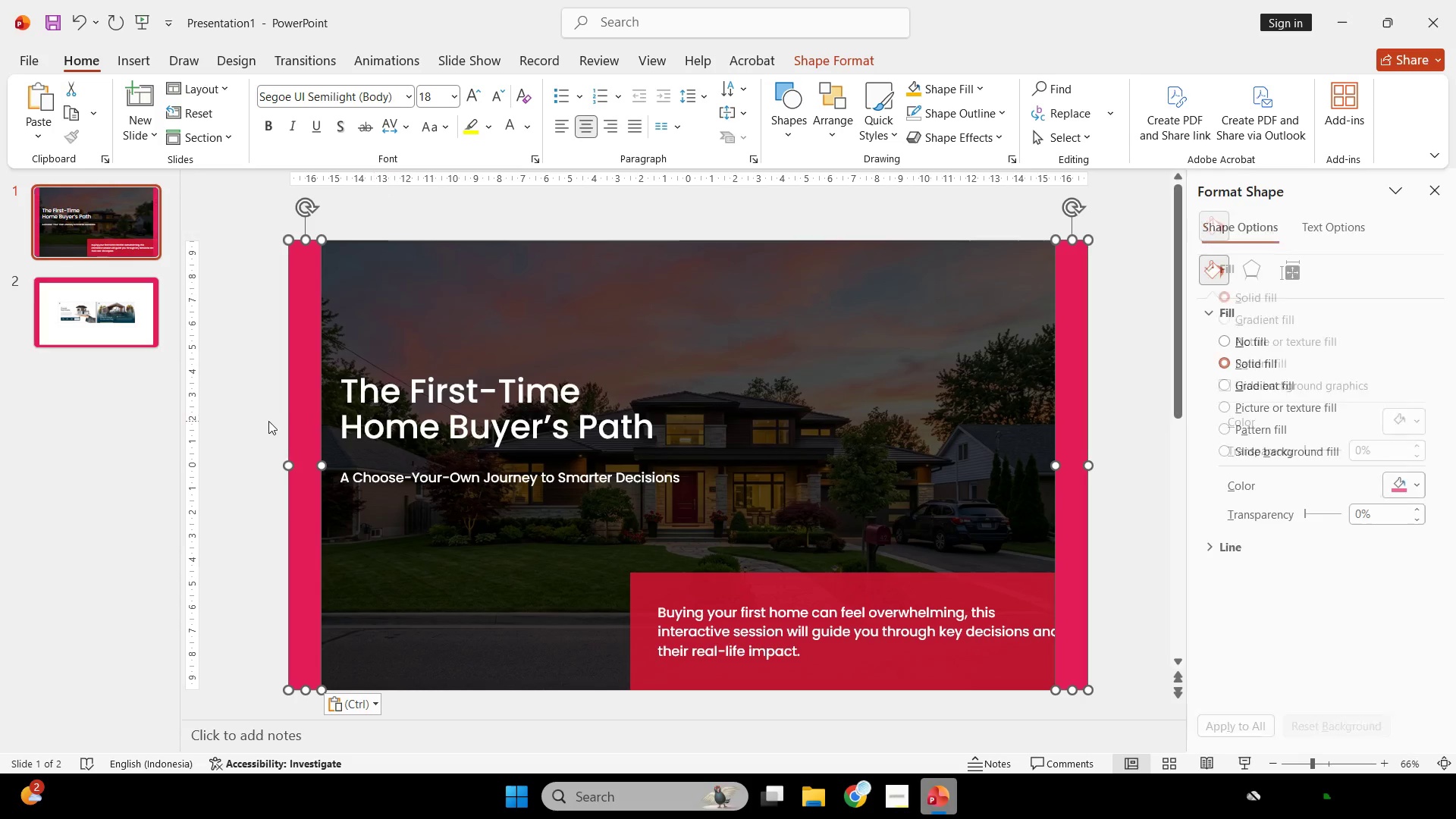 
scroll: coordinate [391, 405], scroll_direction: down, amount: 1.0
 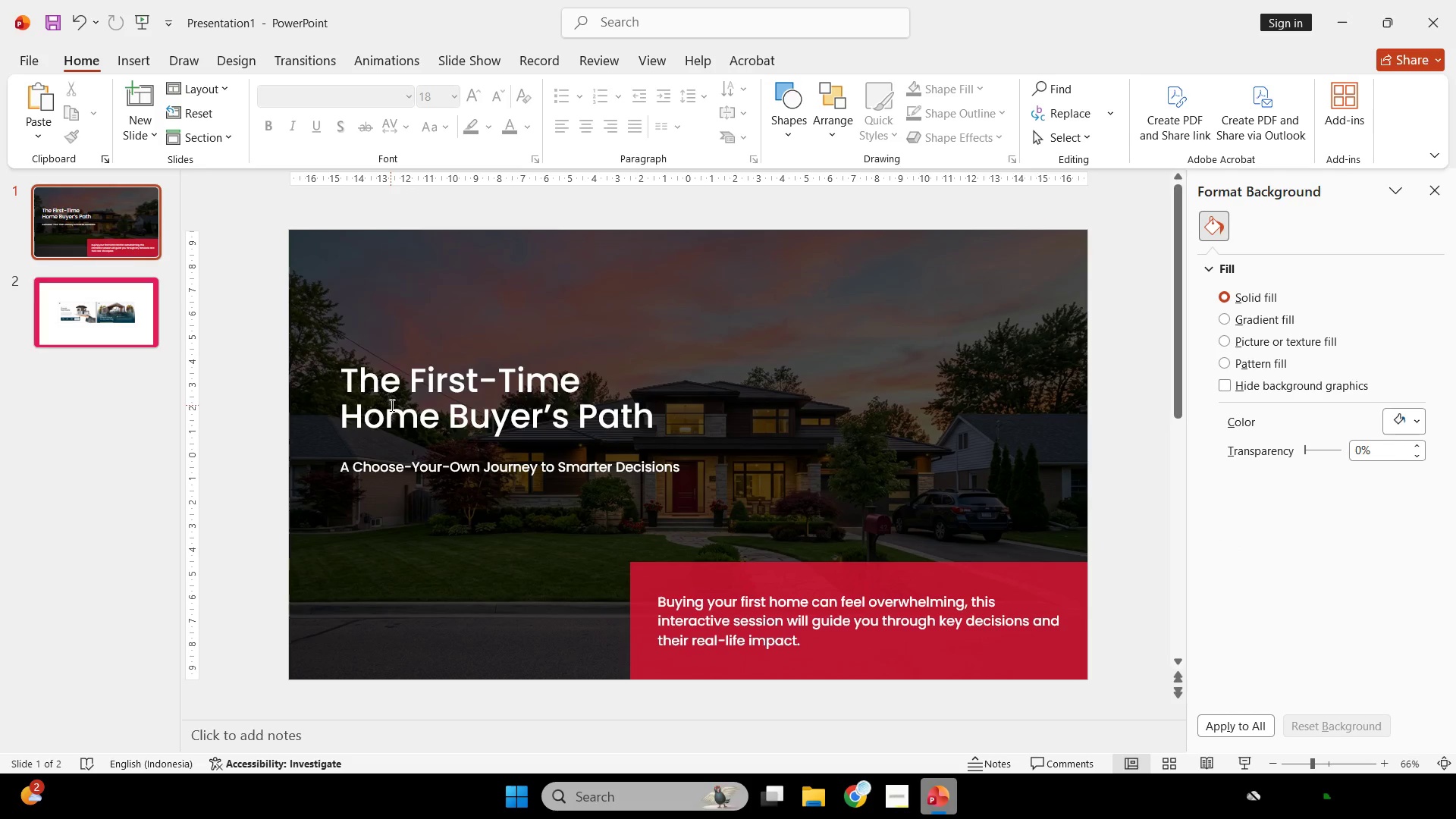 
left_click_drag(start_coordinate=[268, 421], to_coordinate=[423, 411])
 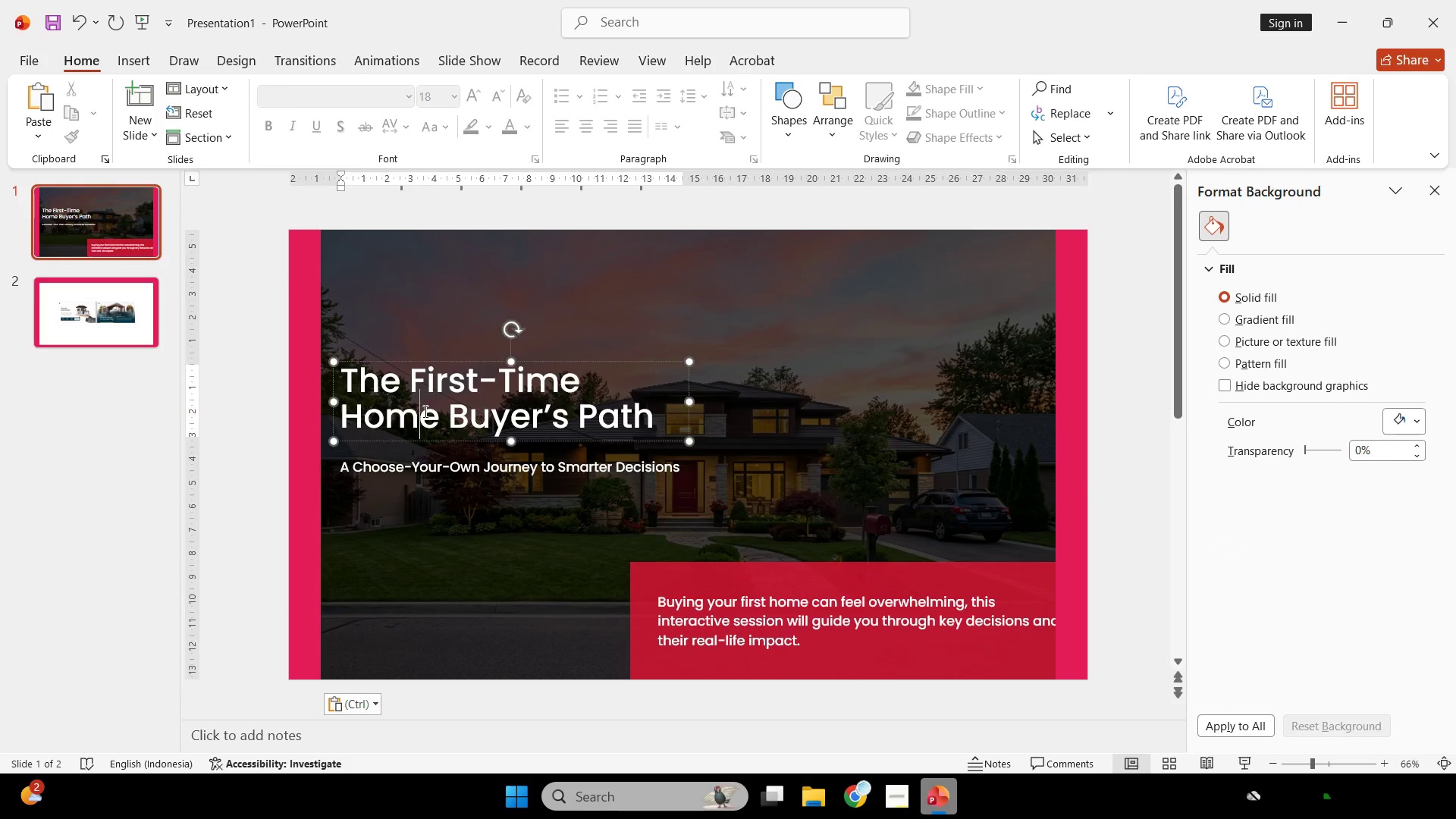 
hold_key(key=ShiftLeft, duration=2.97)
left_click_drag(start_coordinate=[417, 457], to_coordinate=[400, 457])
 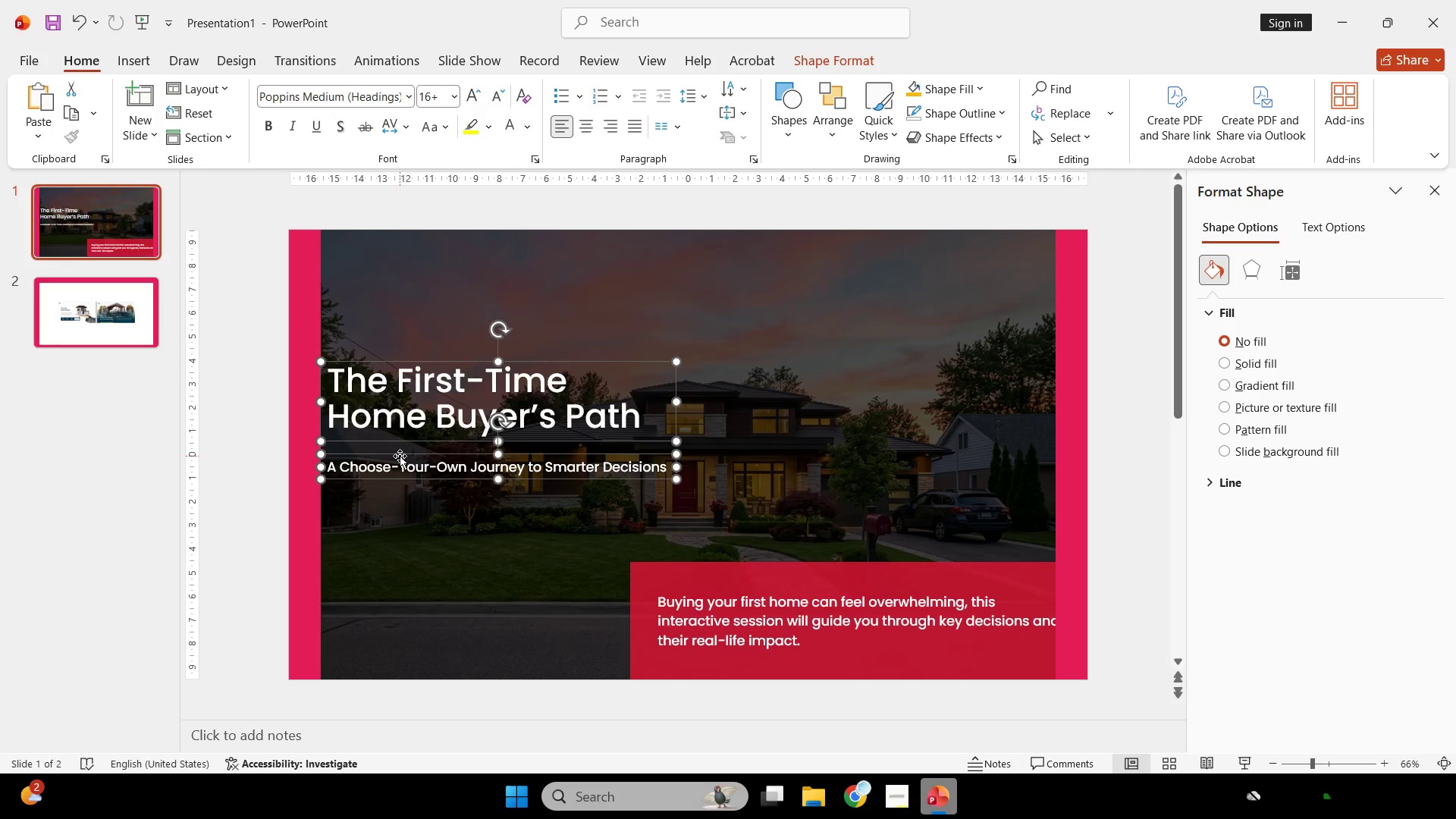 
key(ArrowLeft)
 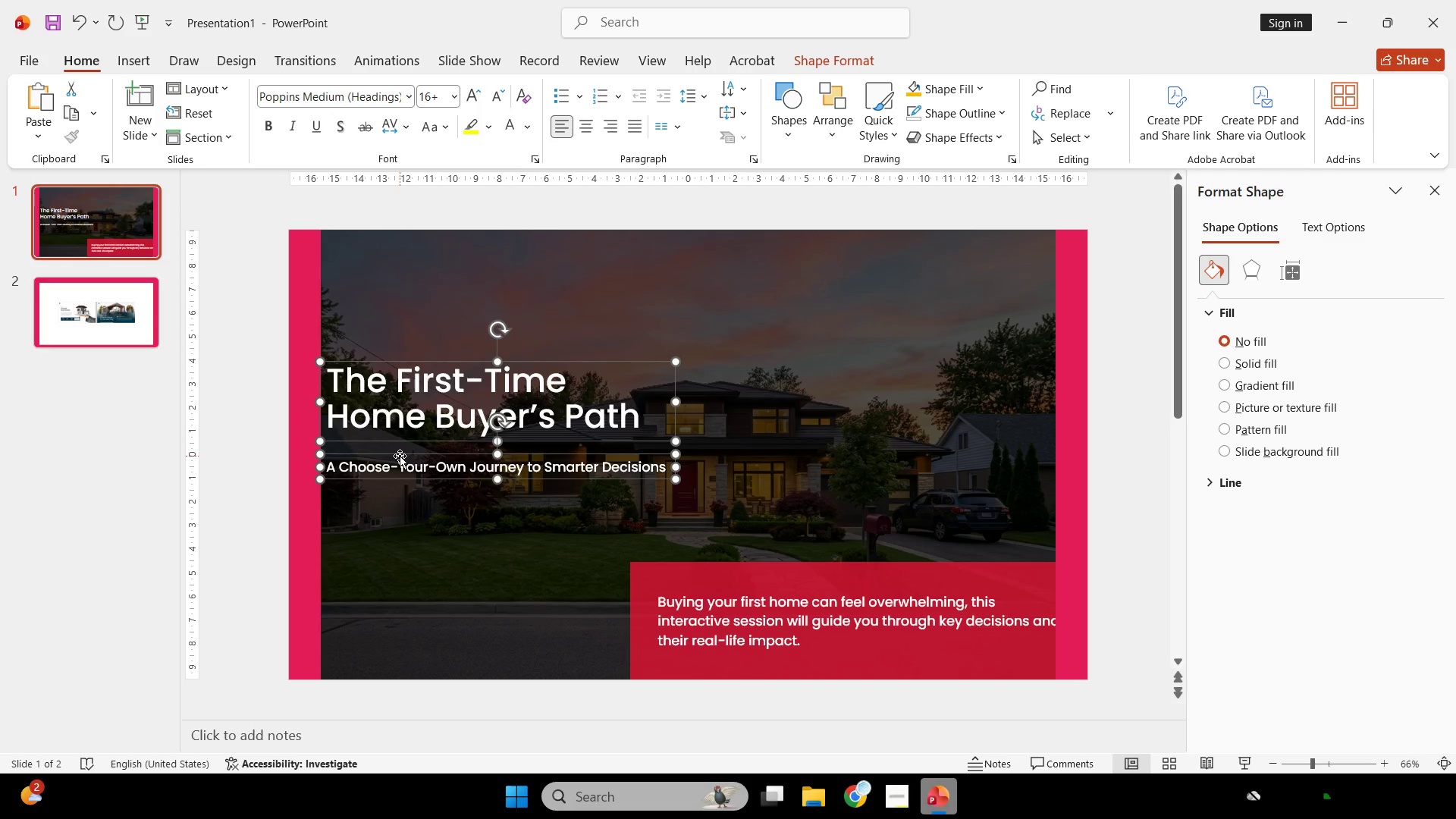 
key(ArrowLeft)
 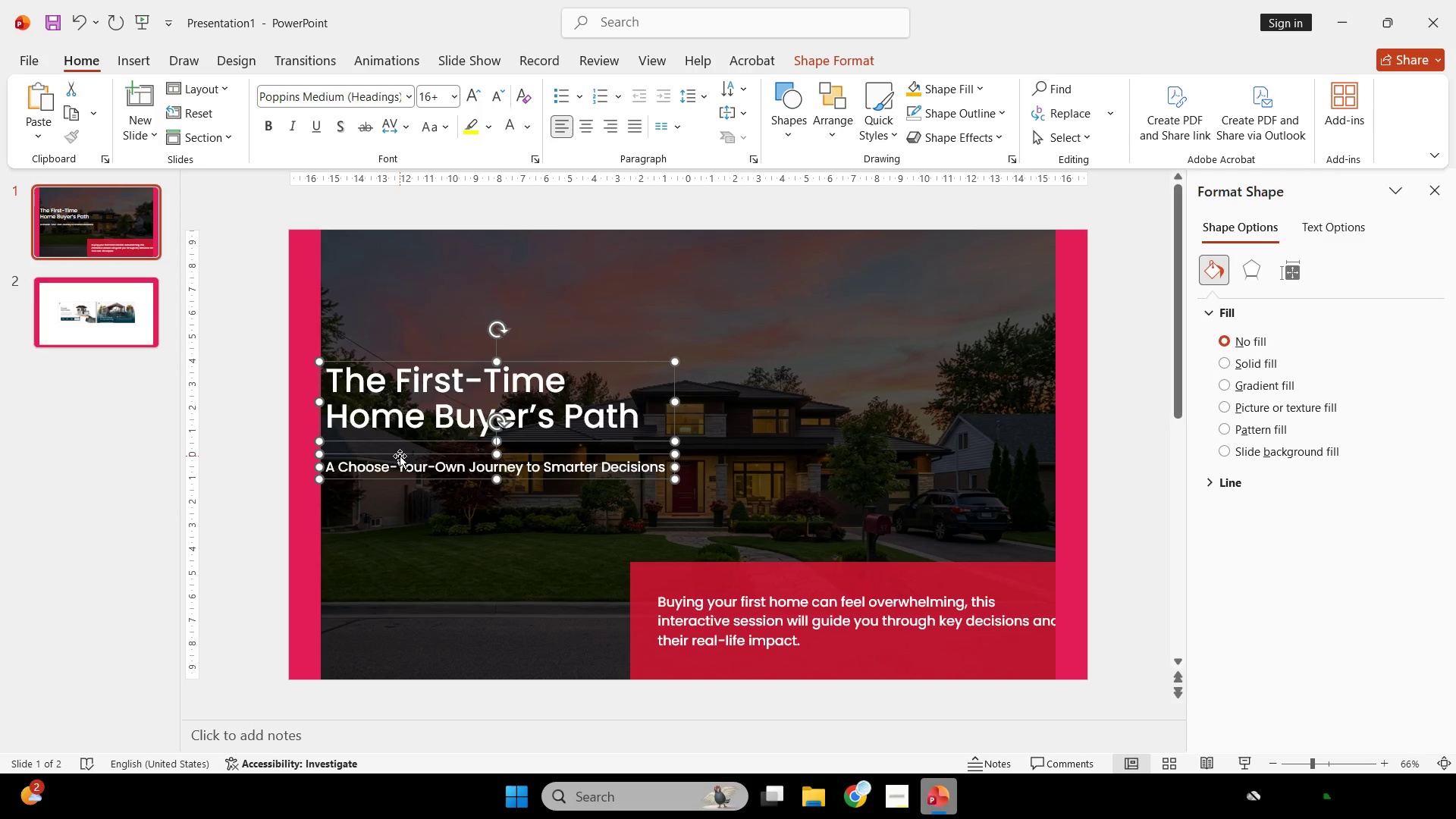 
key(ArrowLeft)
 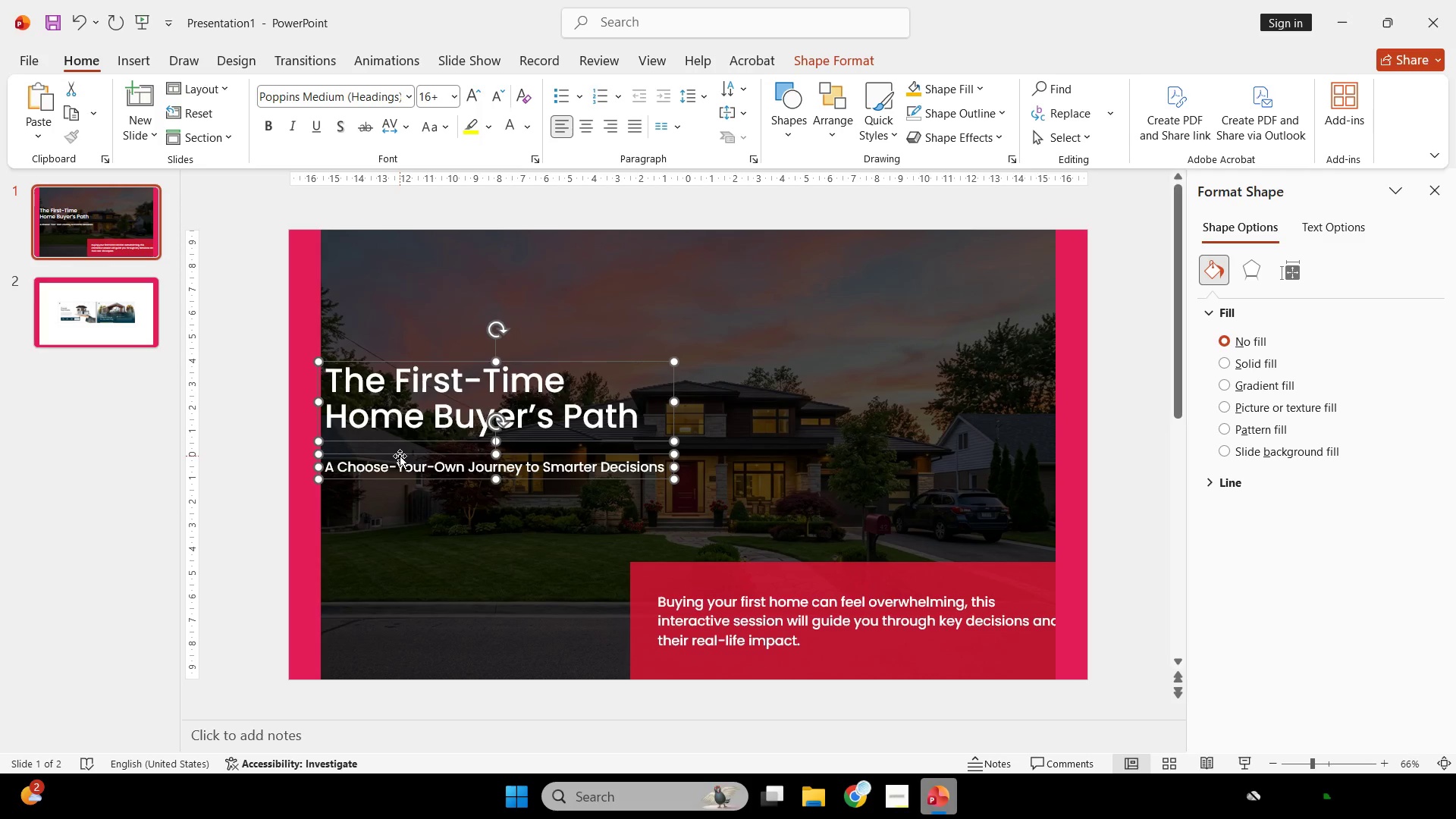 
key(ArrowLeft)
 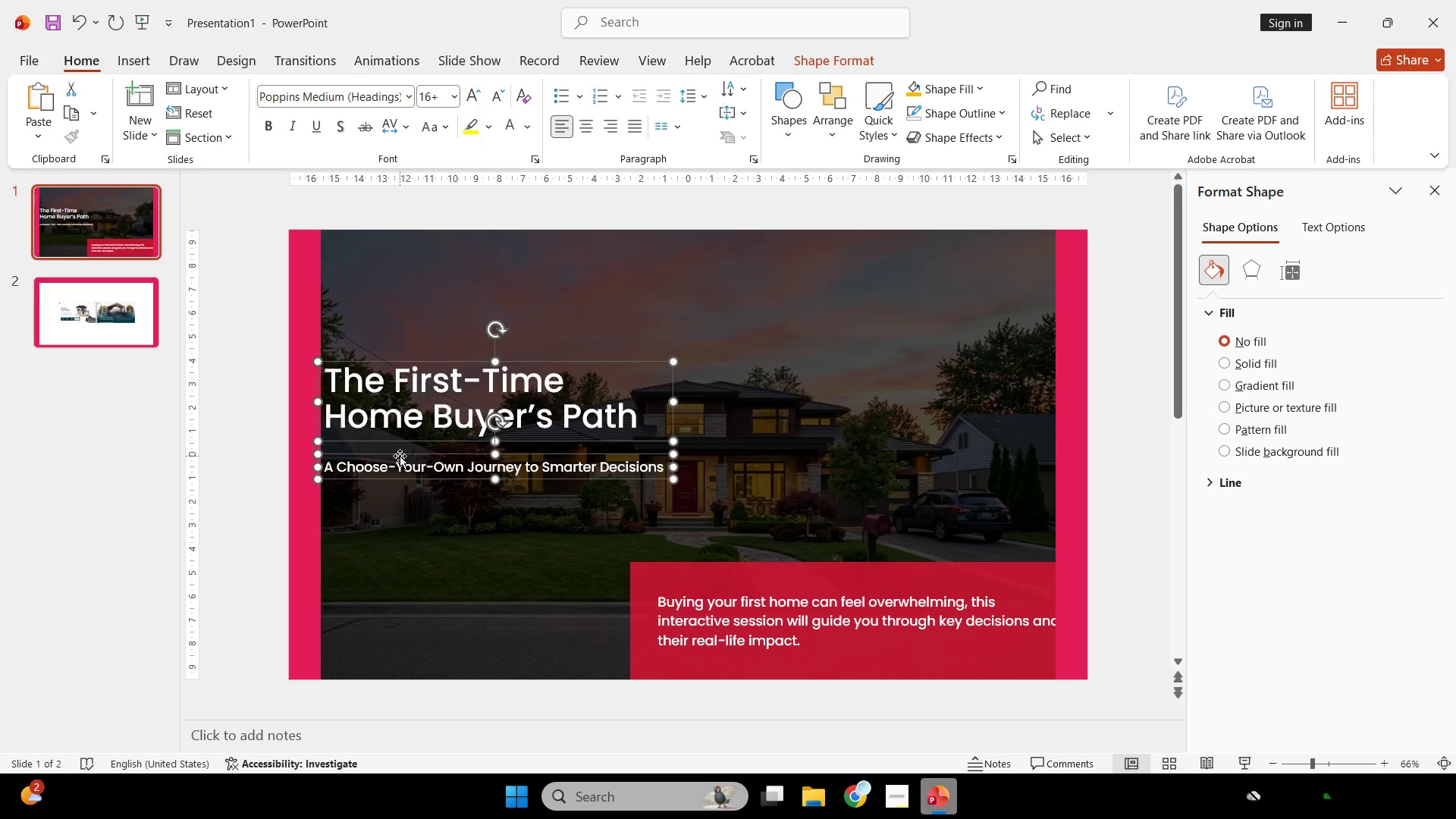 
key(ArrowLeft)
 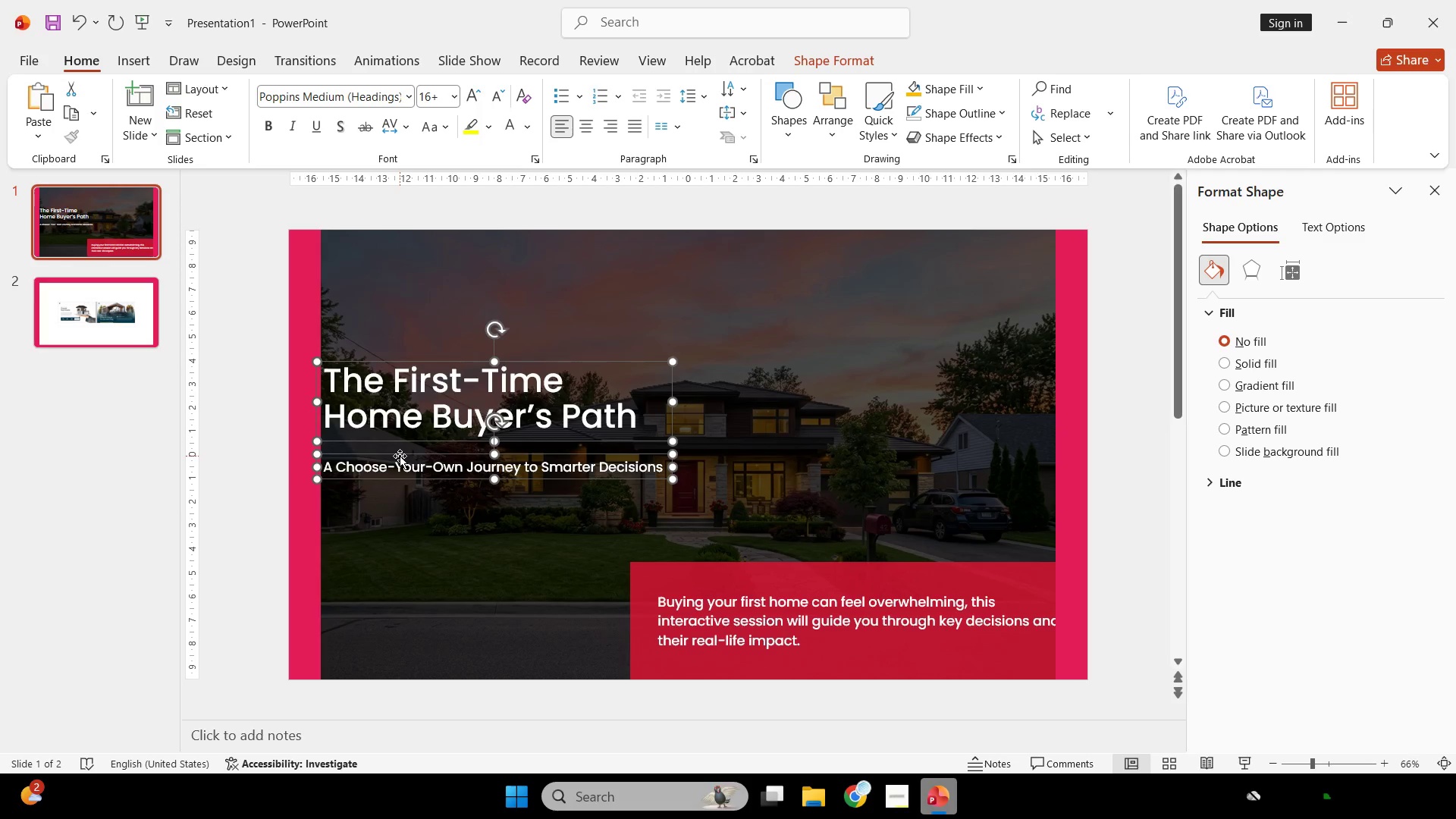 
key(ArrowLeft)
 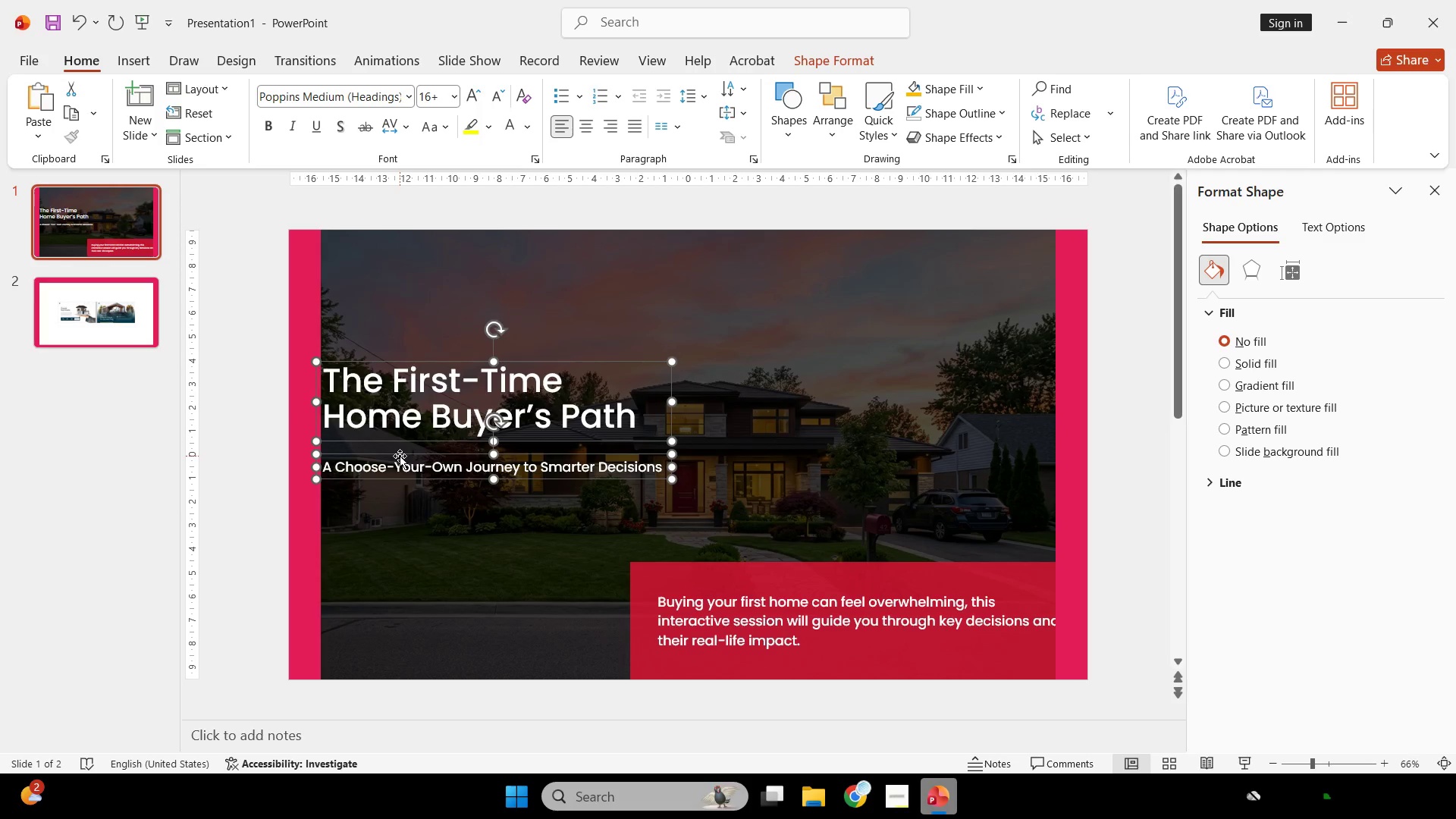 
key(ArrowLeft)
 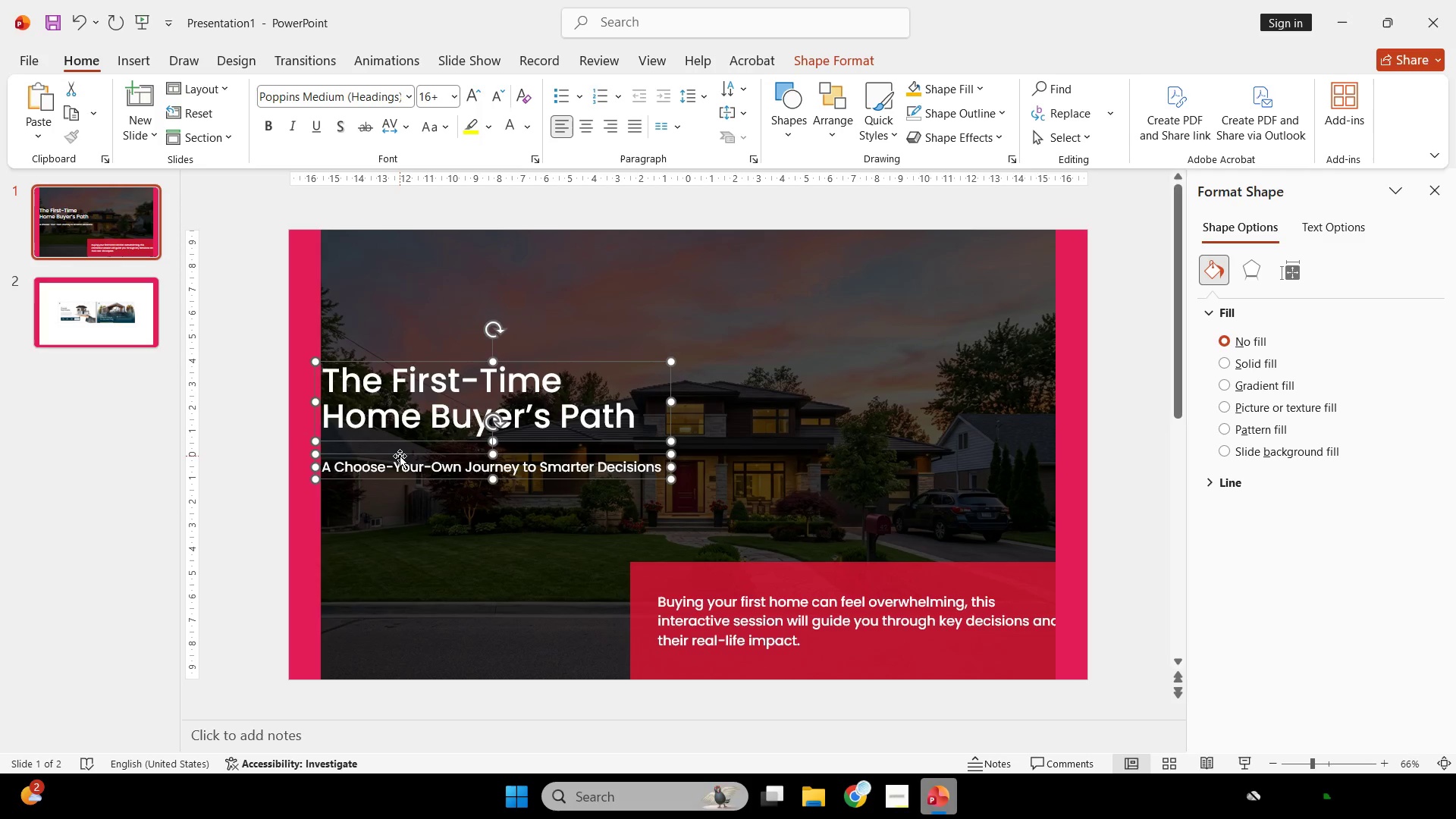 
key(ArrowLeft)
 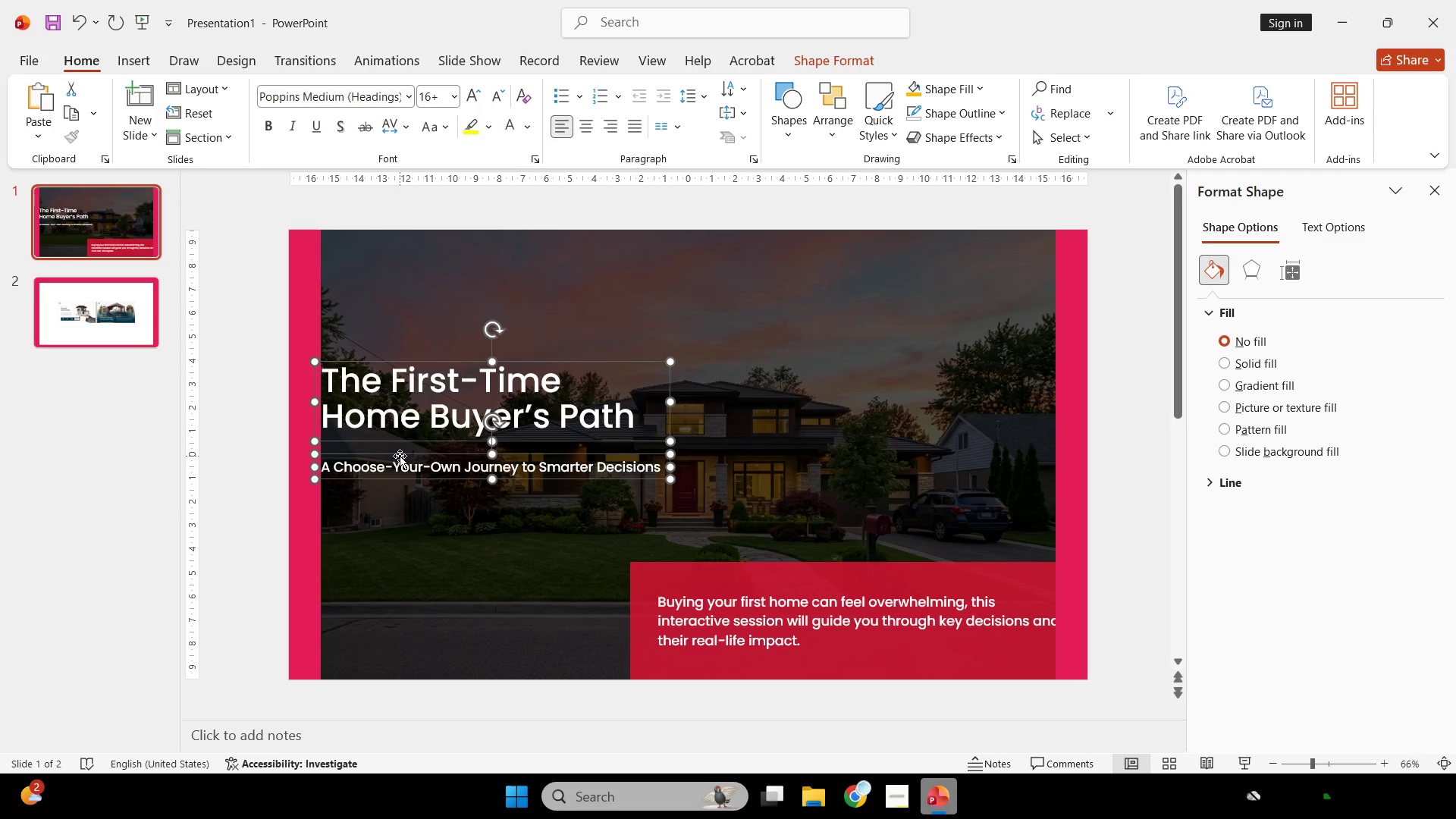 
key(ArrowLeft)
 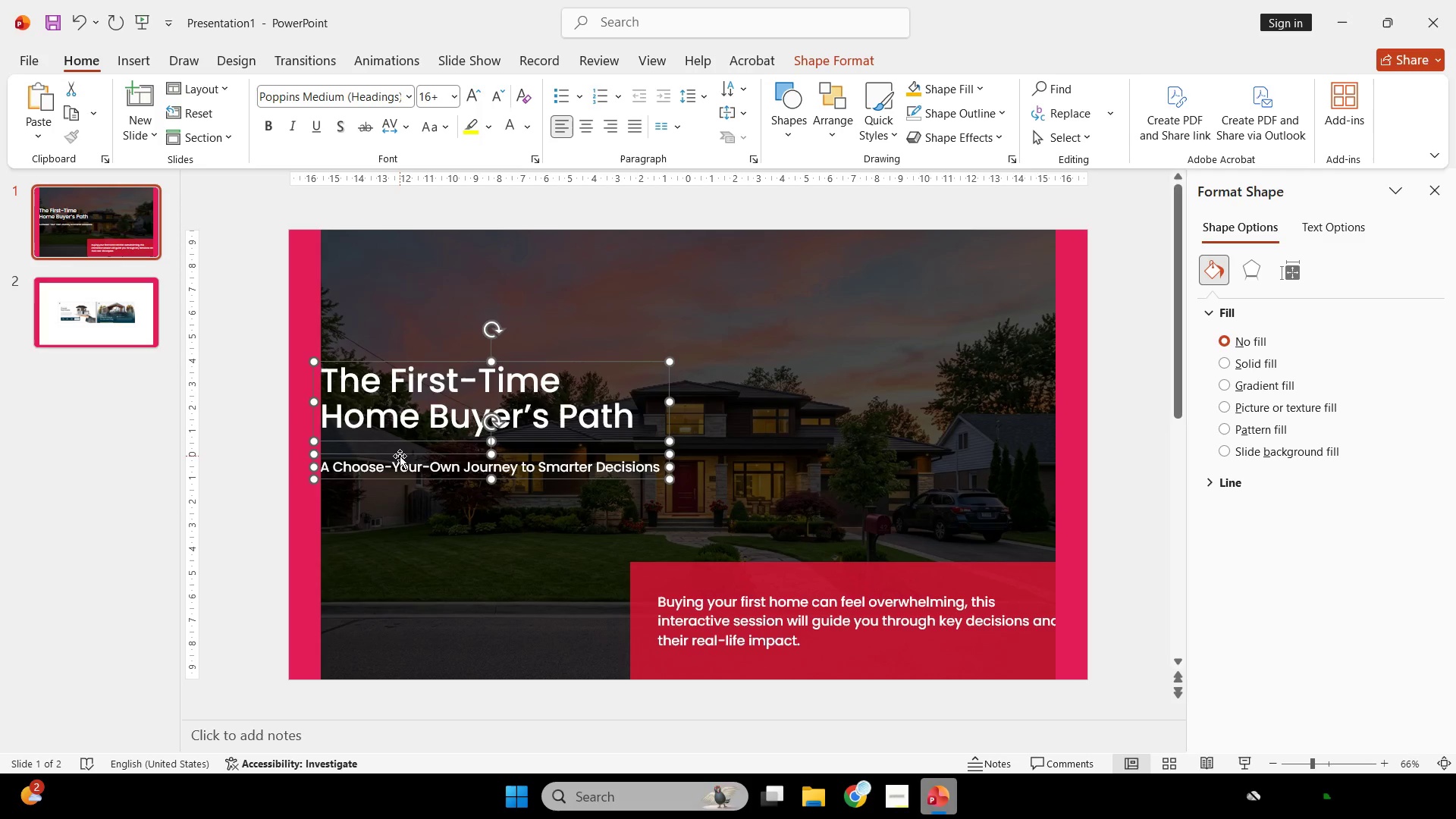 
key(ArrowLeft)
 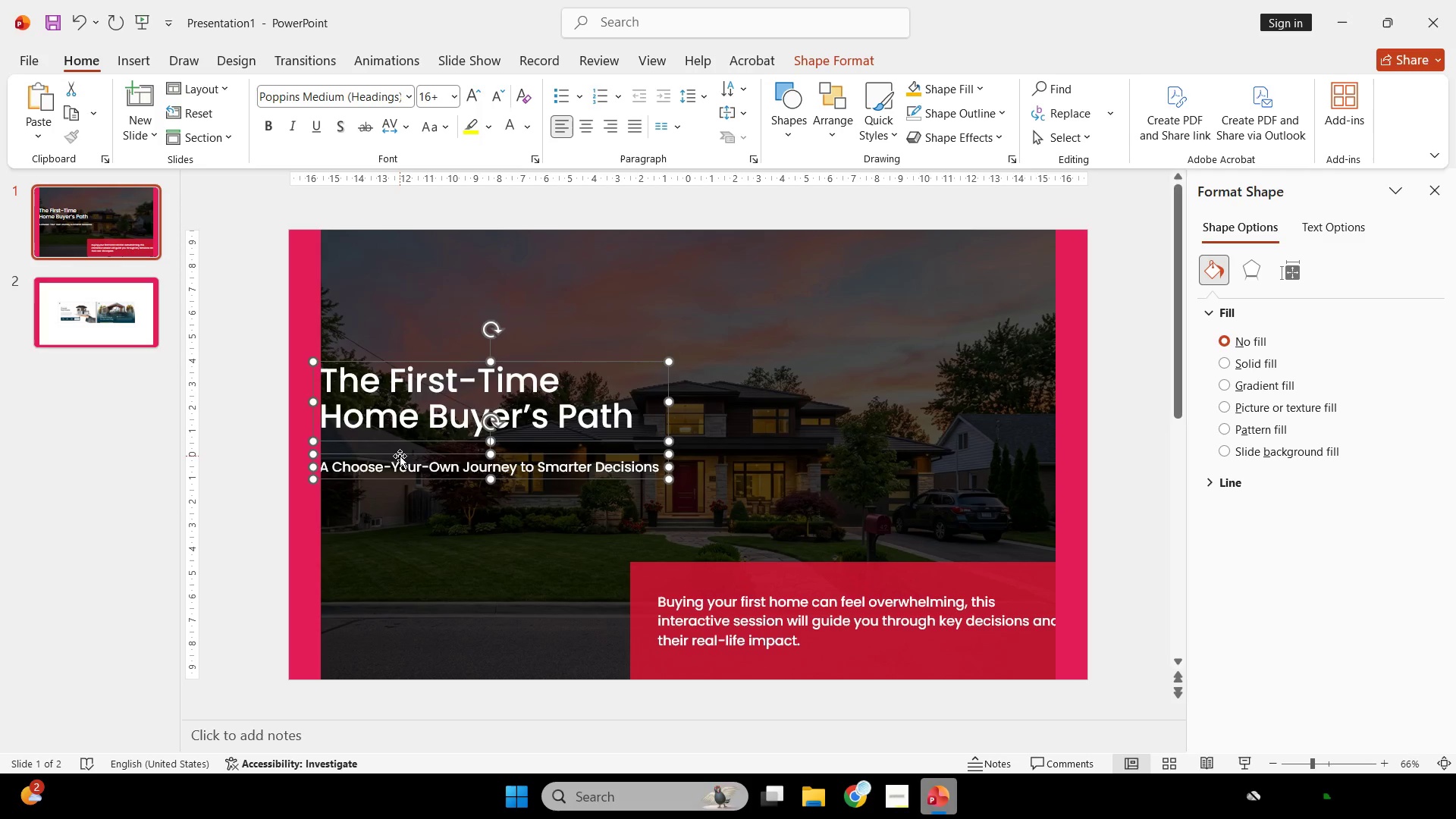 
key(ArrowLeft)
 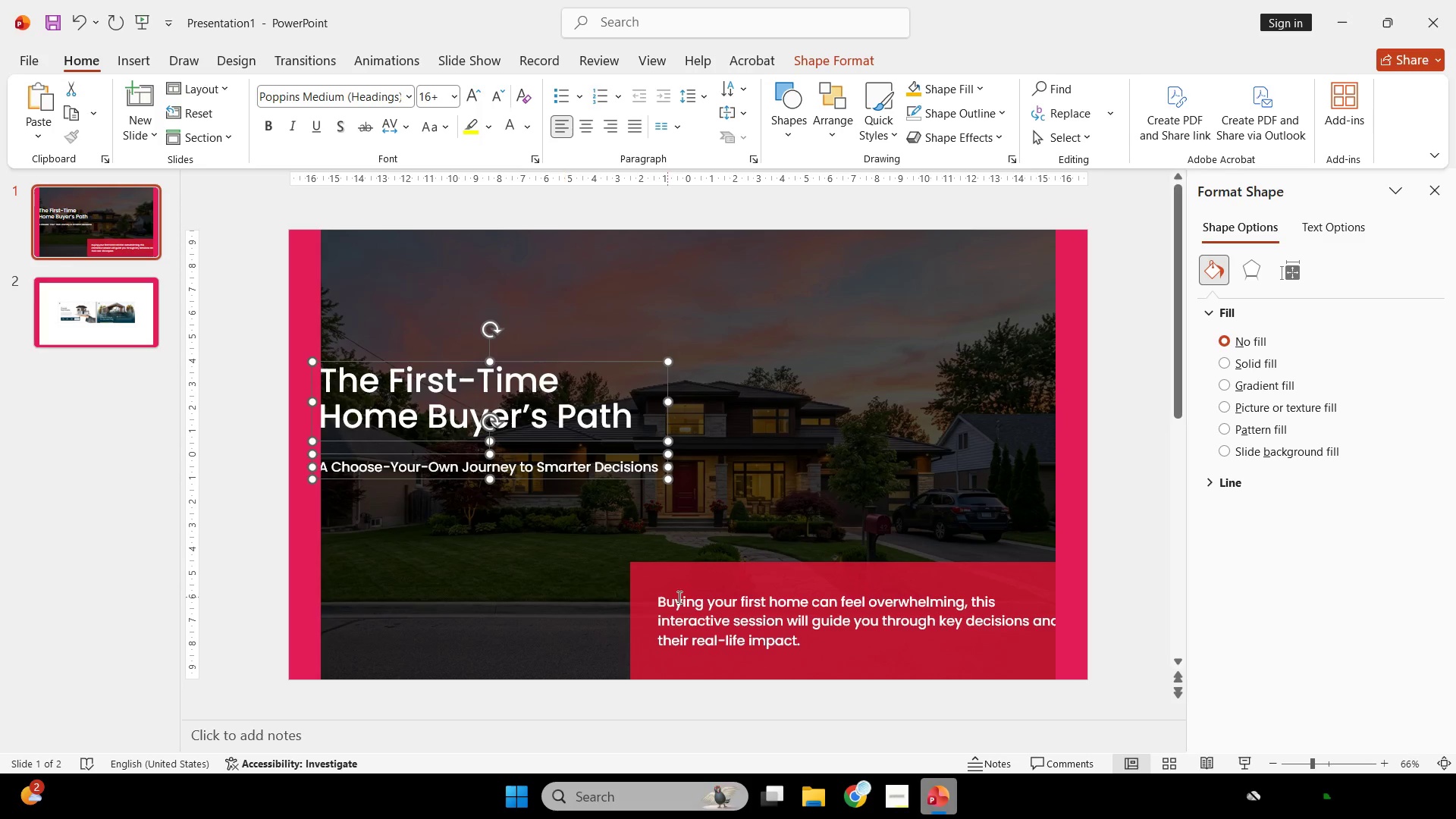 
left_click([868, 630])
 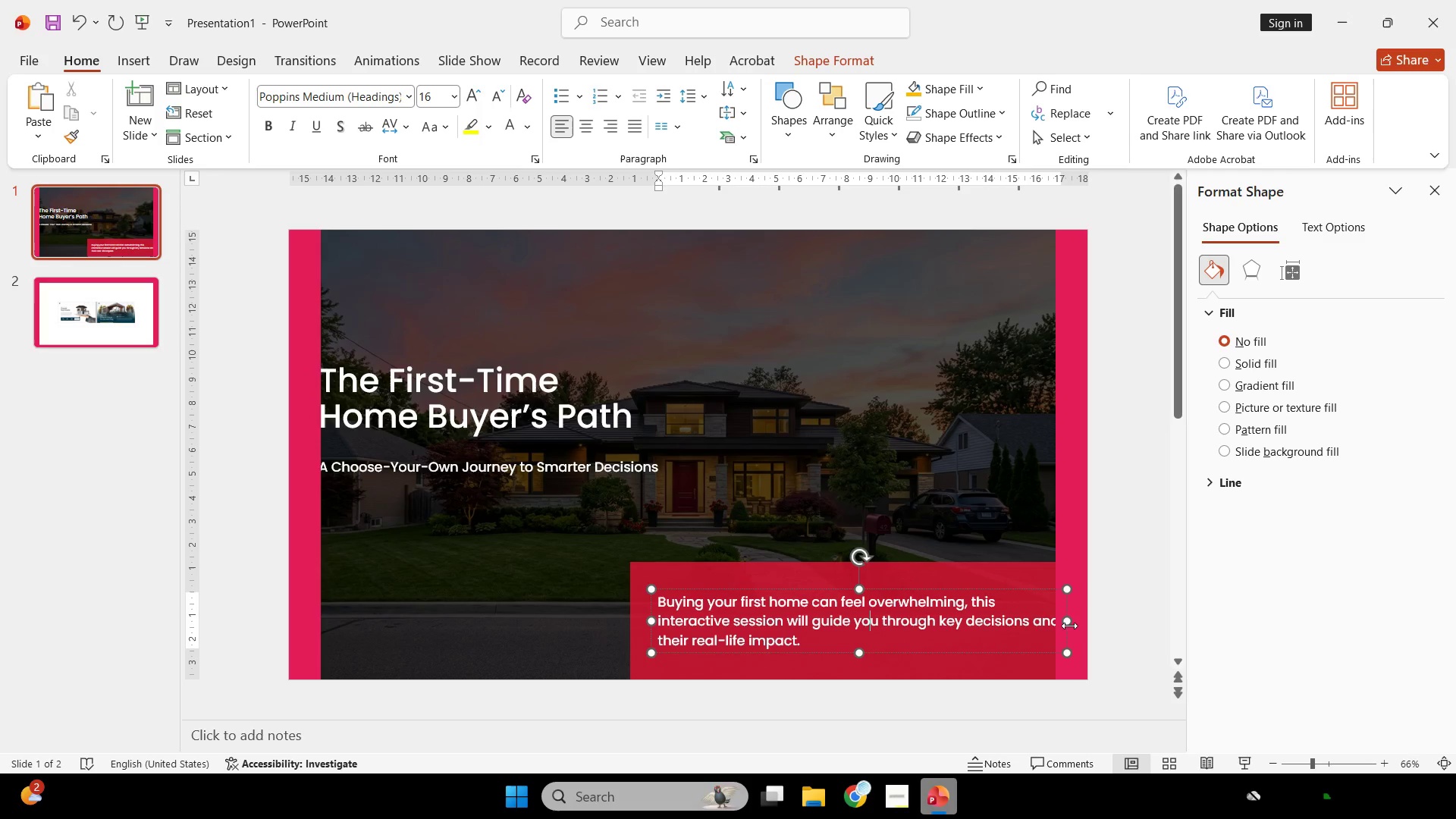 
left_click_drag(start_coordinate=[1069, 623], to_coordinate=[1055, 621])
 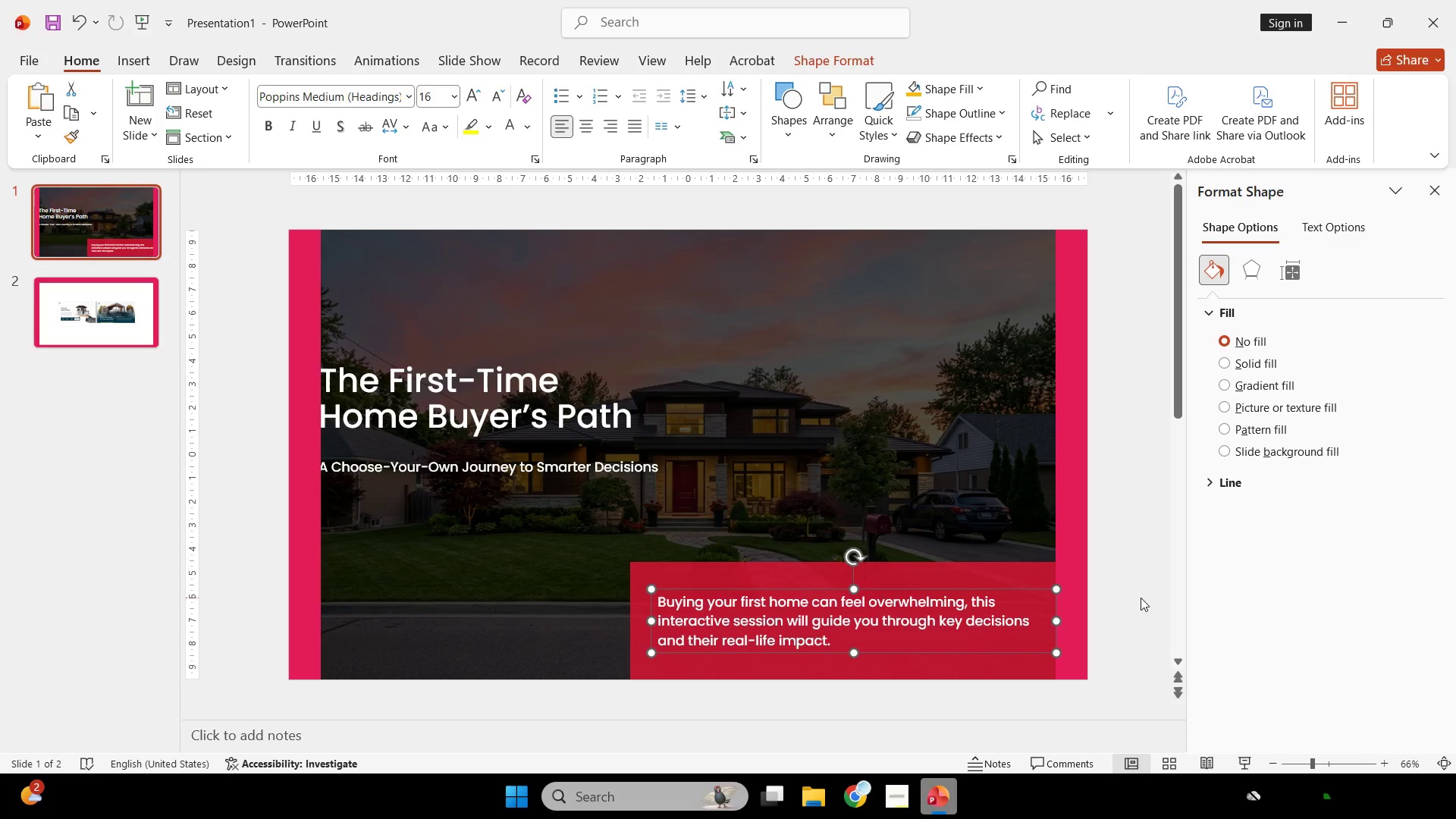 
left_click([1141, 598])
 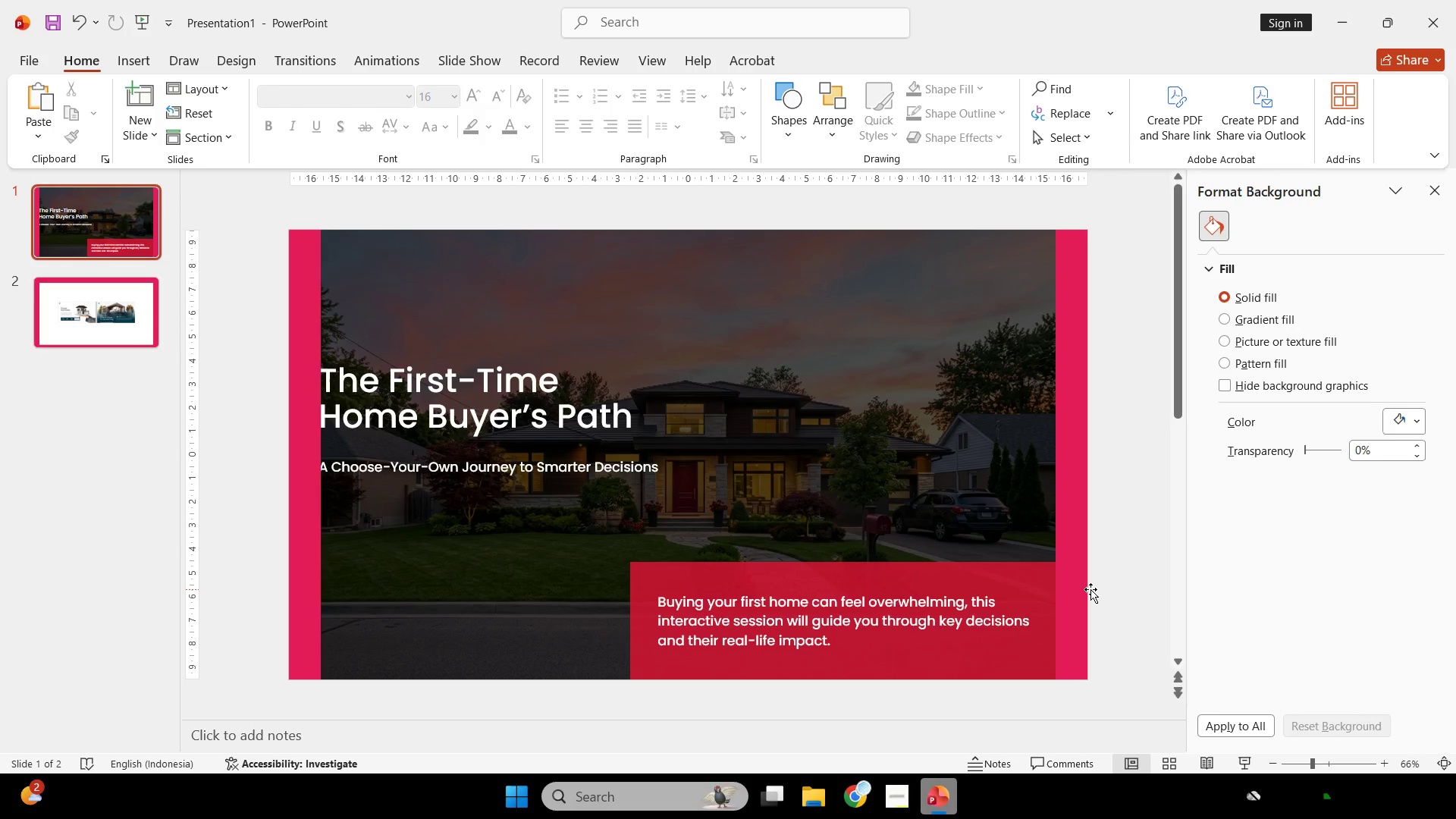 
left_click([1090, 588])
 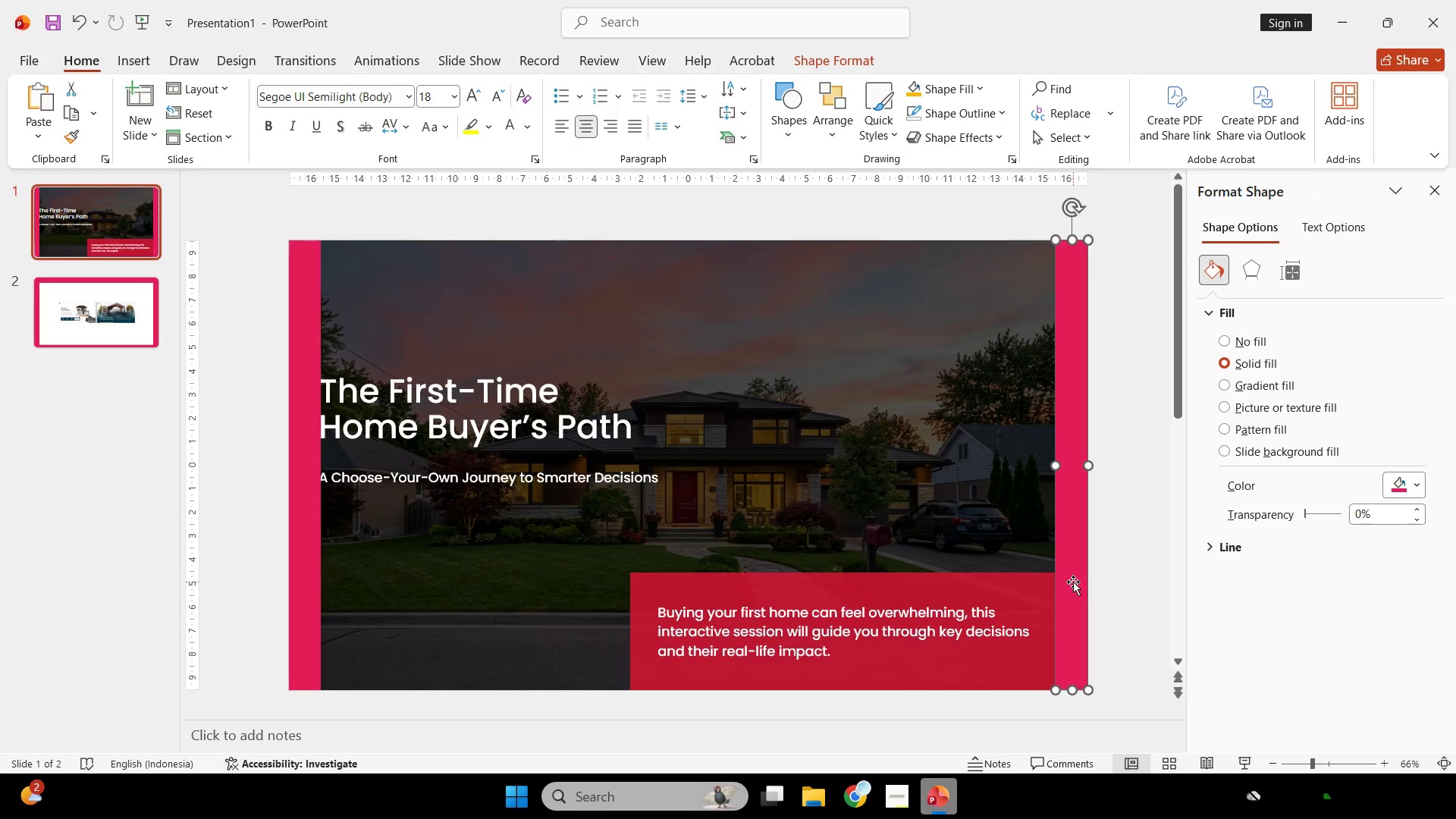 
hold_key(key=ShiftLeft, duration=1.52)
left_click([310, 403])
 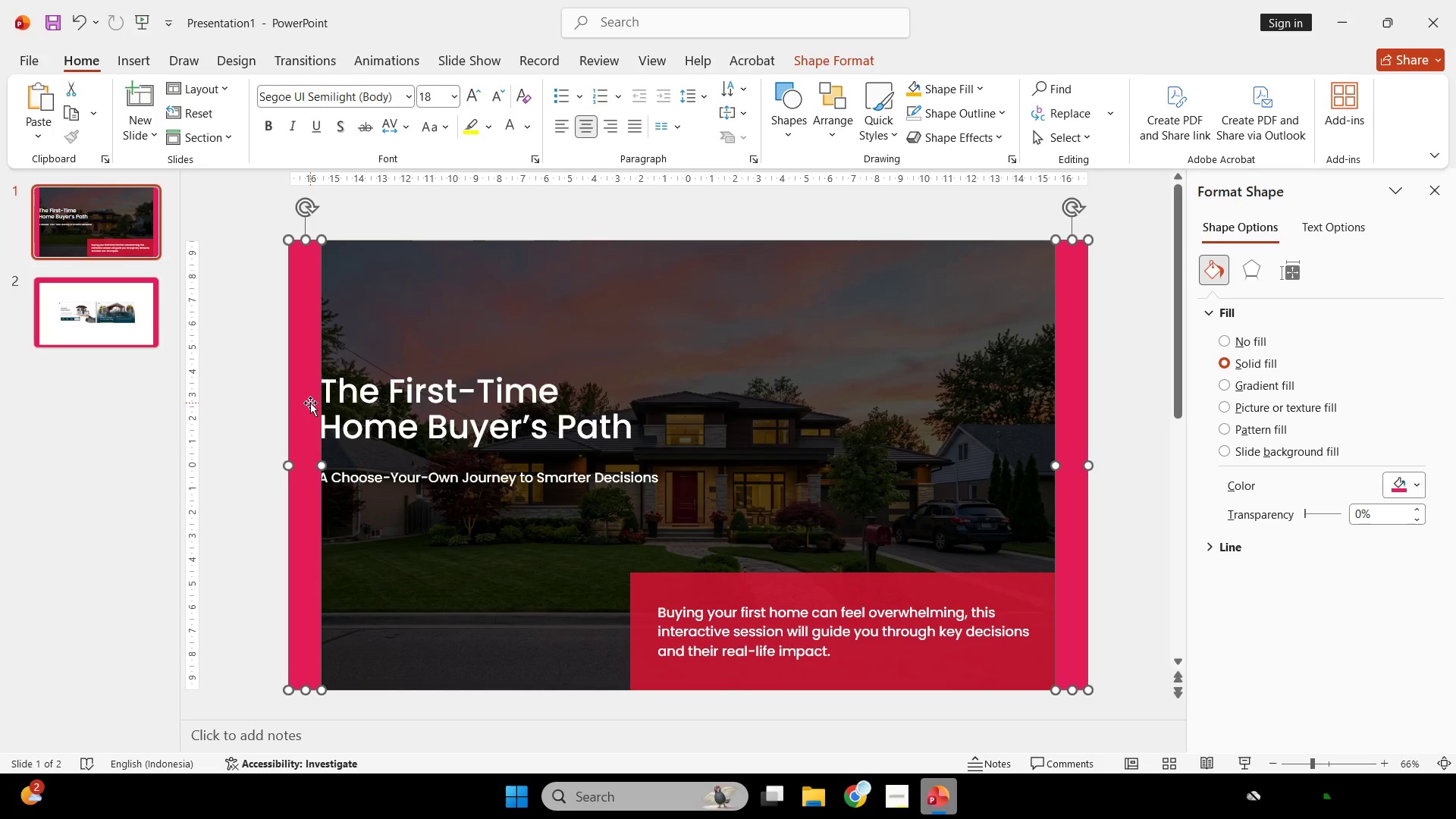 
key(Backspace)
 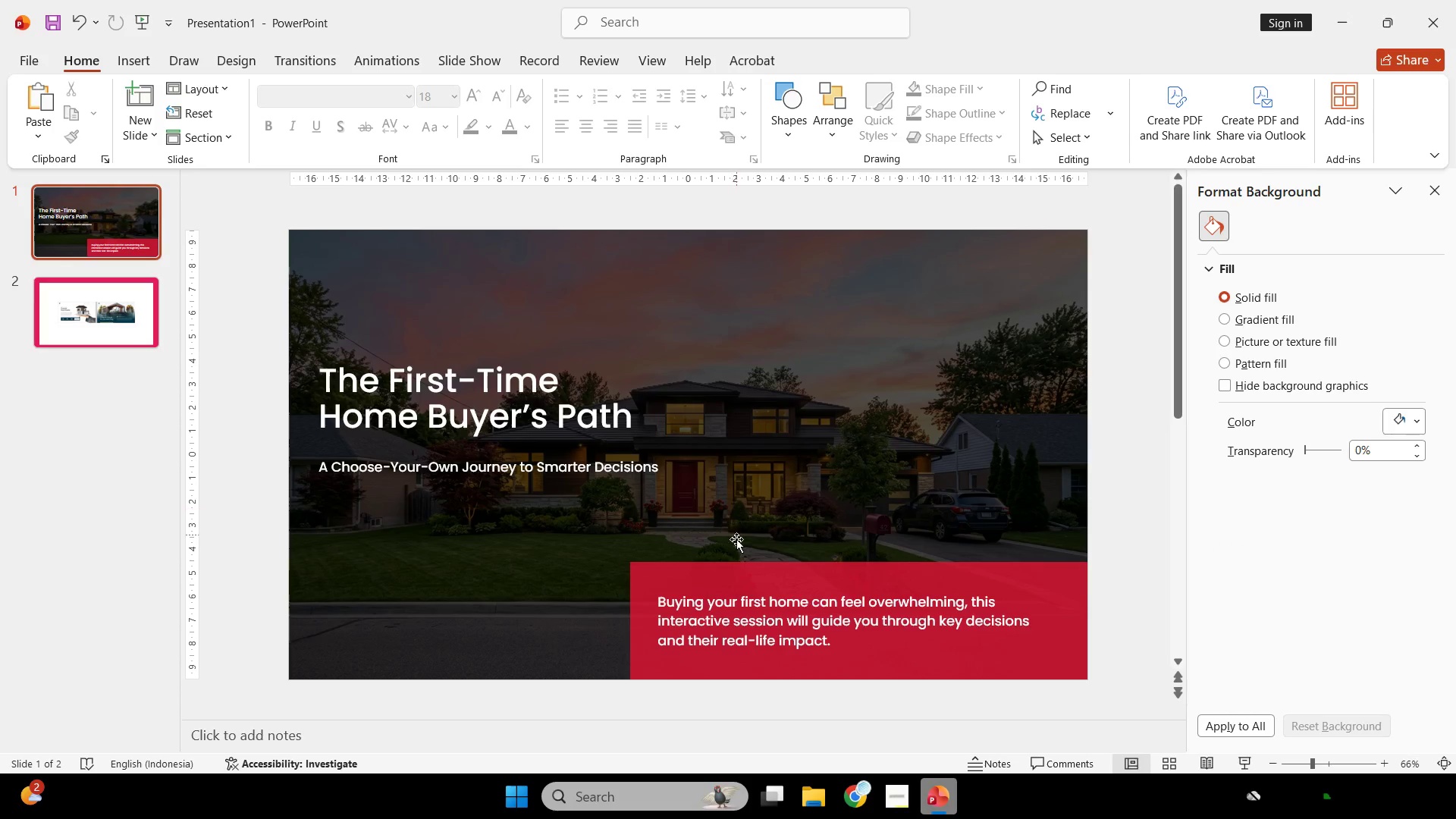 
left_click([734, 563])
 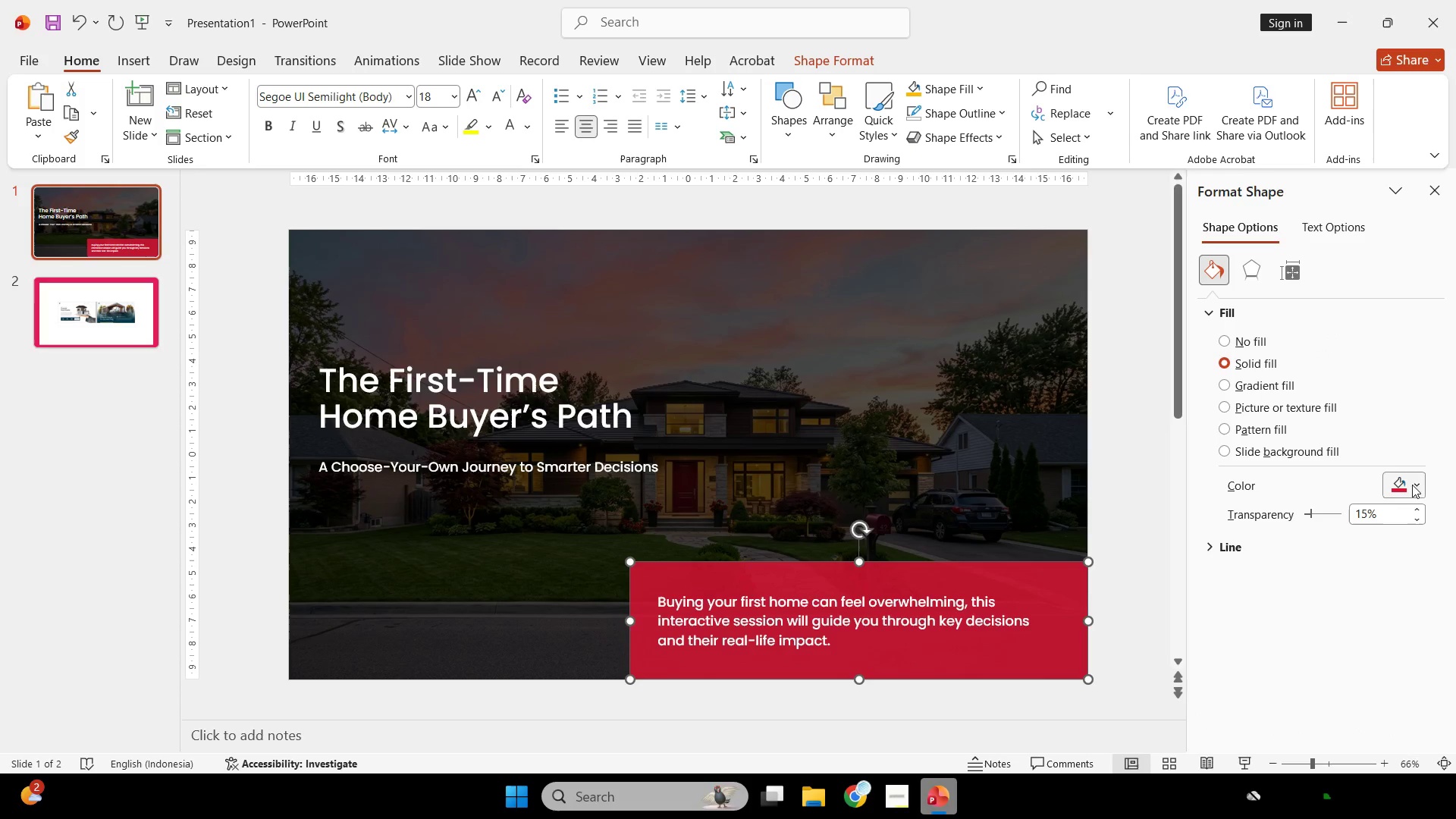 
left_click([1407, 485])
 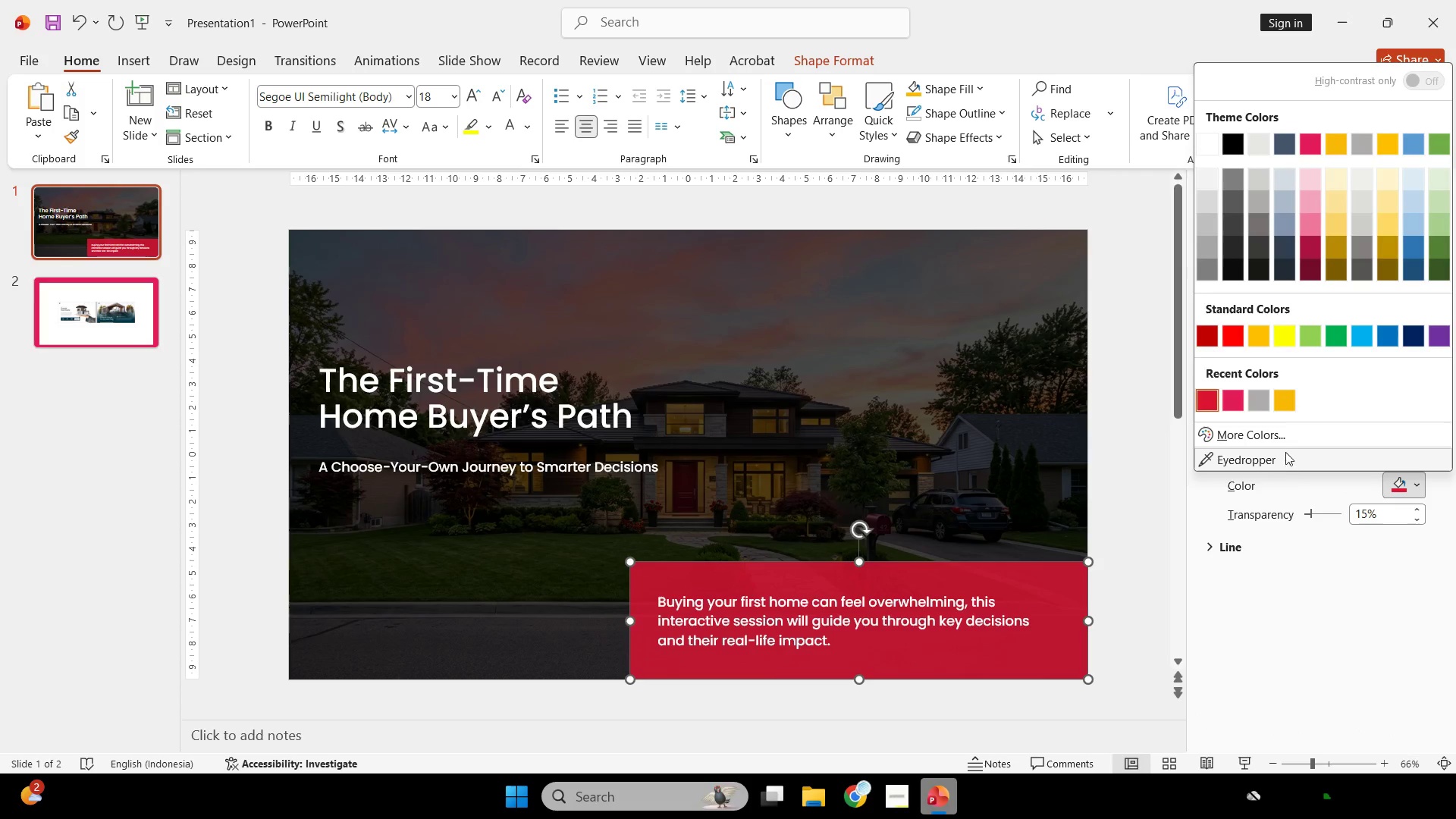 
left_click([1283, 432])
 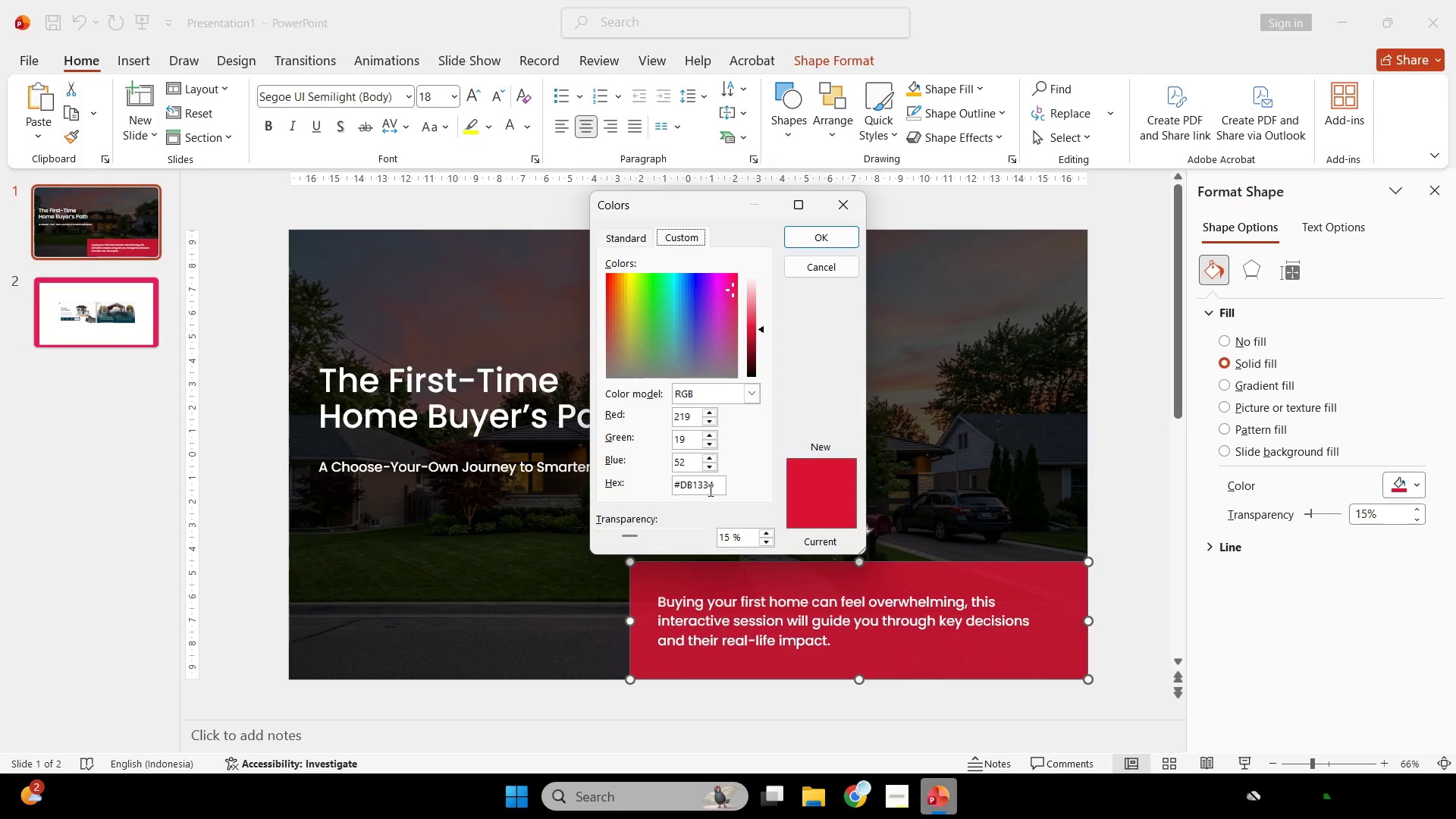 
left_click_drag(start_coordinate=[716, 484], to_coordinate=[677, 481])
 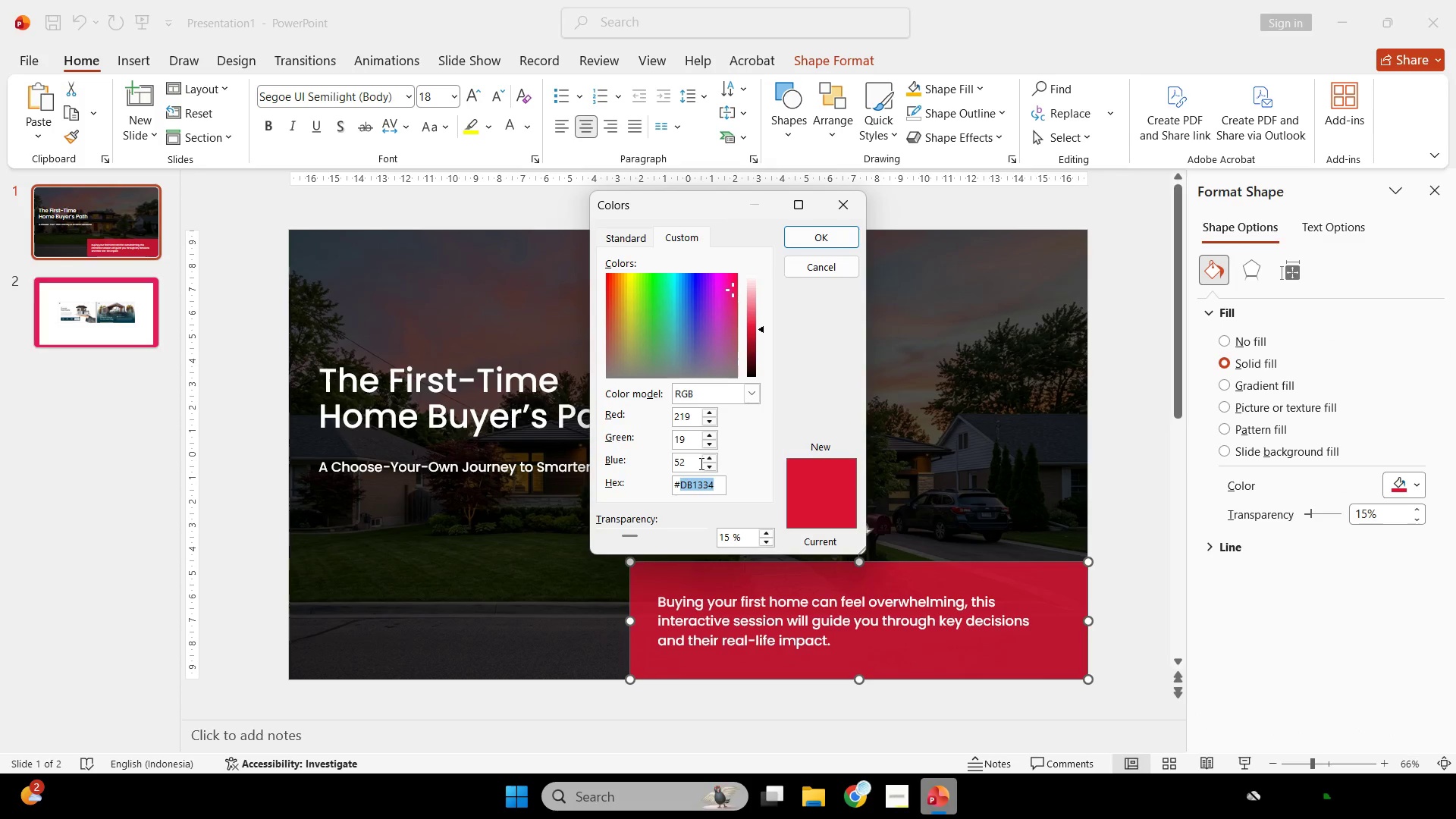 
type(cd0046)
 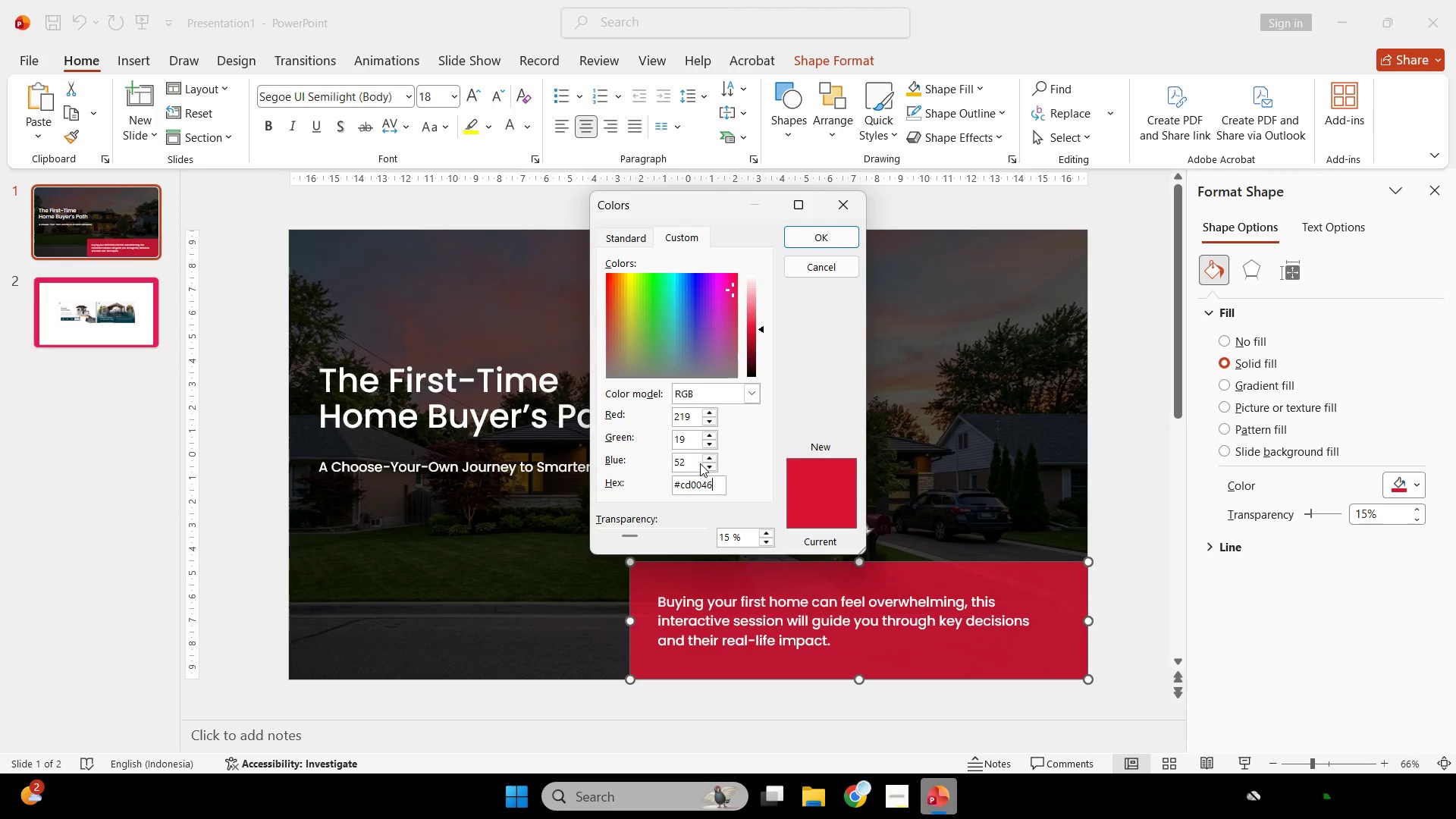 
key(Enter)
 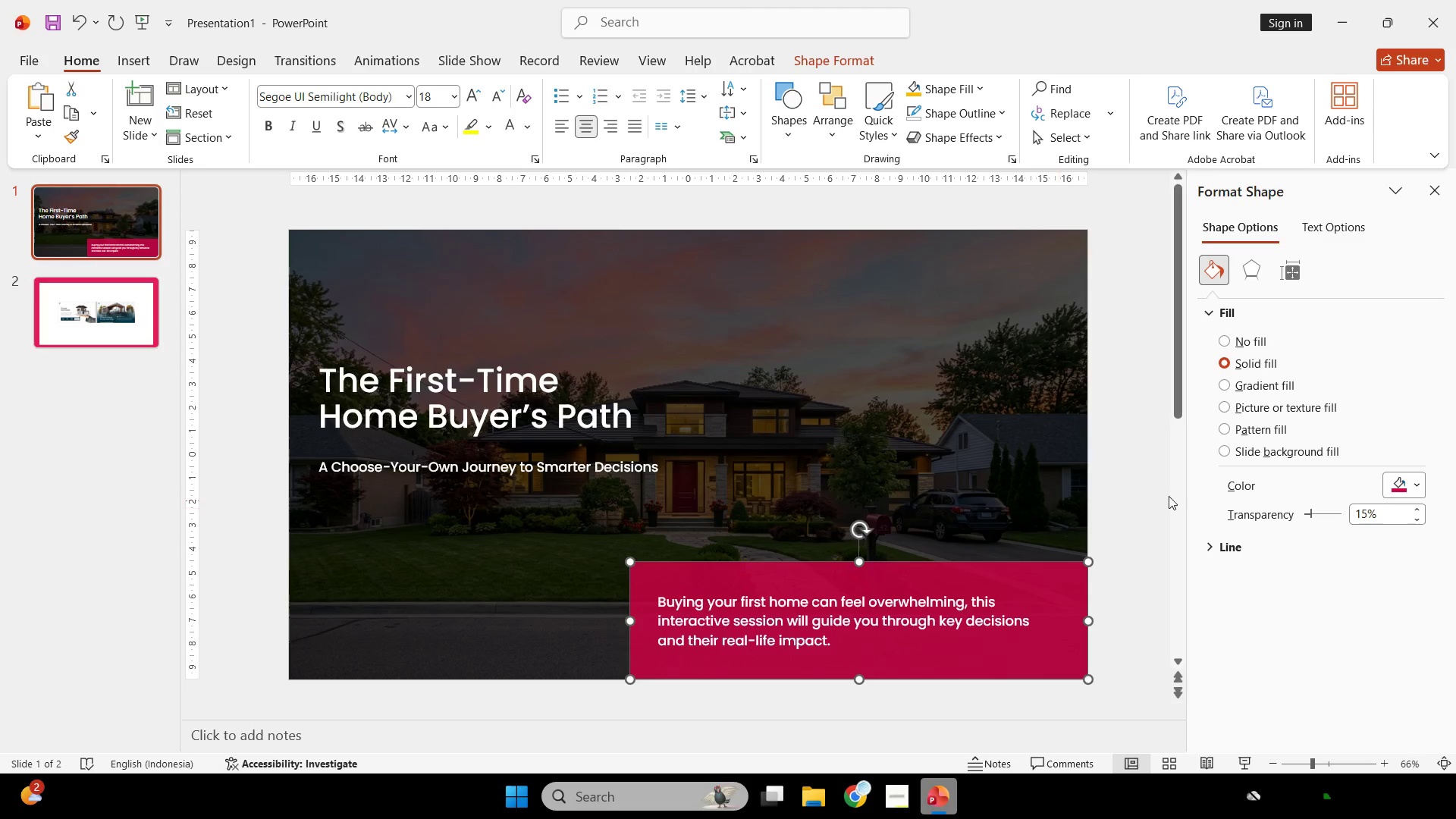 
left_click([1115, 483])
 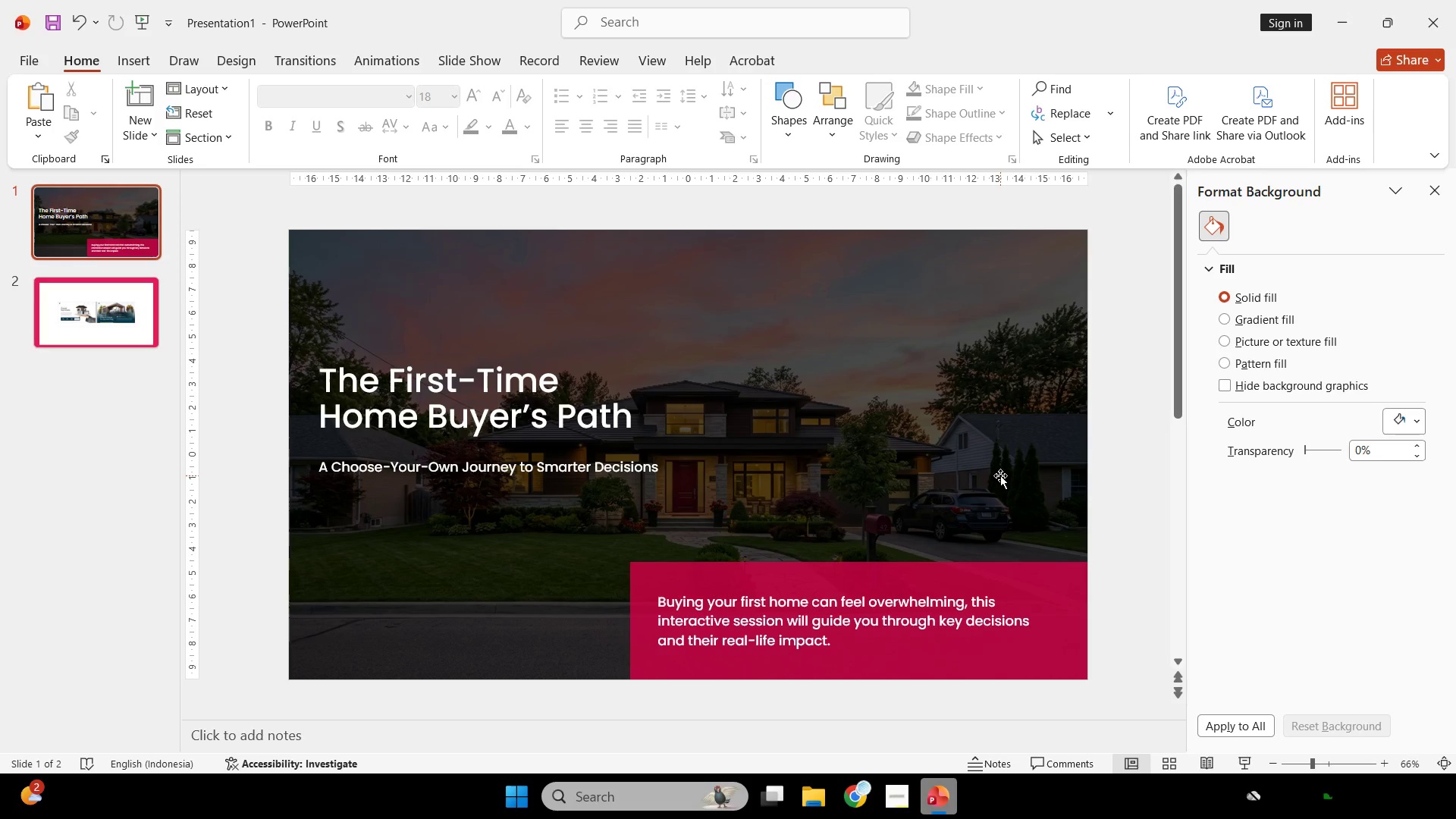 
wait(75.36)
 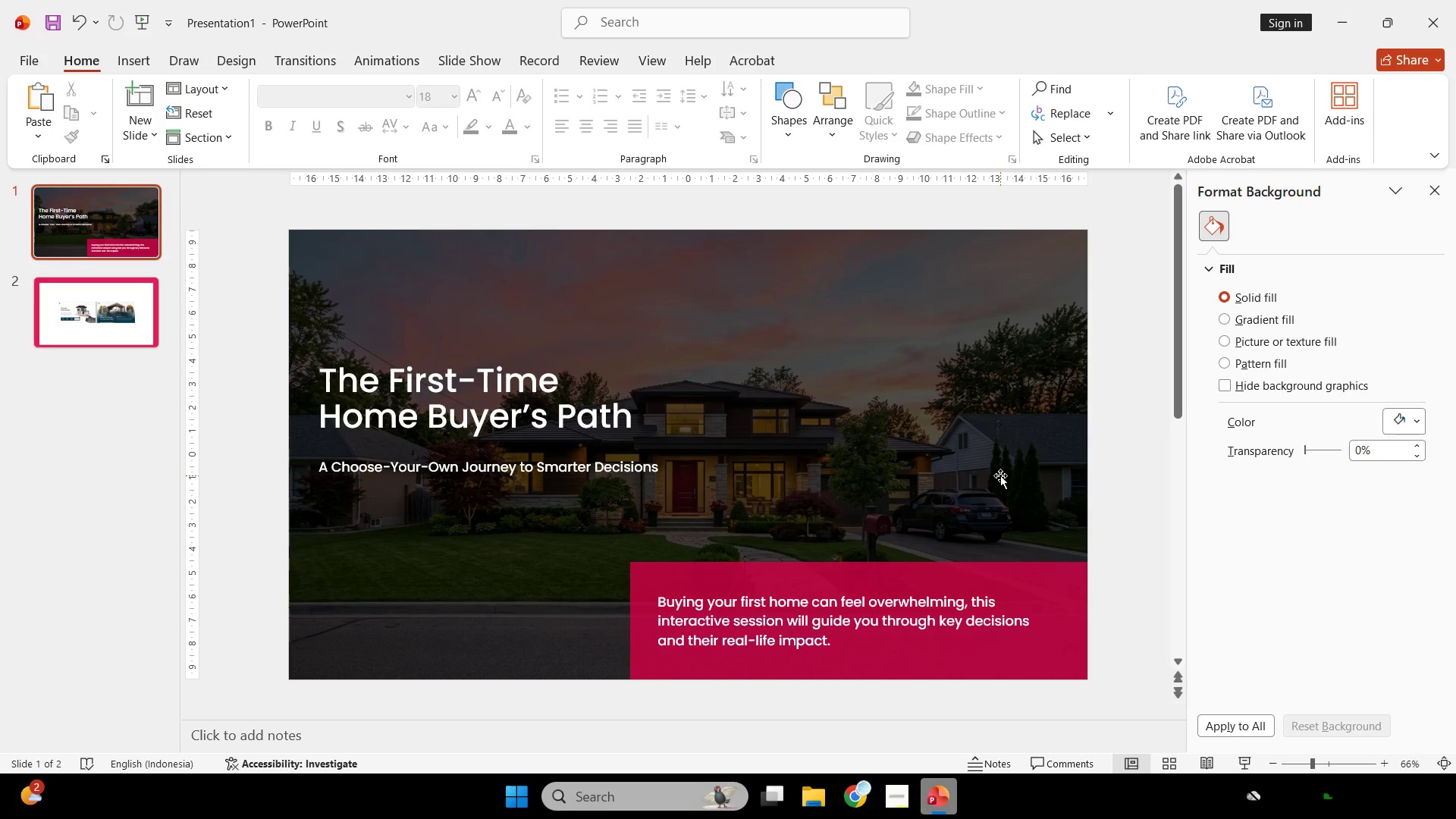 
left_click([613, 423])
 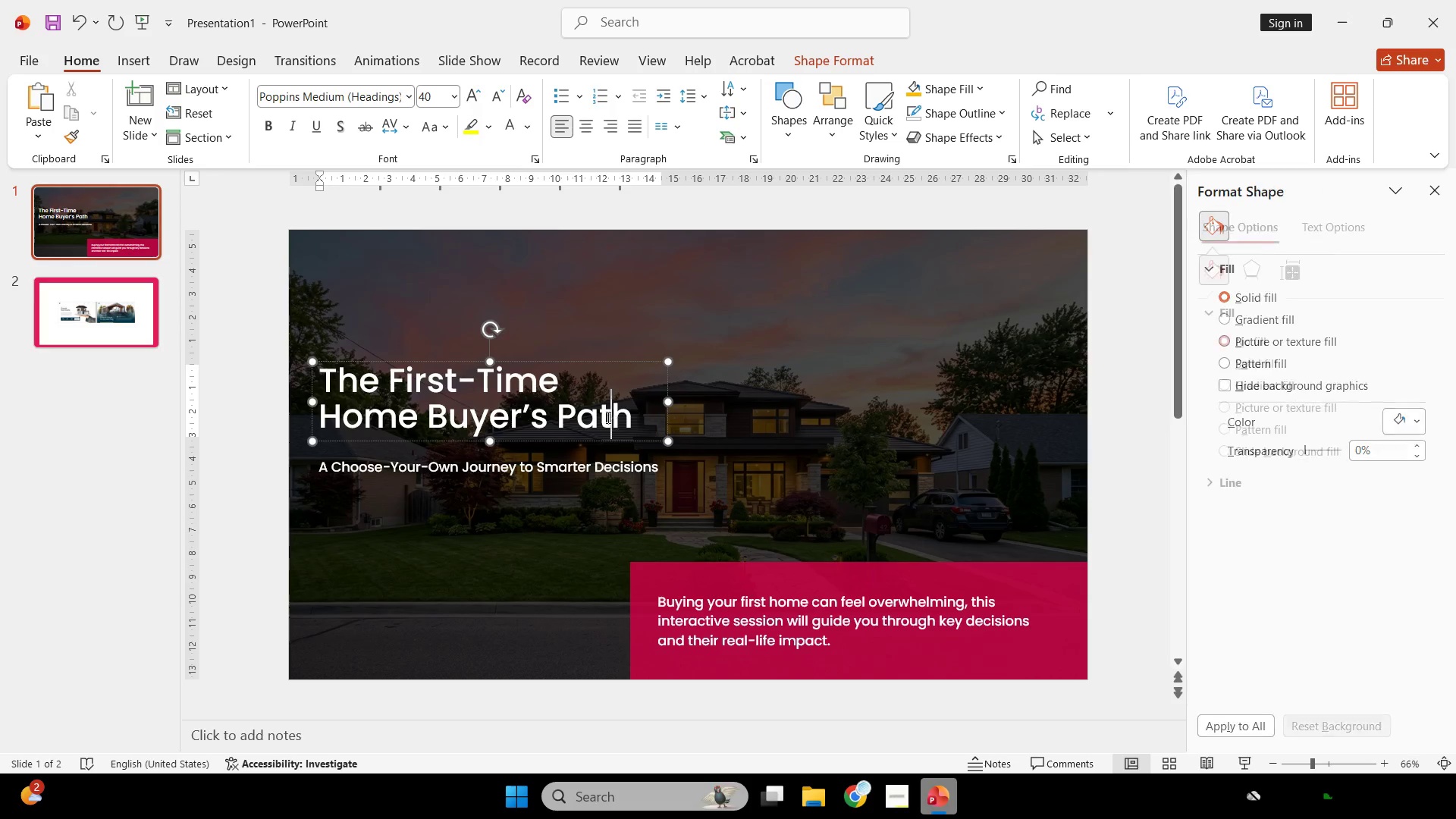 
key(Control+A)
 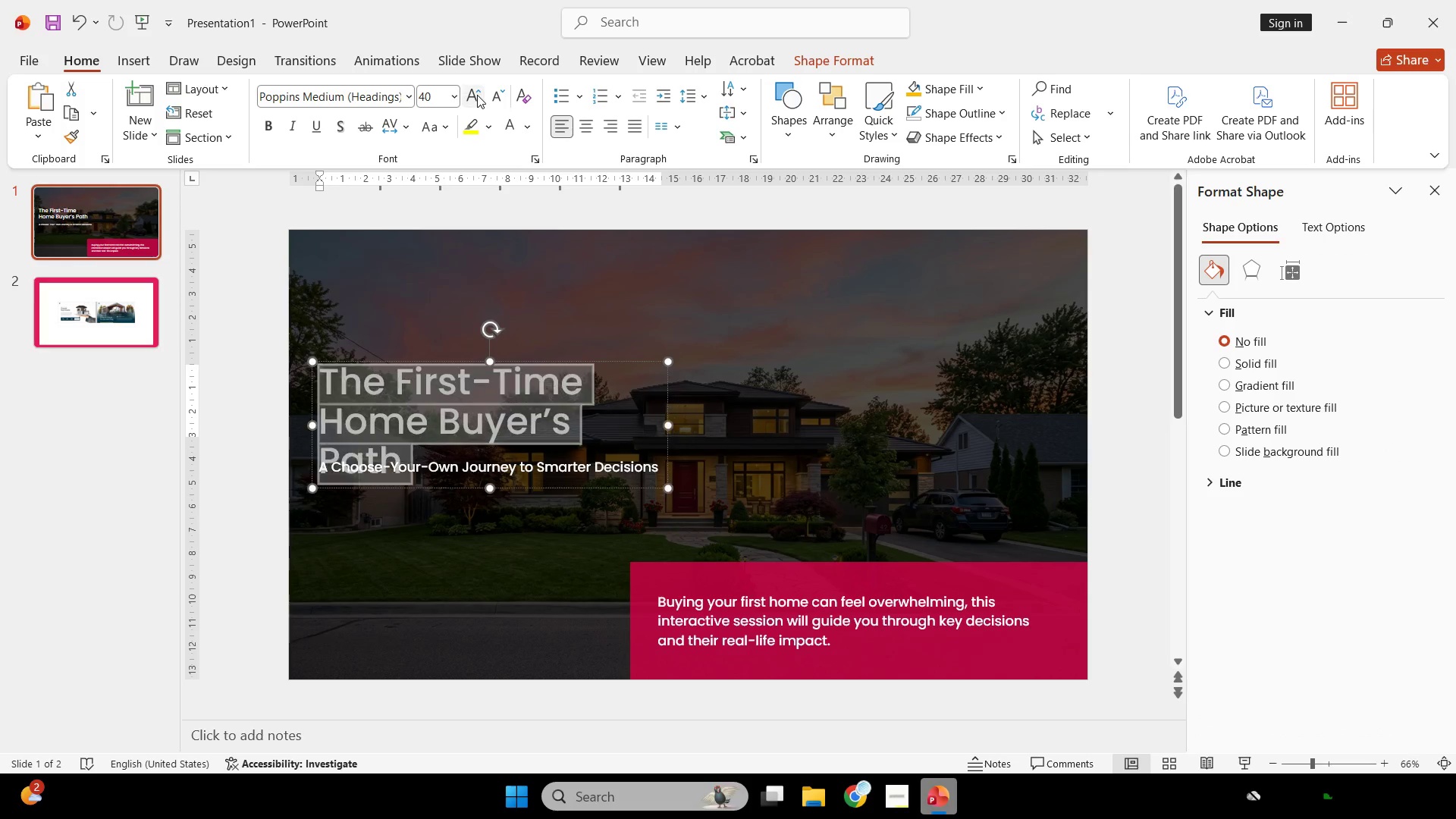 
double_click([477, 95])
 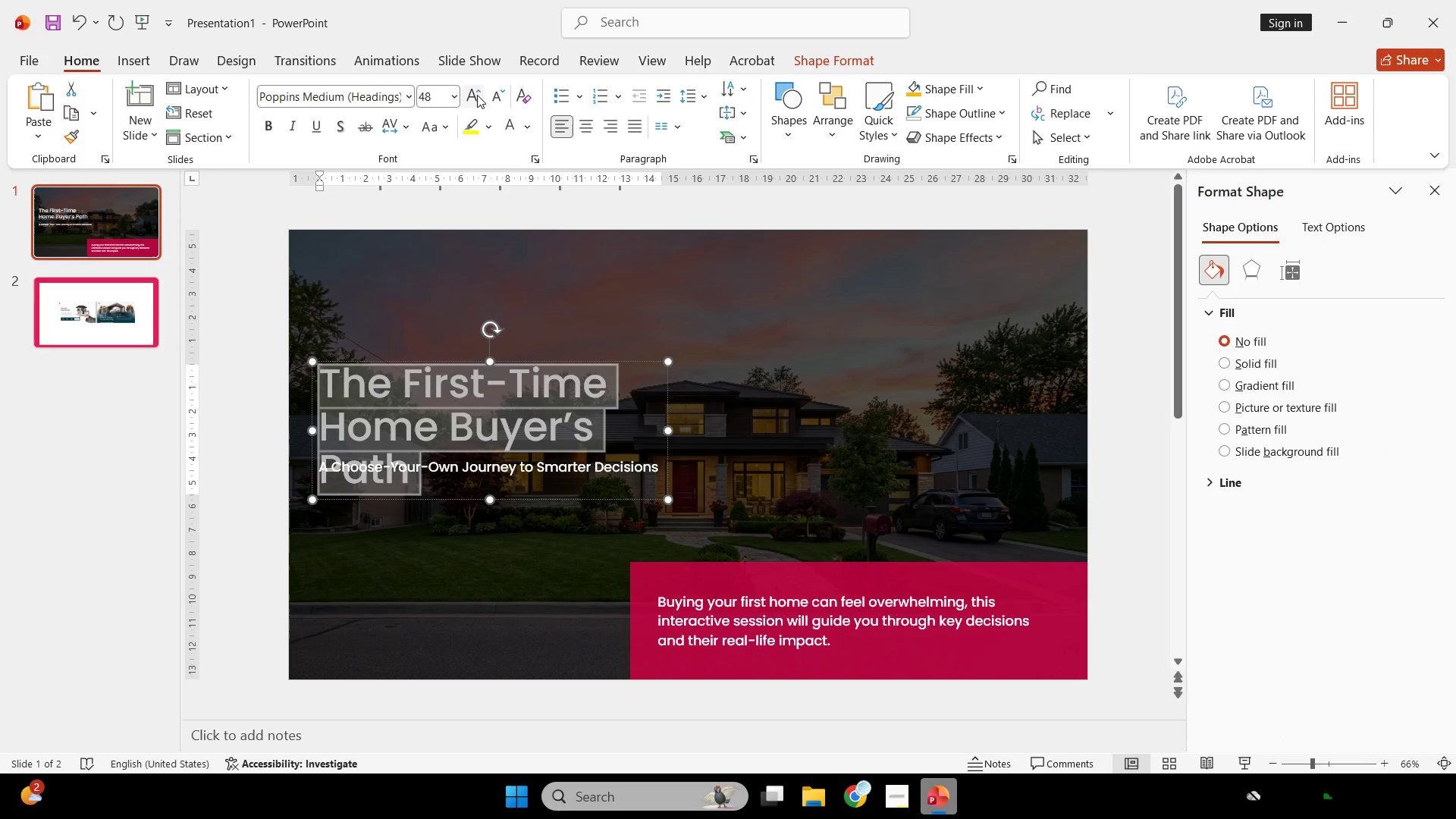 
left_click([477, 95])
 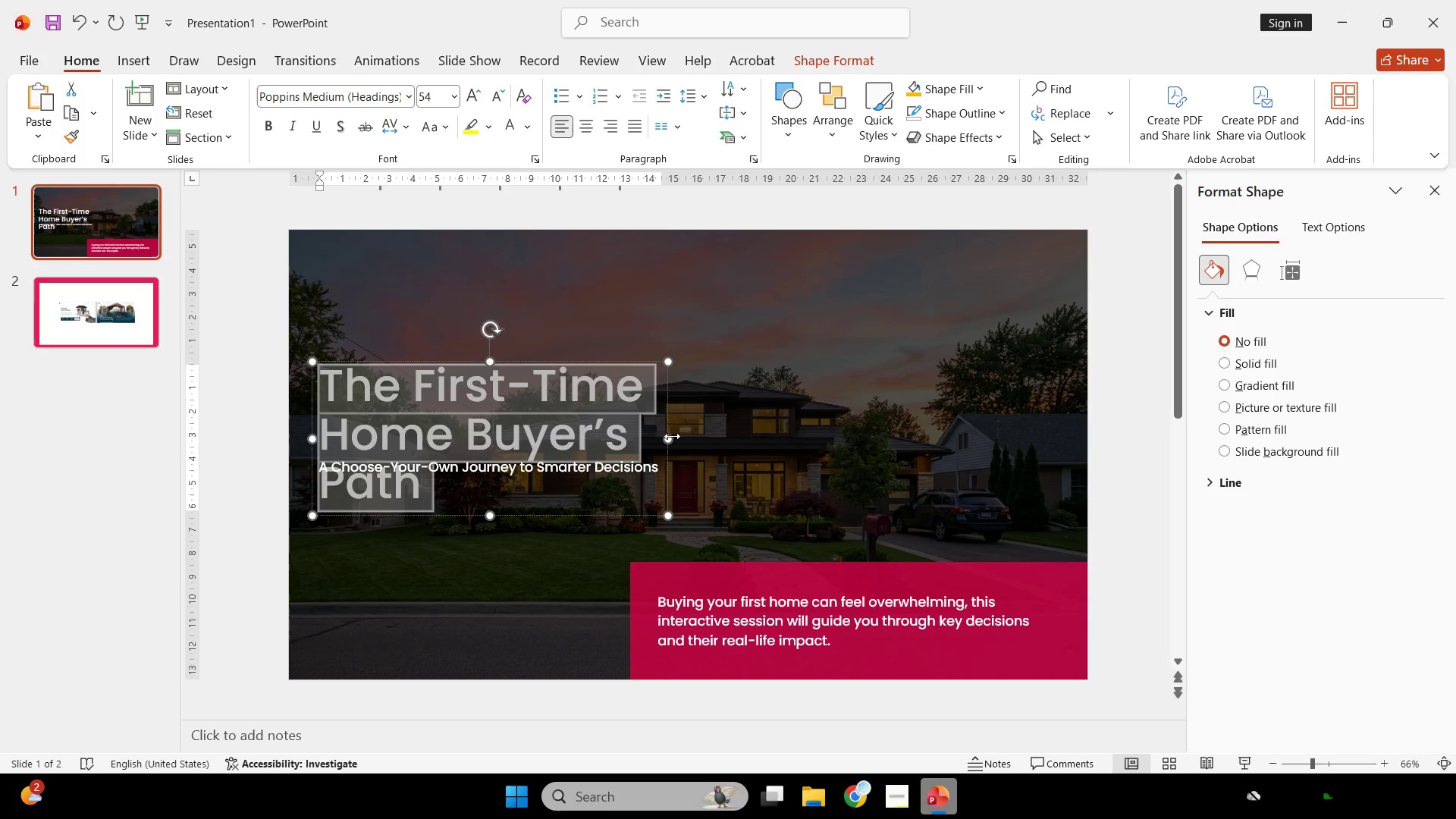 
left_click_drag(start_coordinate=[672, 438], to_coordinate=[771, 438])
 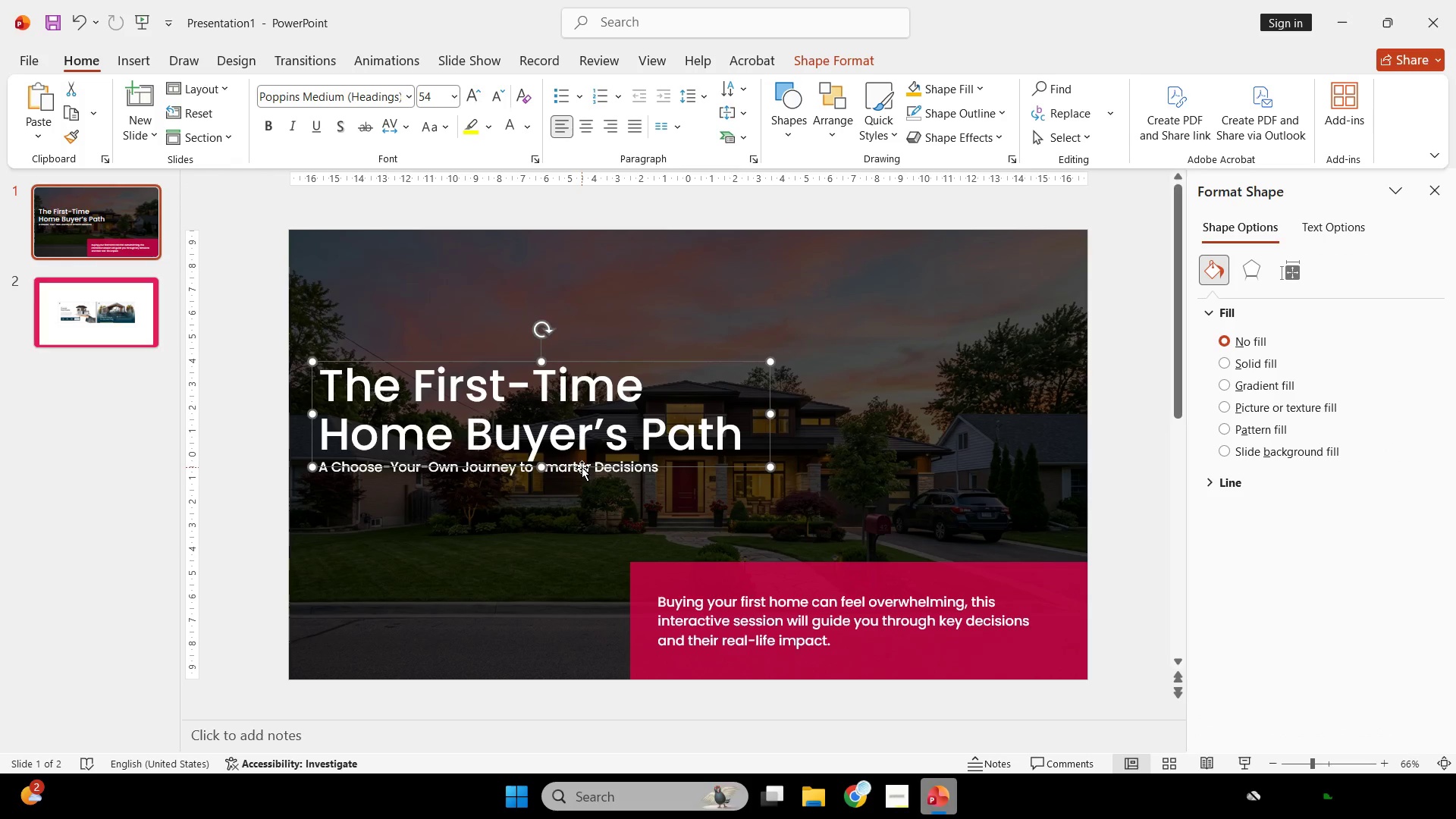 
left_click([582, 467])
 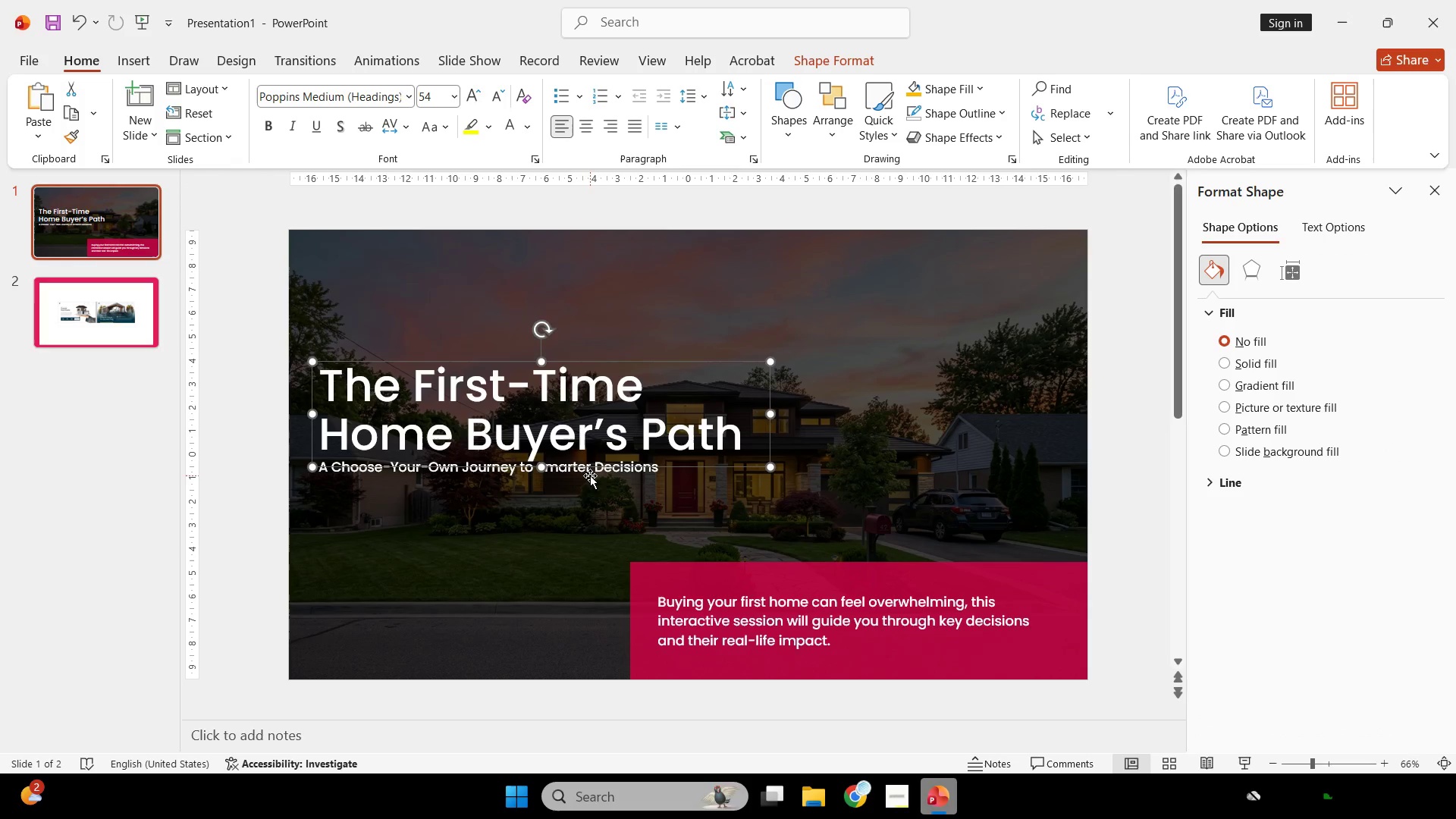 
key(Shift+ShiftLeft)
 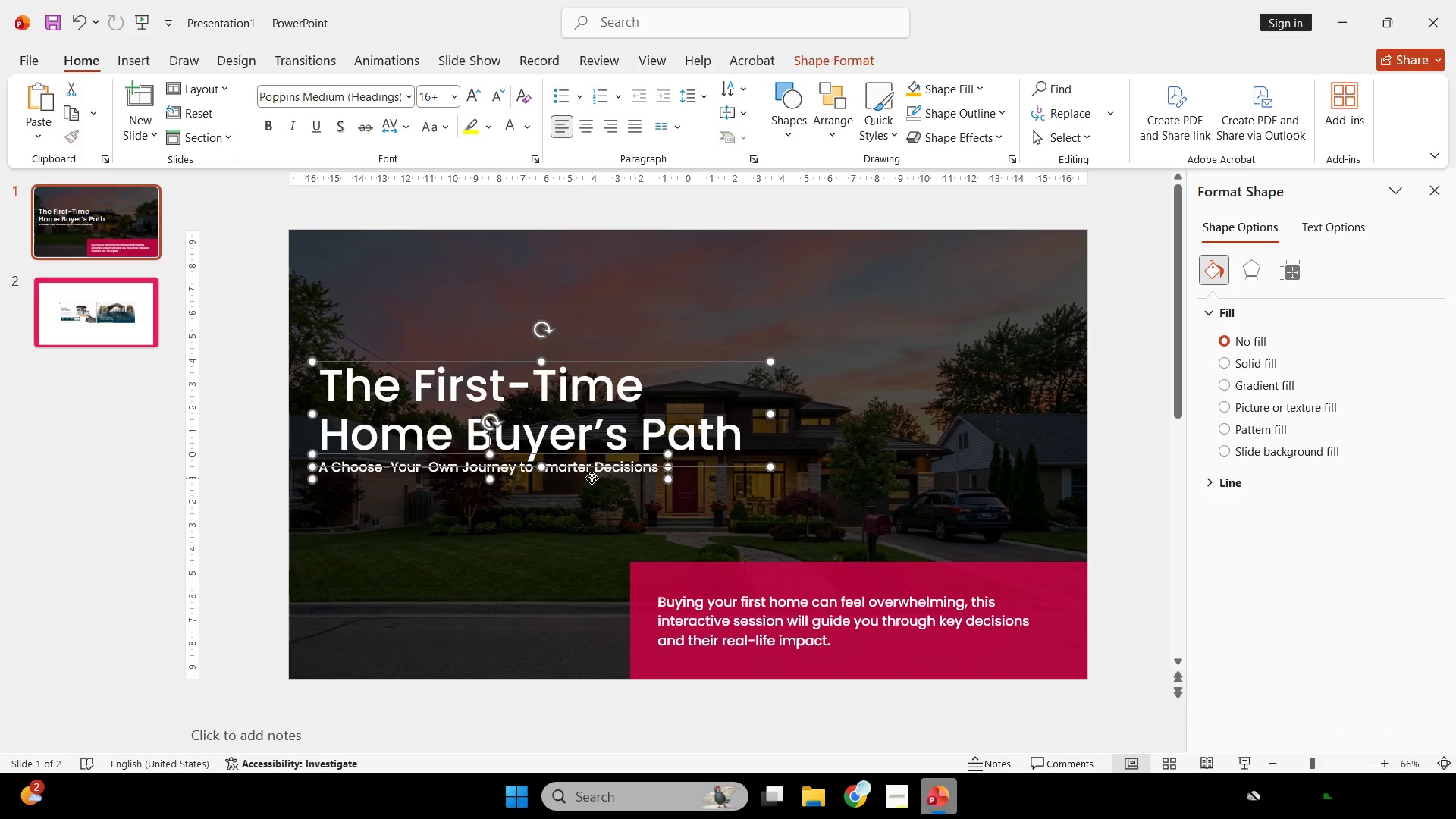 
double_click([592, 478])
 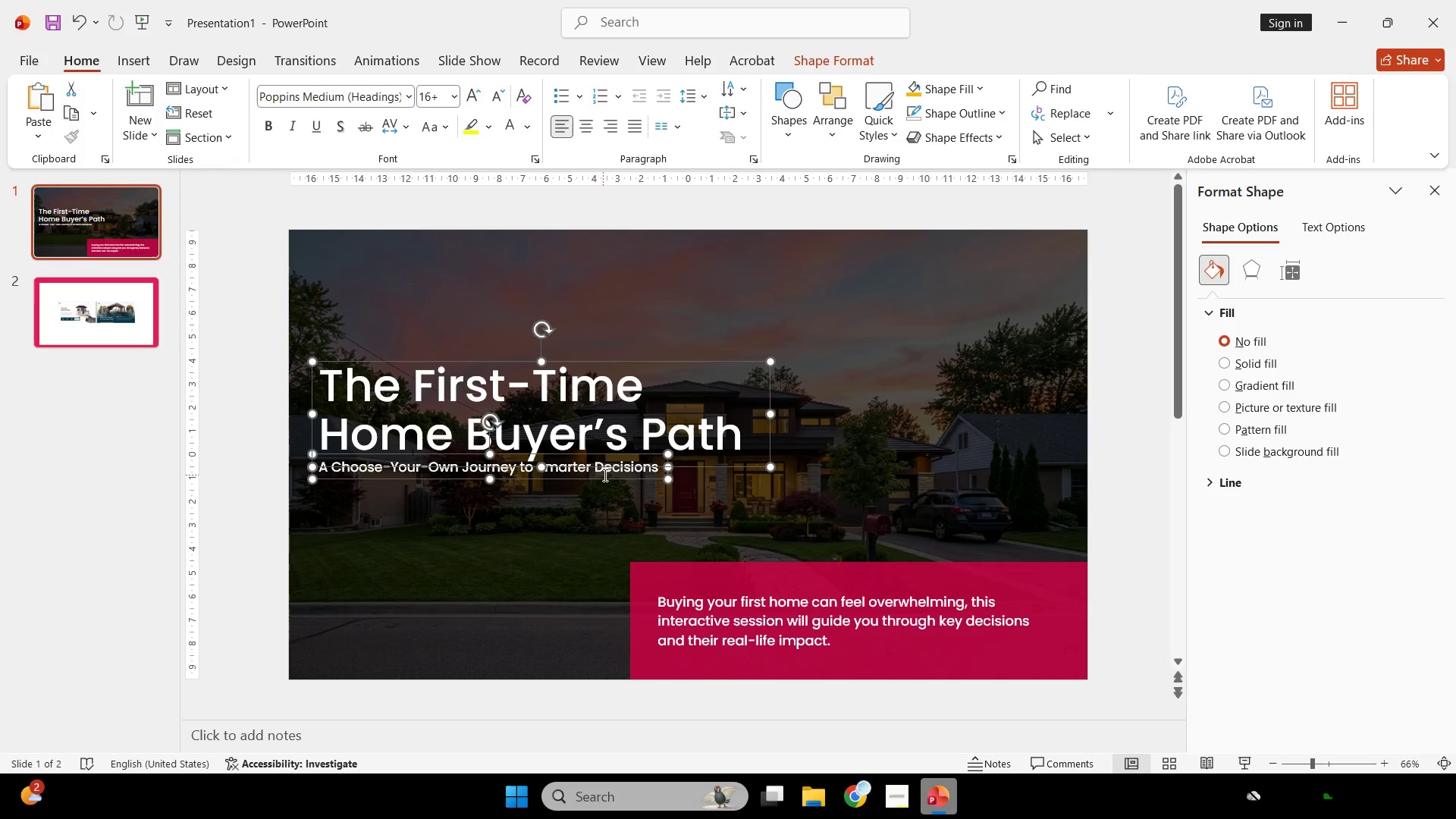 
key(Shift+ShiftLeft)
 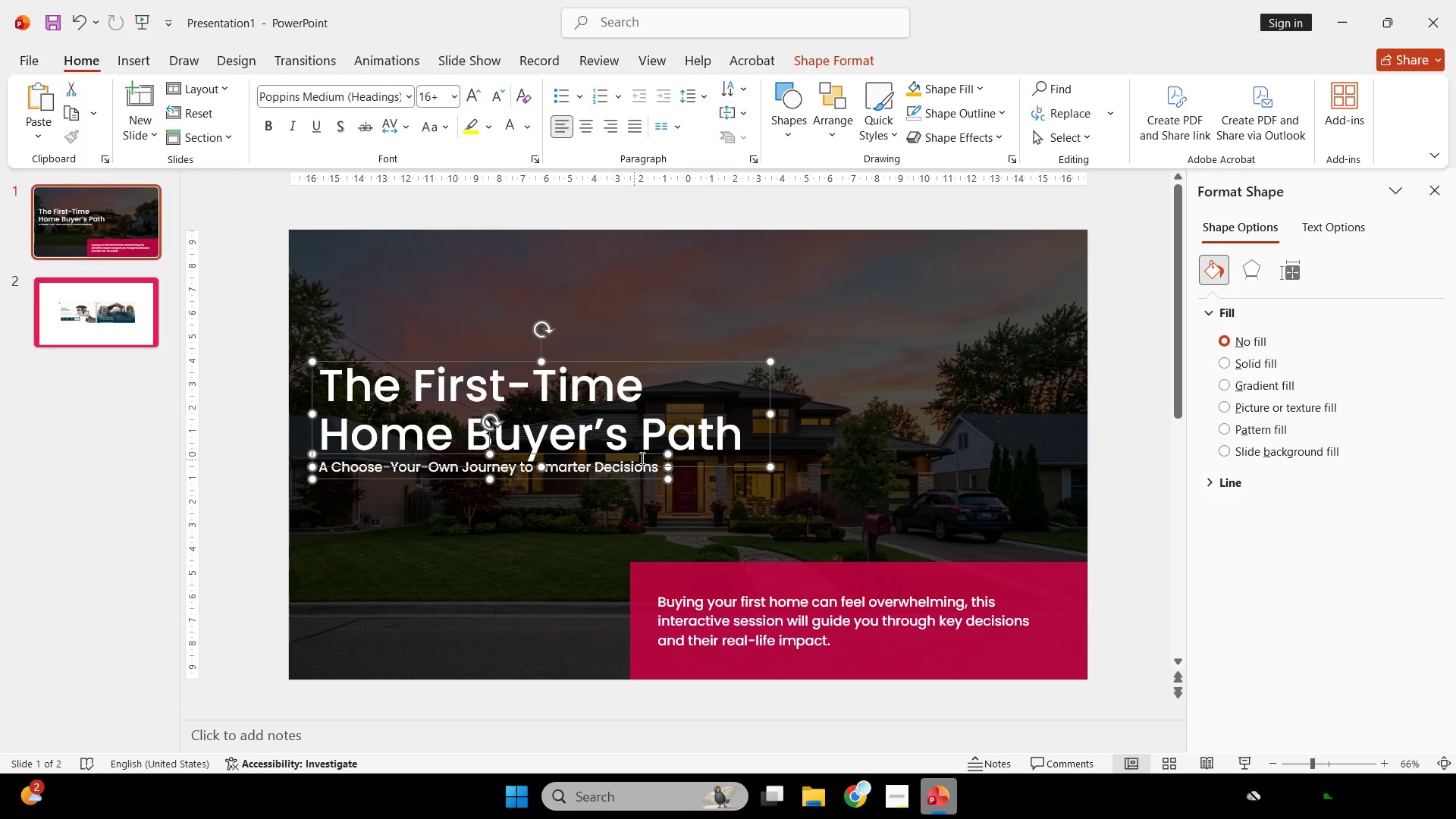 
hold_key(key=ShiftLeft, duration=3.41)
double_click([696, 474])
 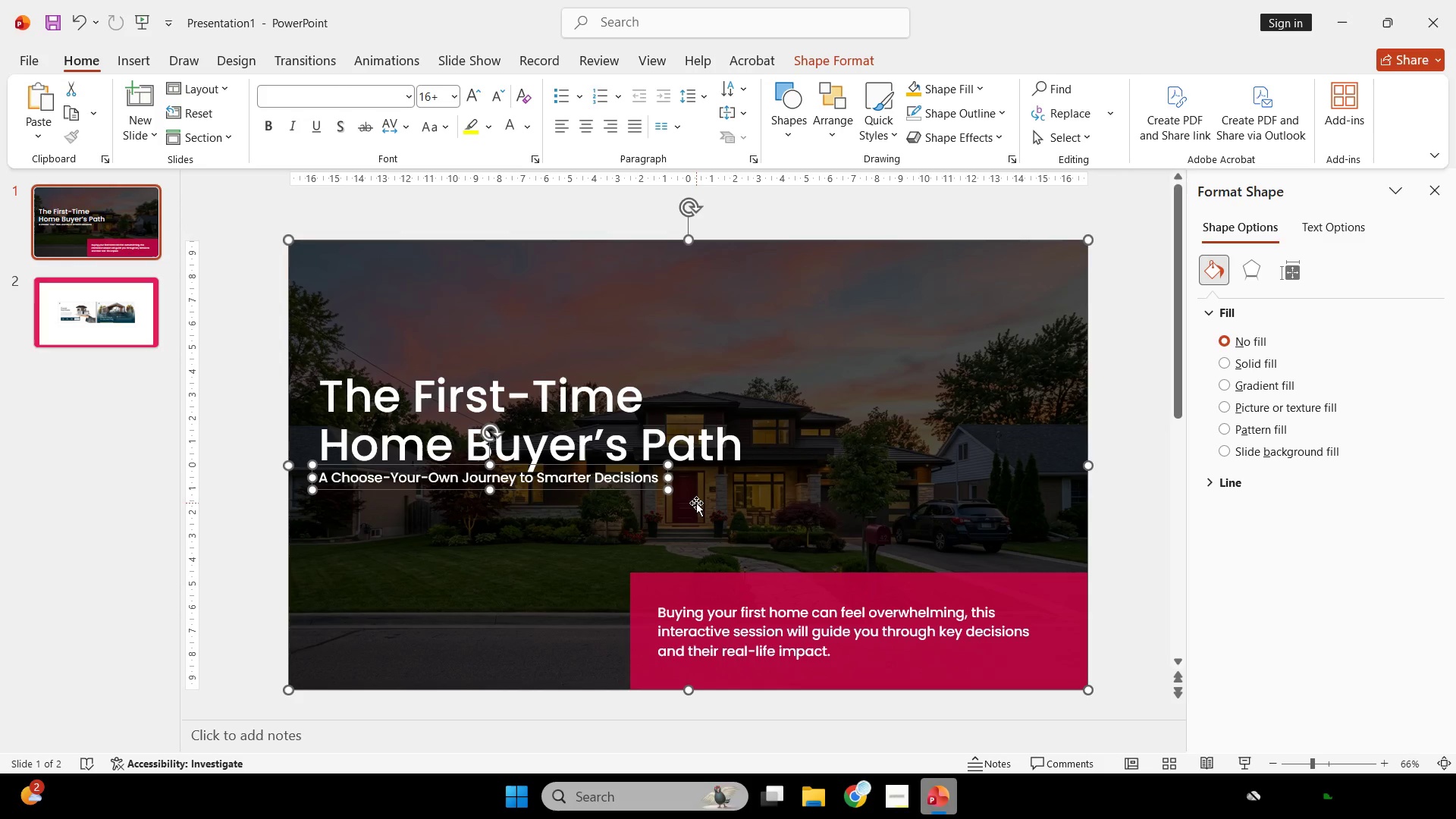 
left_click([696, 506])
 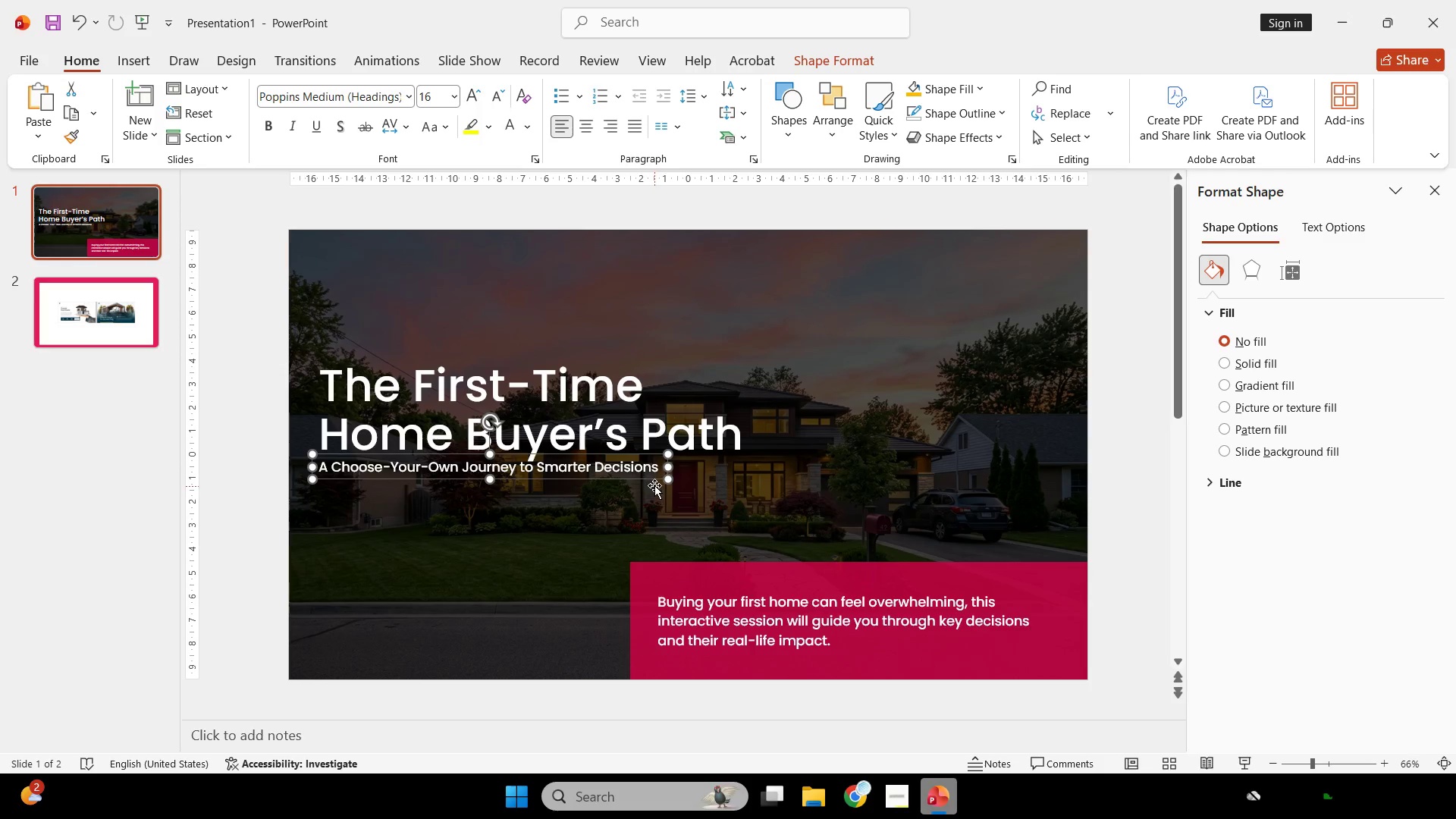 
left_click_drag(start_coordinate=[654, 482], to_coordinate=[654, 500])
 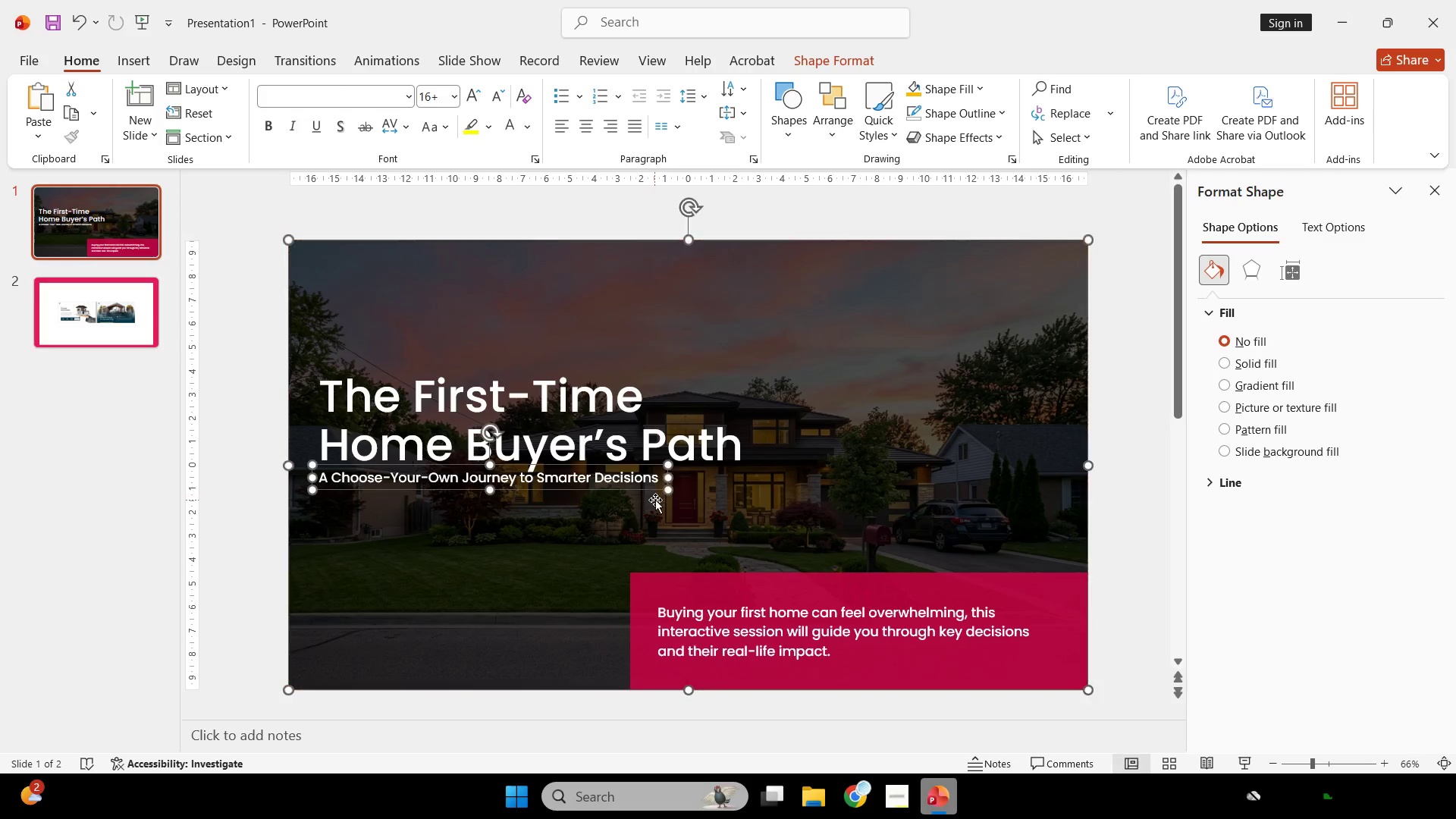 
key(Control+Z)
 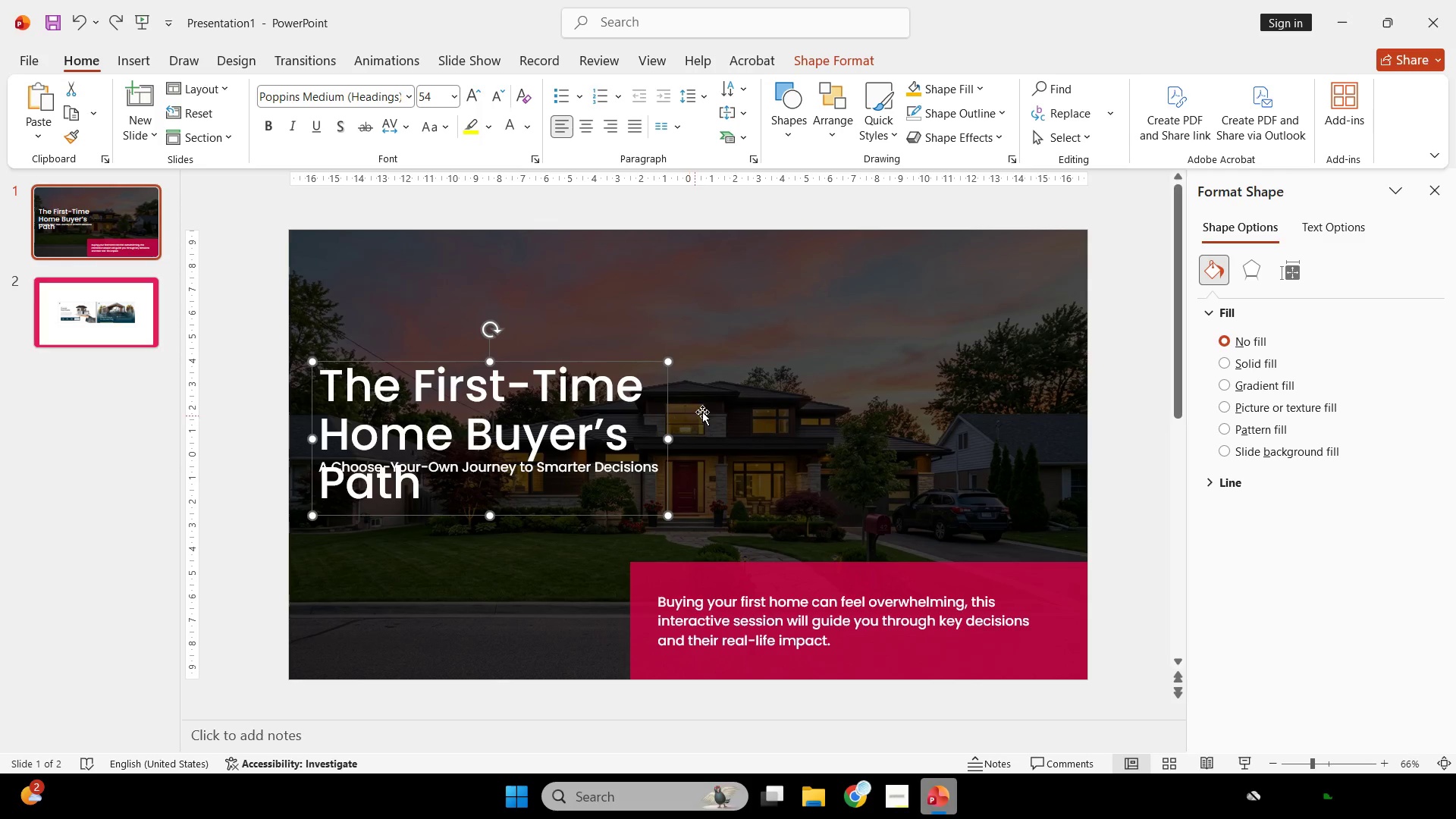 
key(Control+Y)
 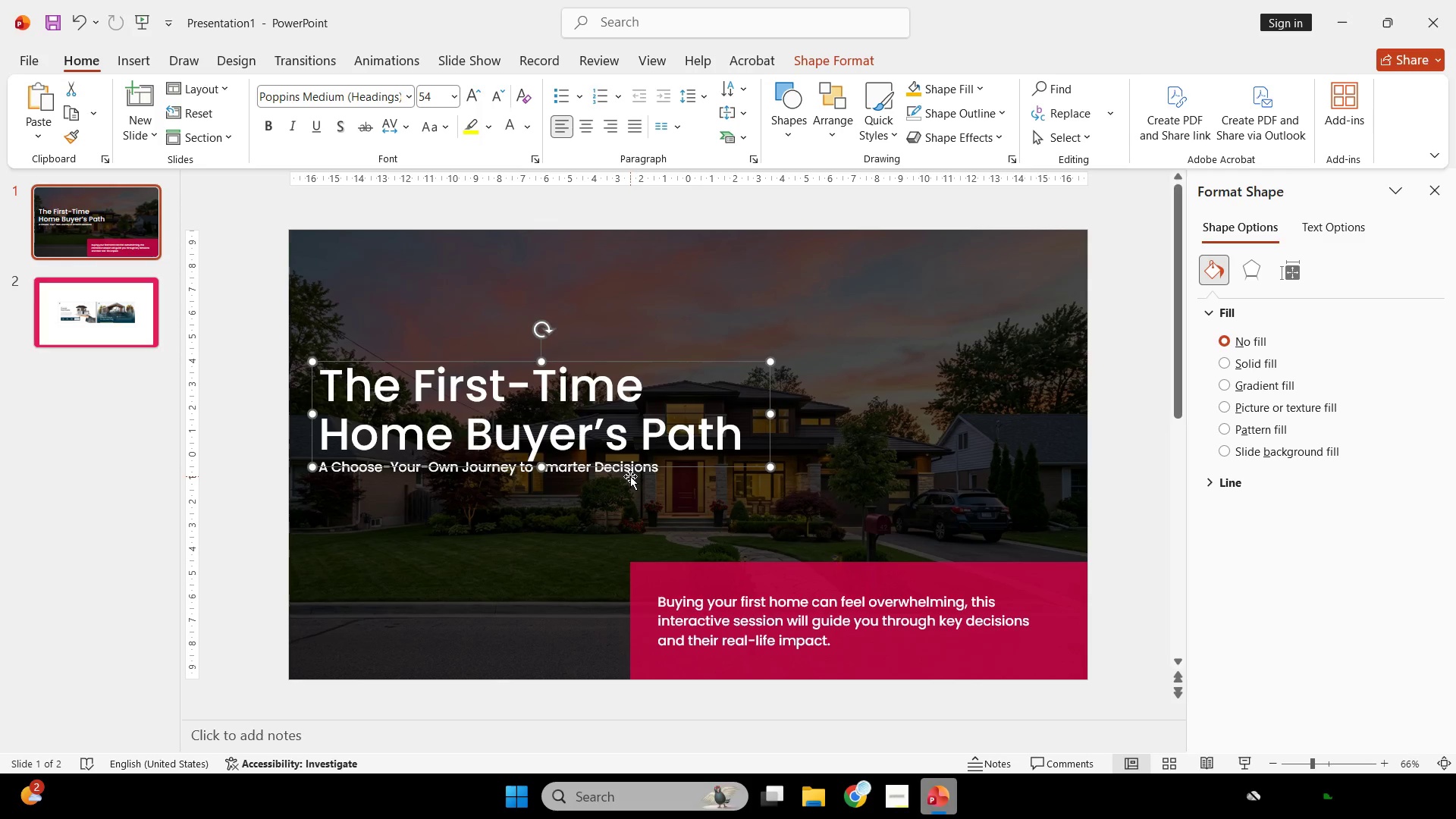 
left_click([630, 476])
 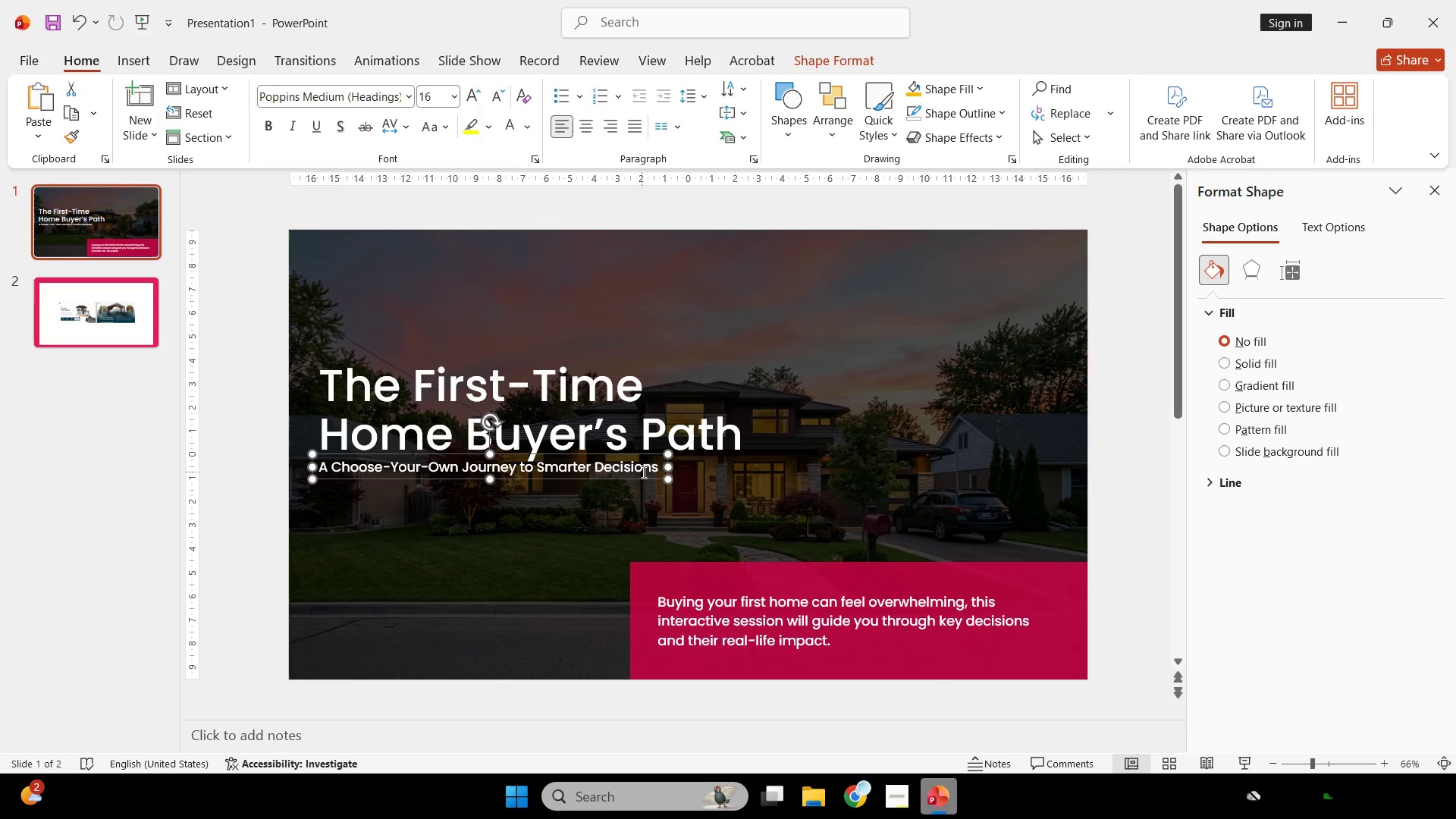 
hold_key(key=ShiftLeft, duration=2.84)
left_click_drag(start_coordinate=[648, 478], to_coordinate=[649, 498])
 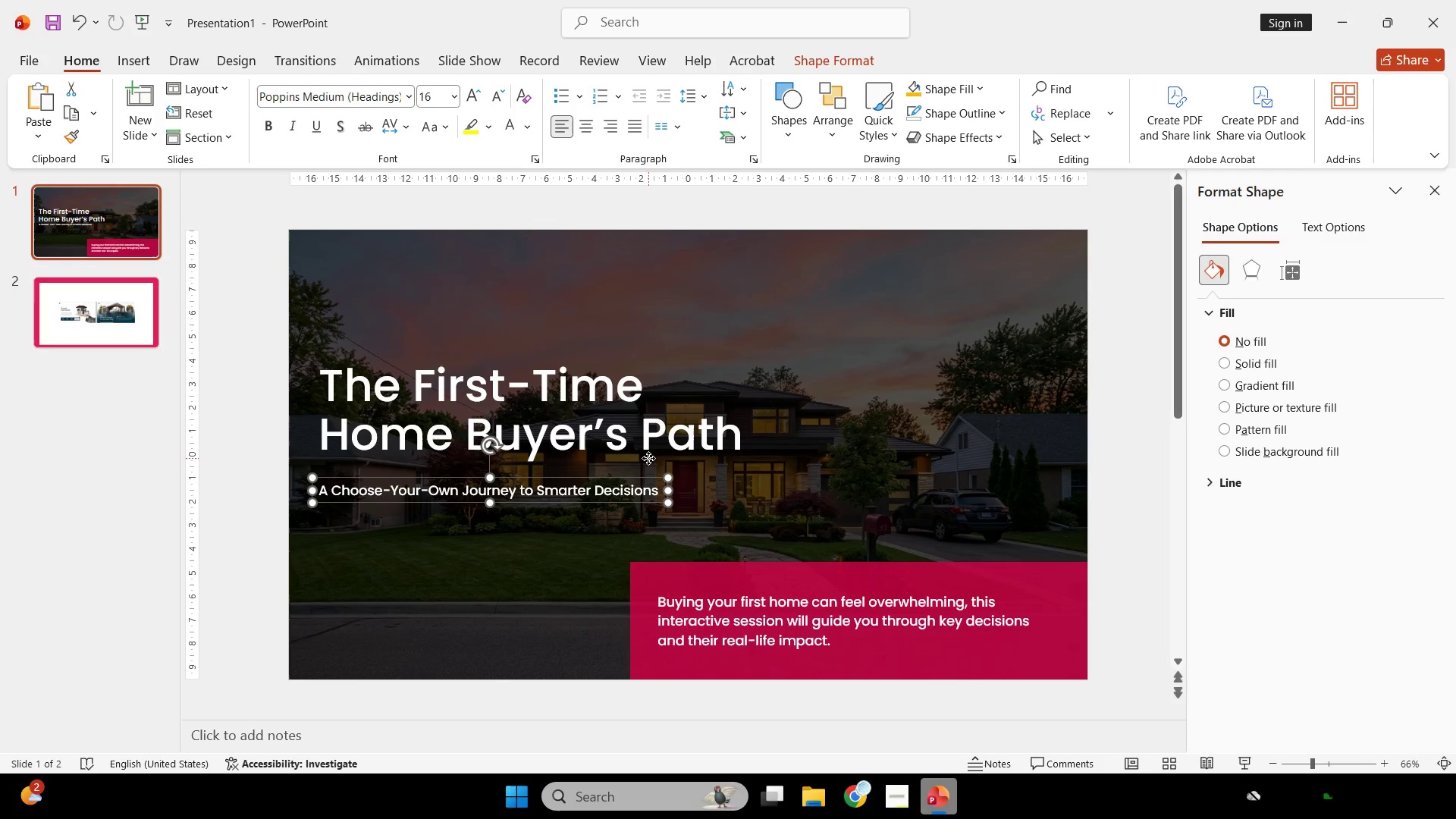 
left_click([648, 458])
 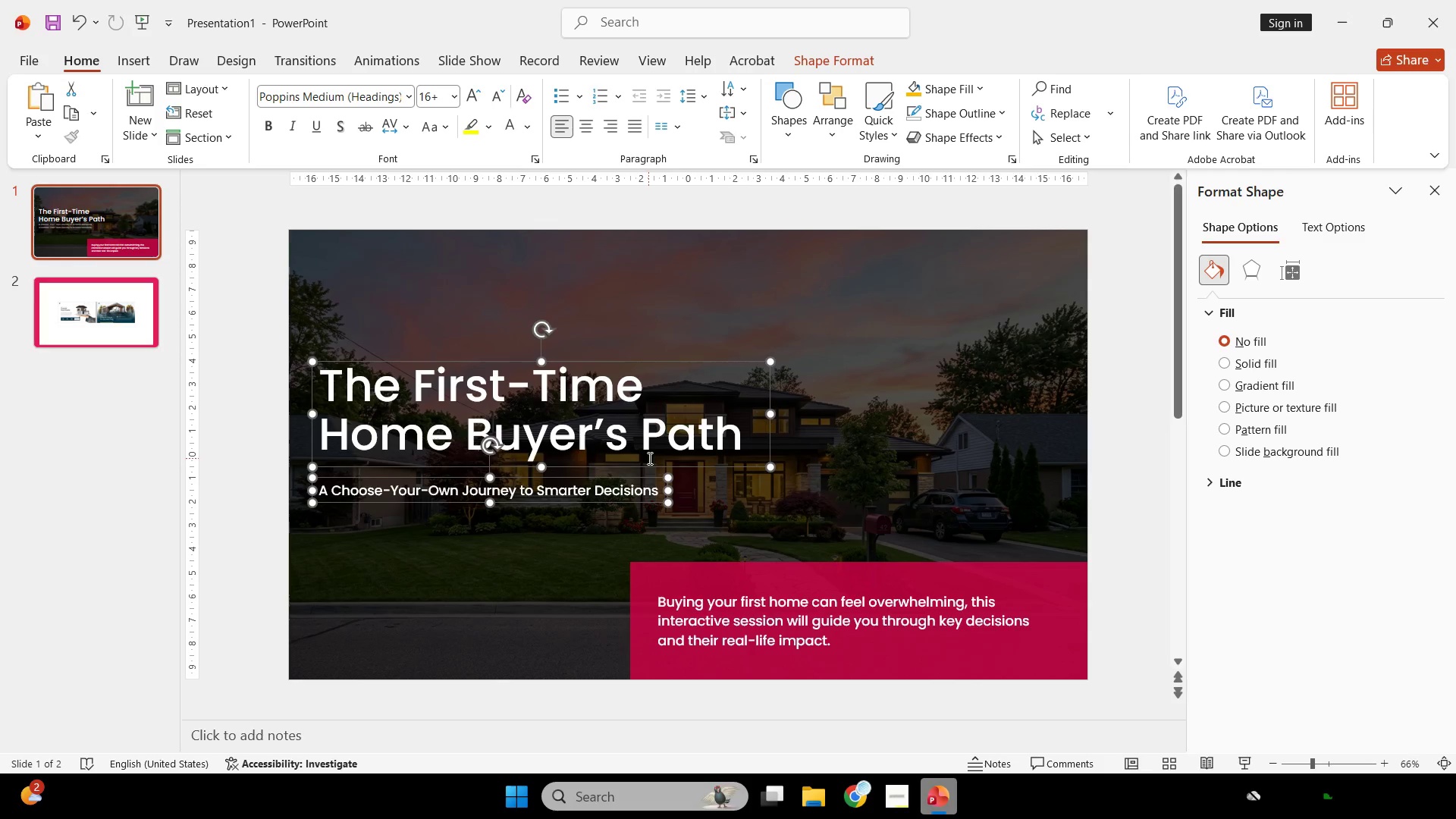 
key(Control+G)
 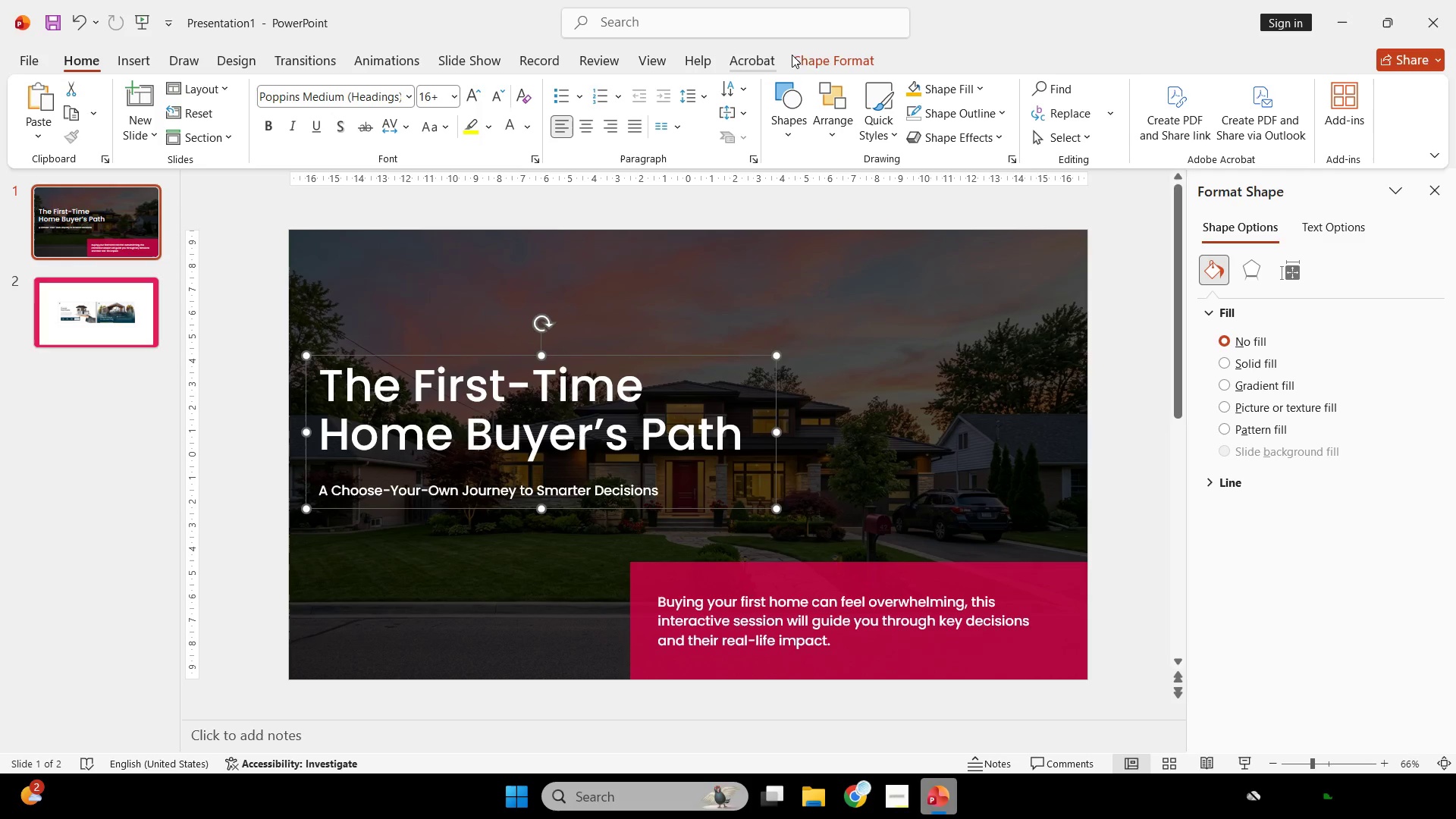 
left_click([814, 52])
 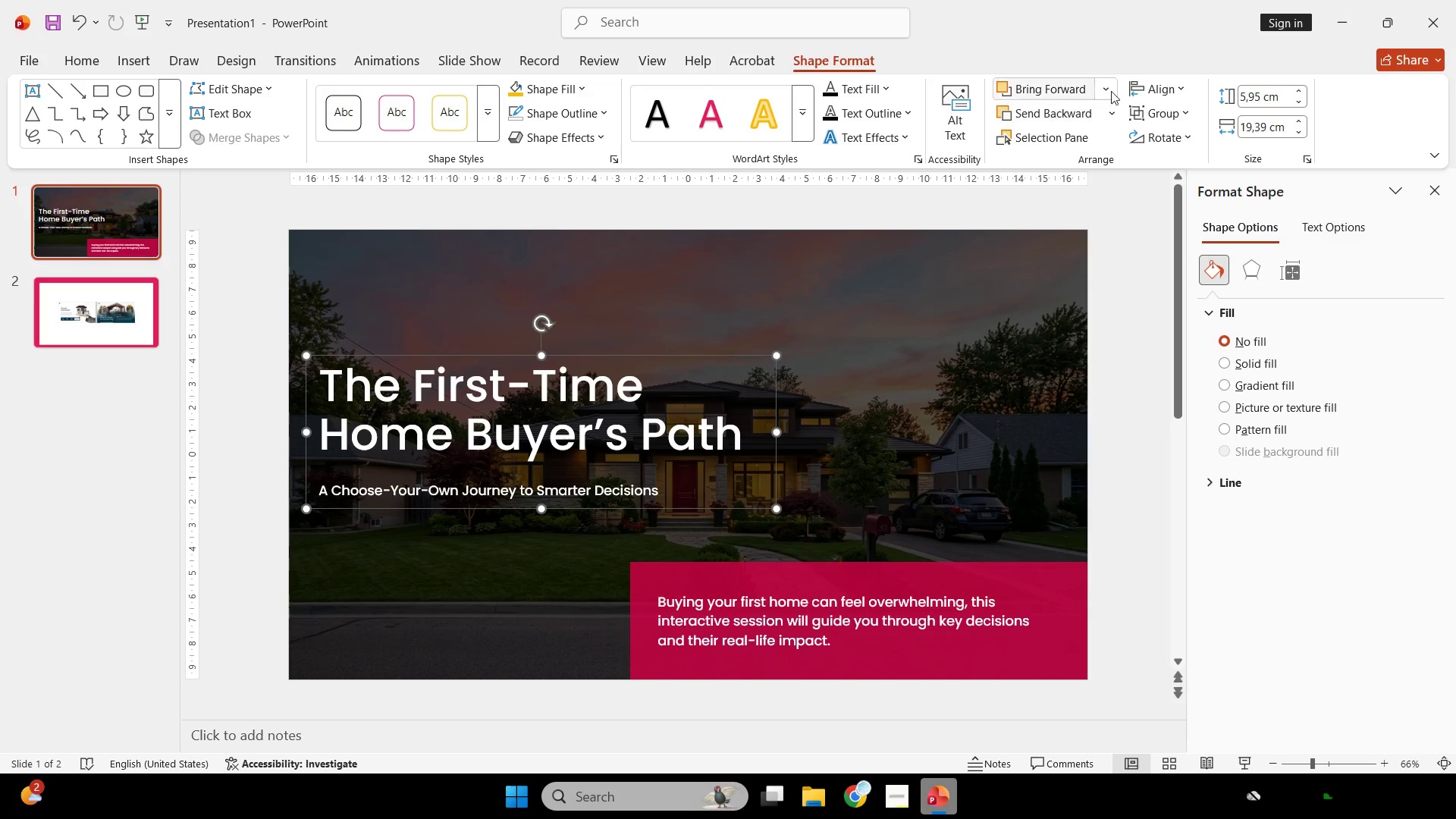 
left_click([1158, 89])
 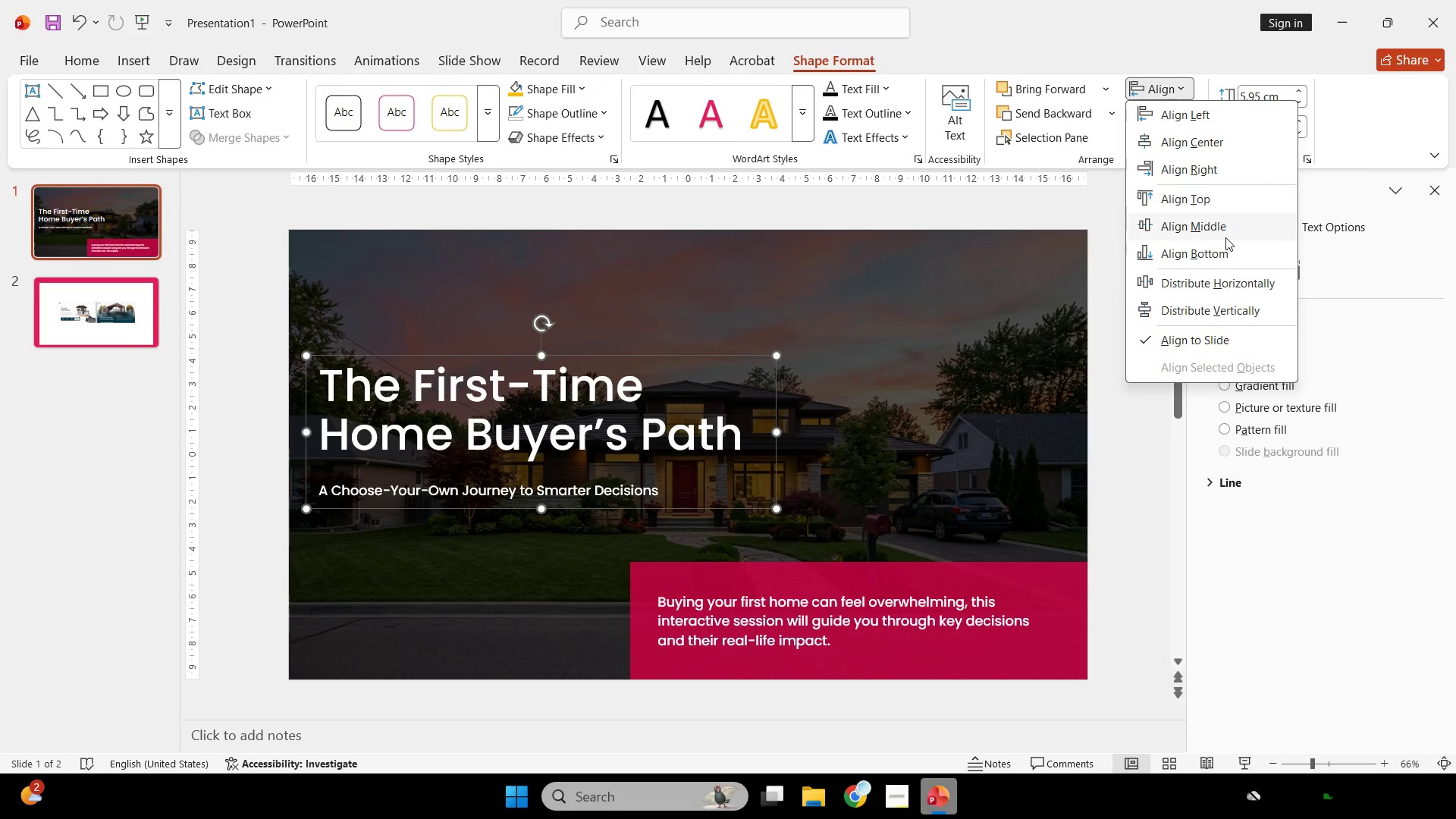 
left_click([1225, 237])
 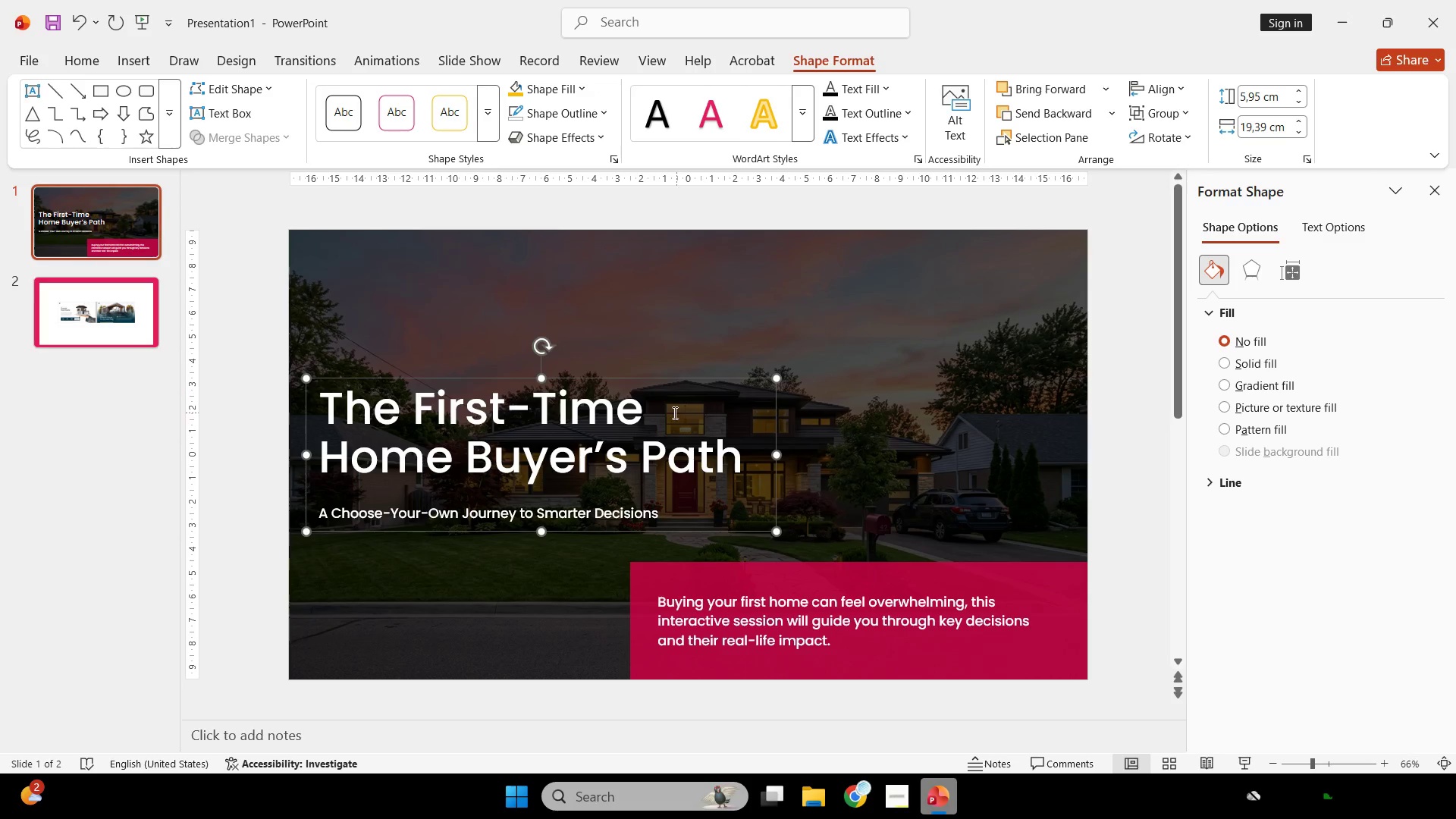 
hold_key(key=ShiftLeft, duration=2.45)
left_click_drag(start_coordinate=[679, 378], to_coordinate=[680, 323])
 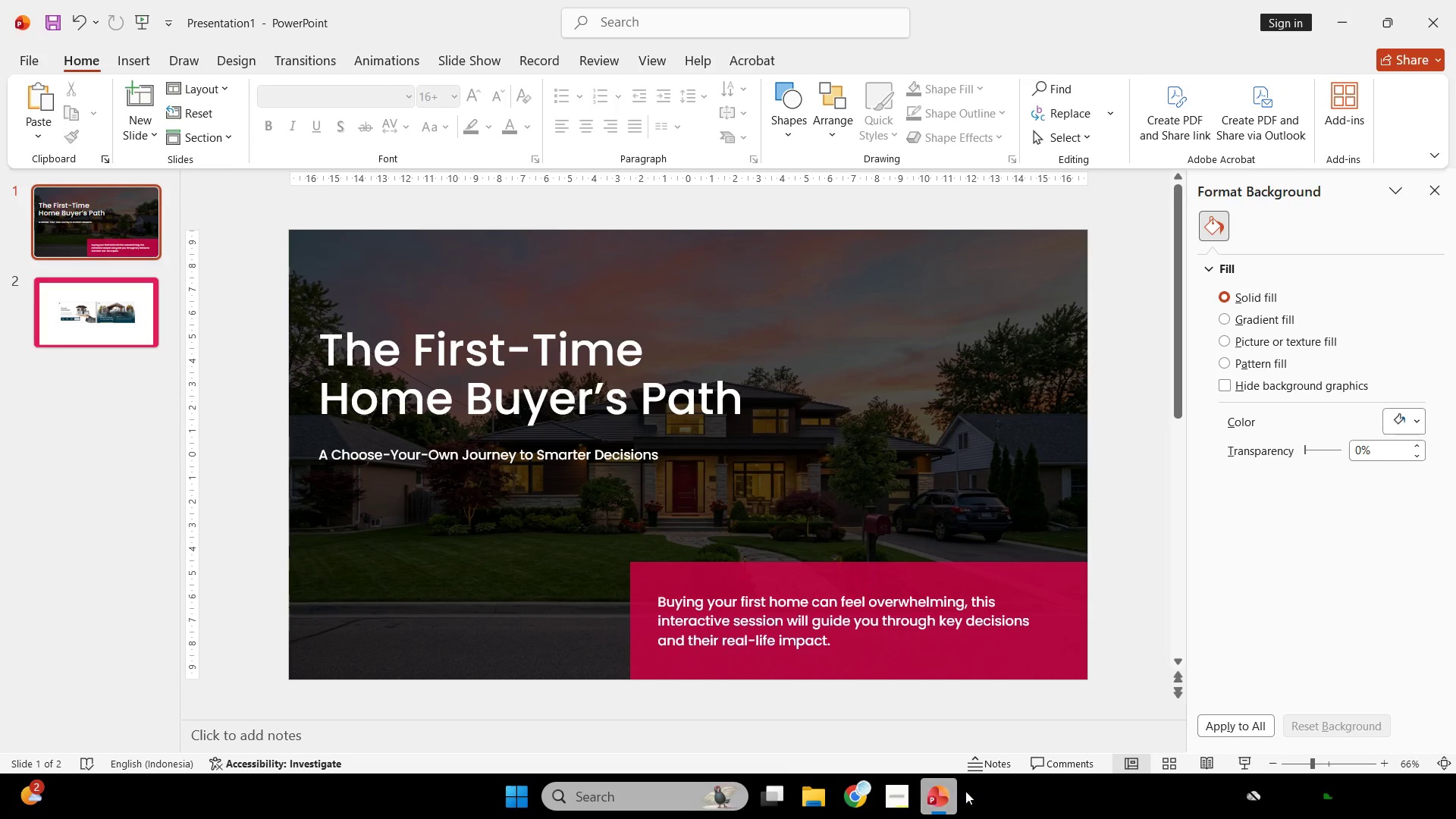 
left_click([1254, 765])
 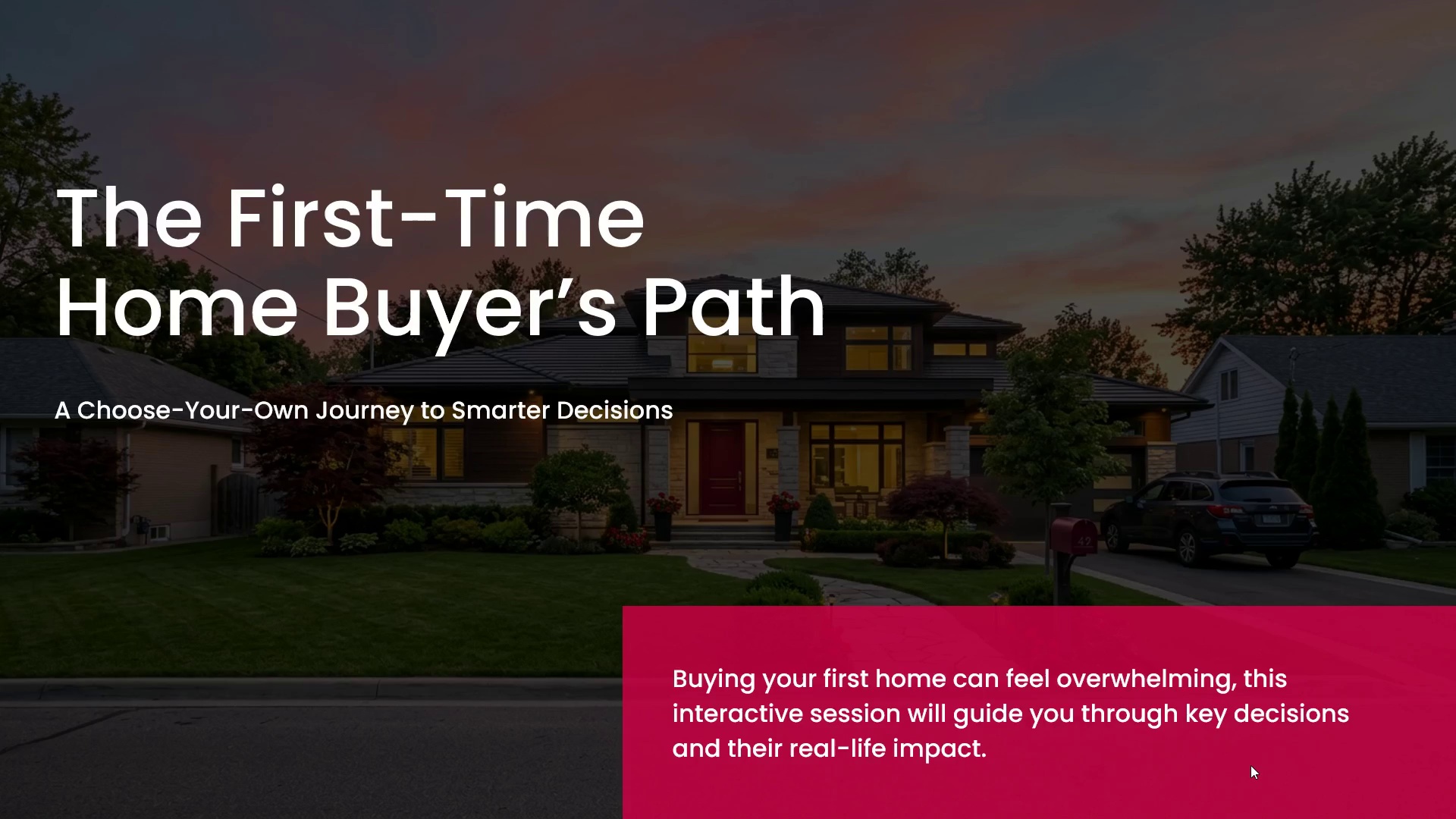 
wait(5.19)
 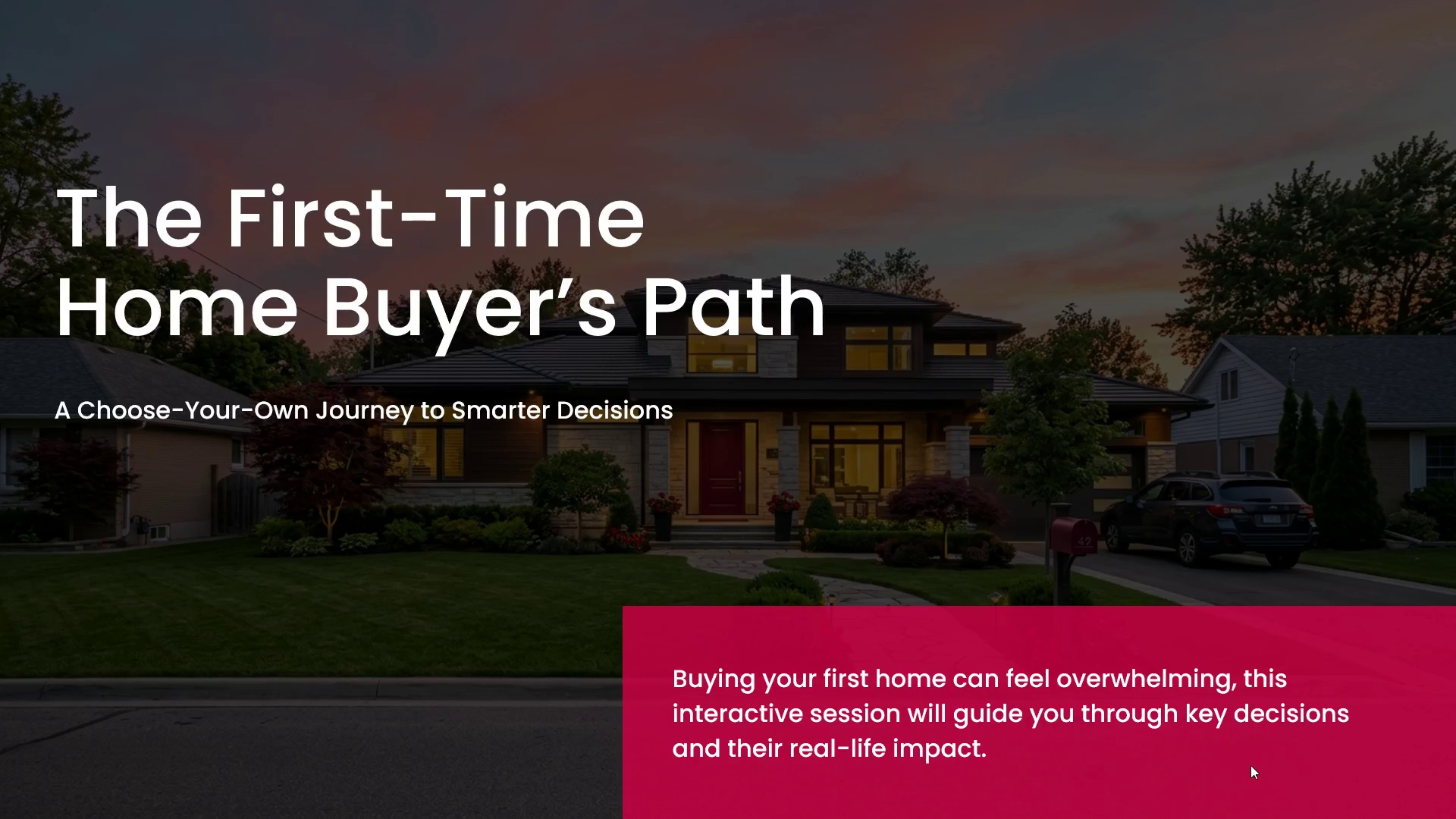 
key(Escape)
 